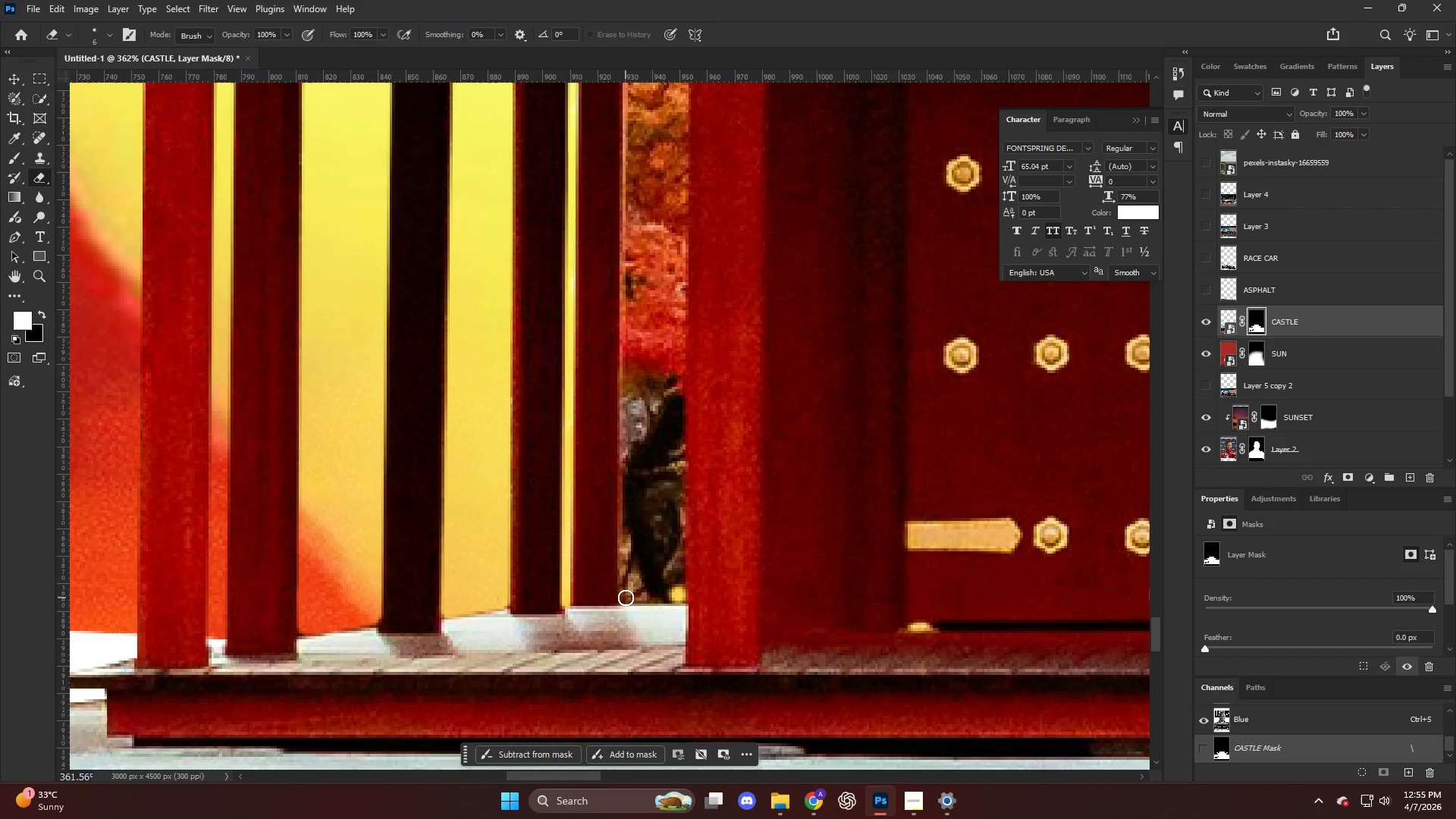 
left_click([627, 597])
 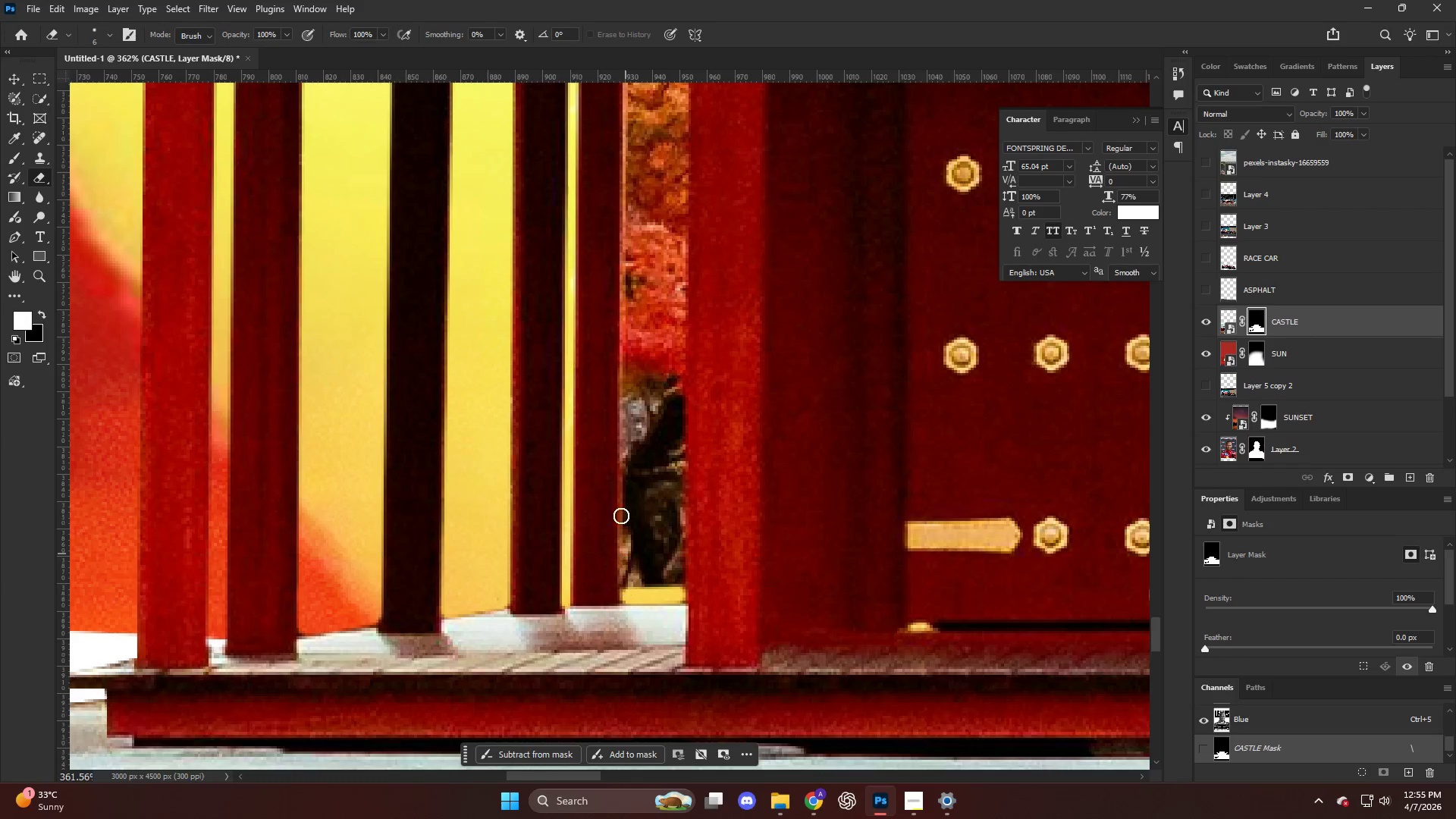 
hold_key(key=ShiftLeft, duration=2.33)
 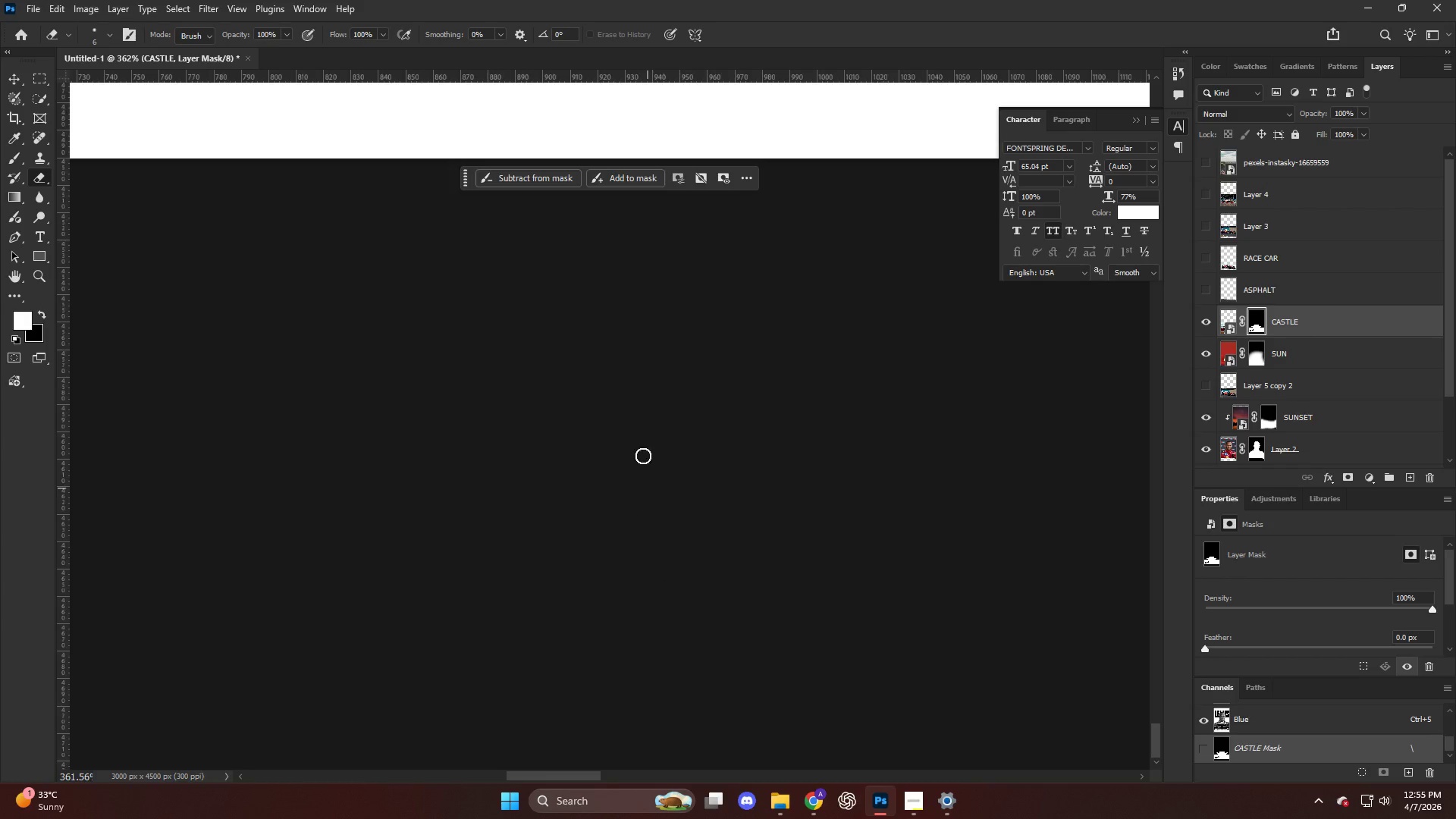 
scroll: coordinate [663, 274], scroll_direction: up, amount: 13.0
 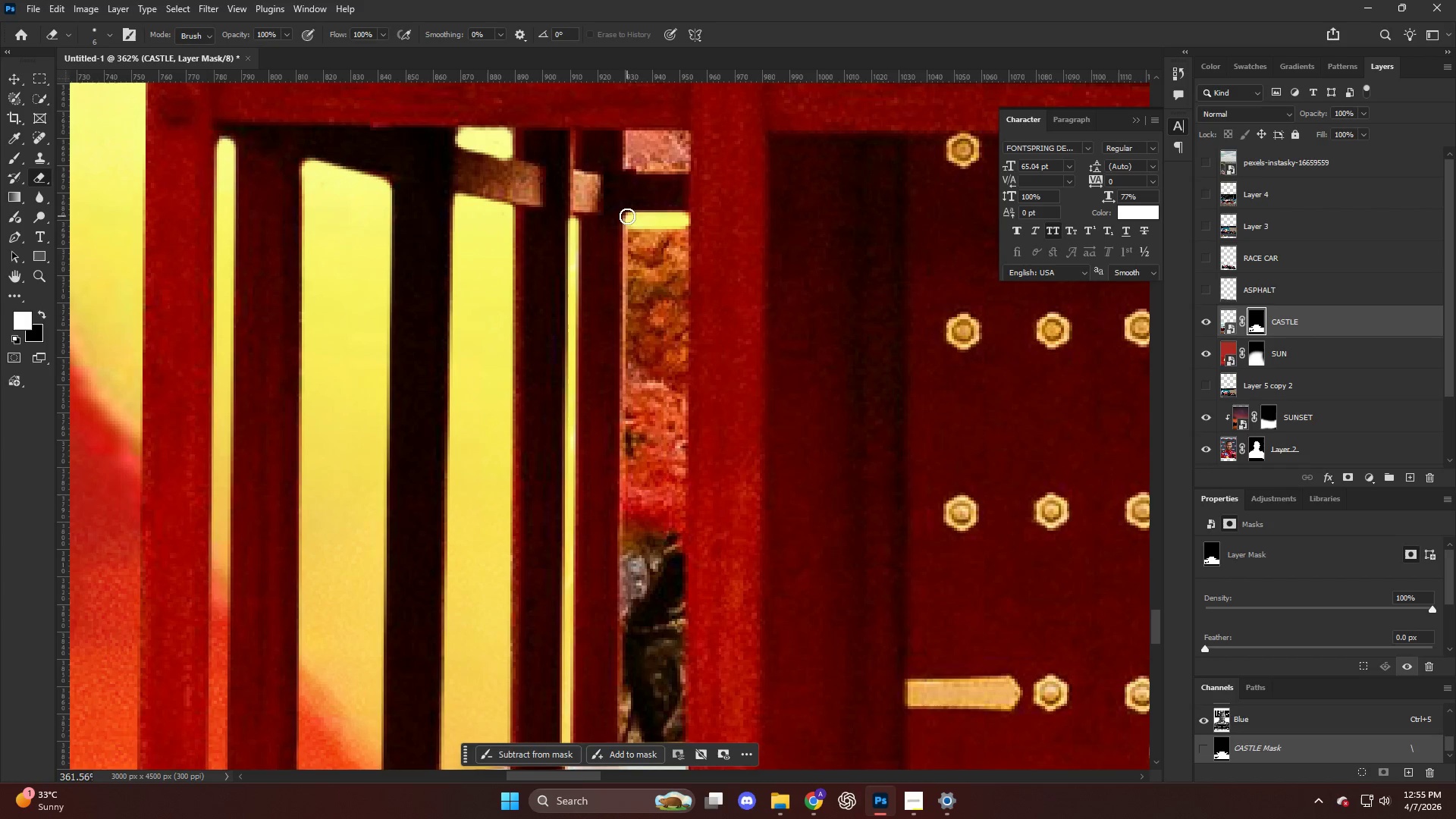 
left_click([633, 227])
 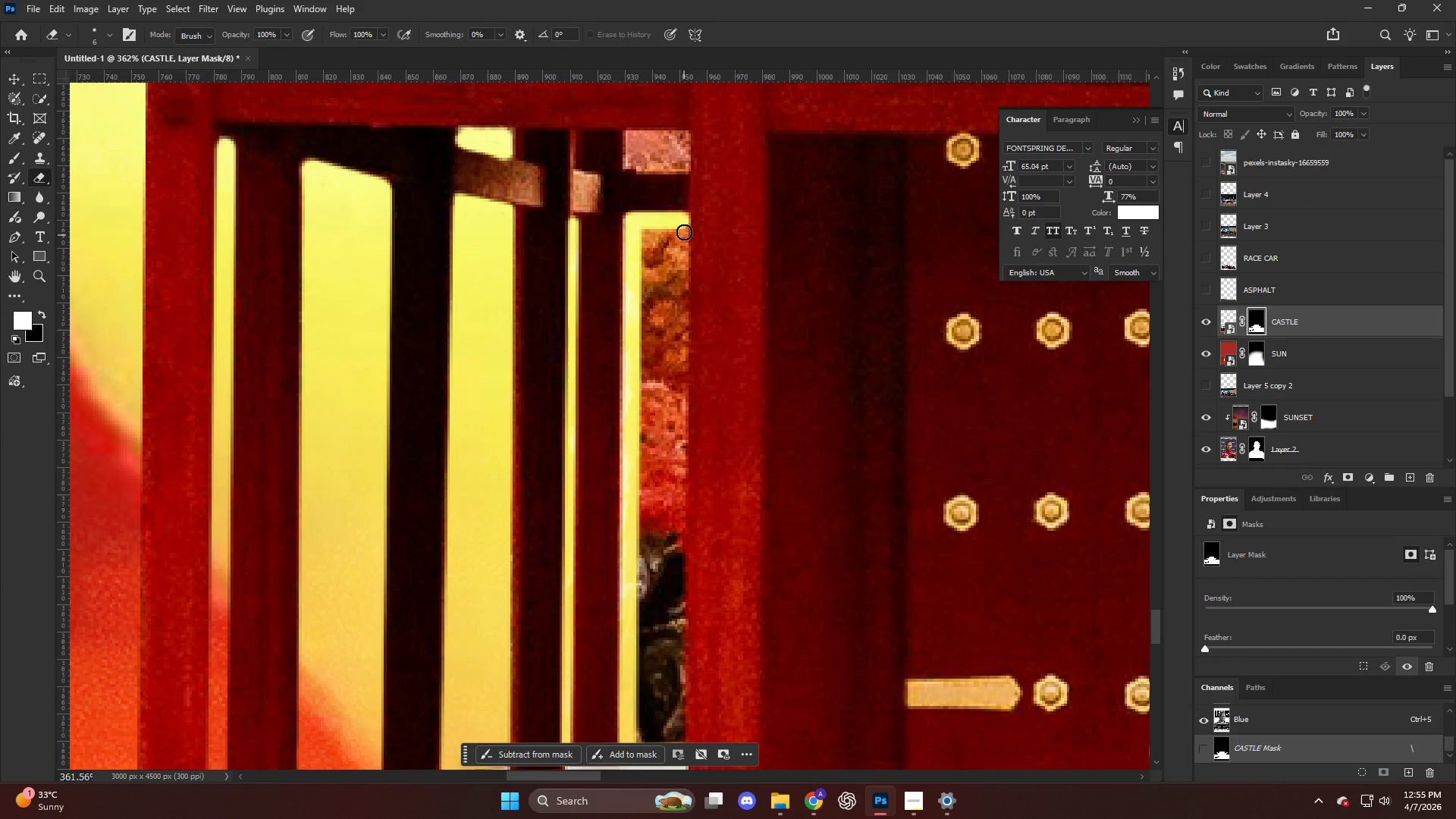 
left_click([682, 231])
 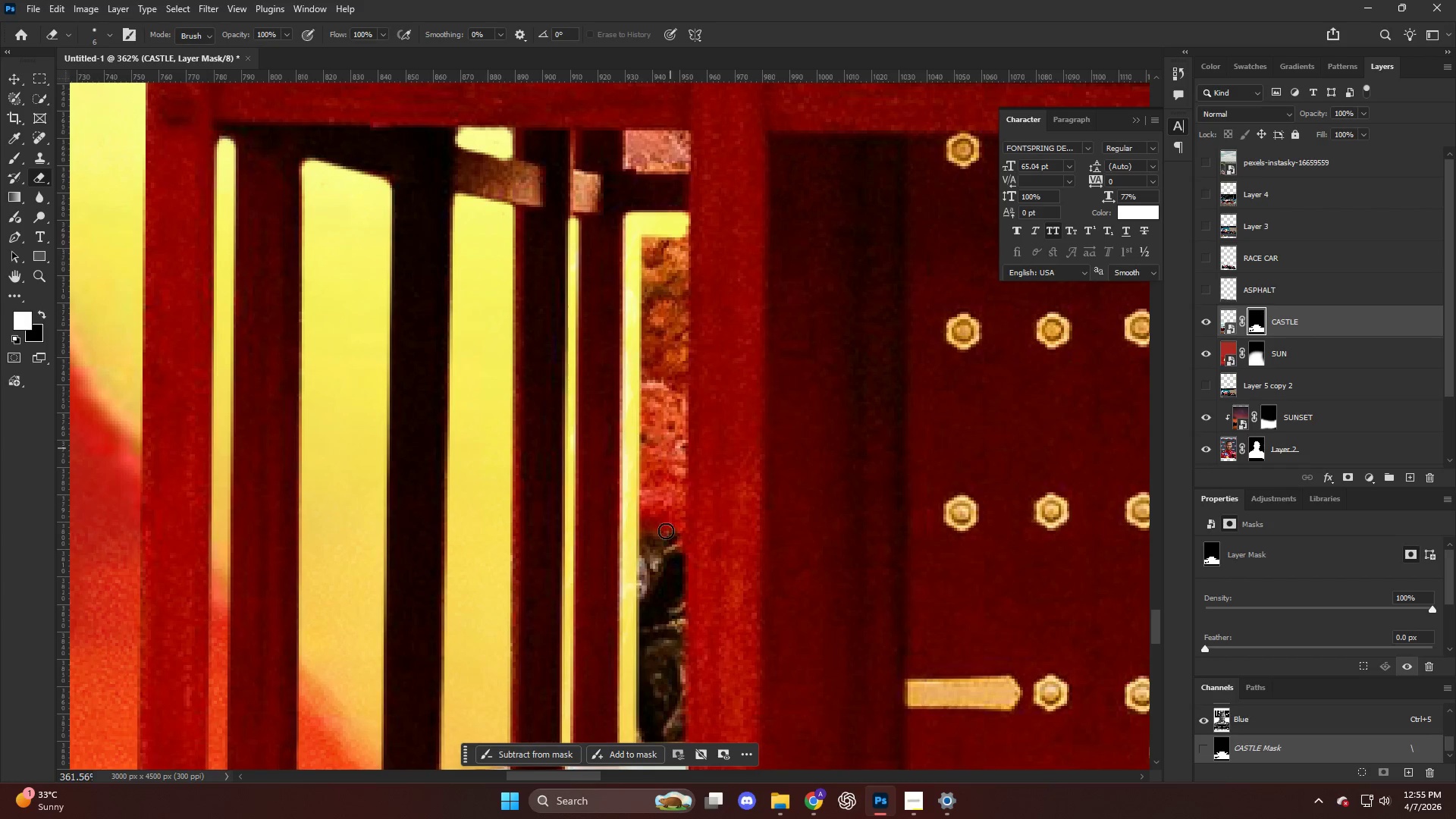 
hold_key(key=AltLeft, duration=0.73)
 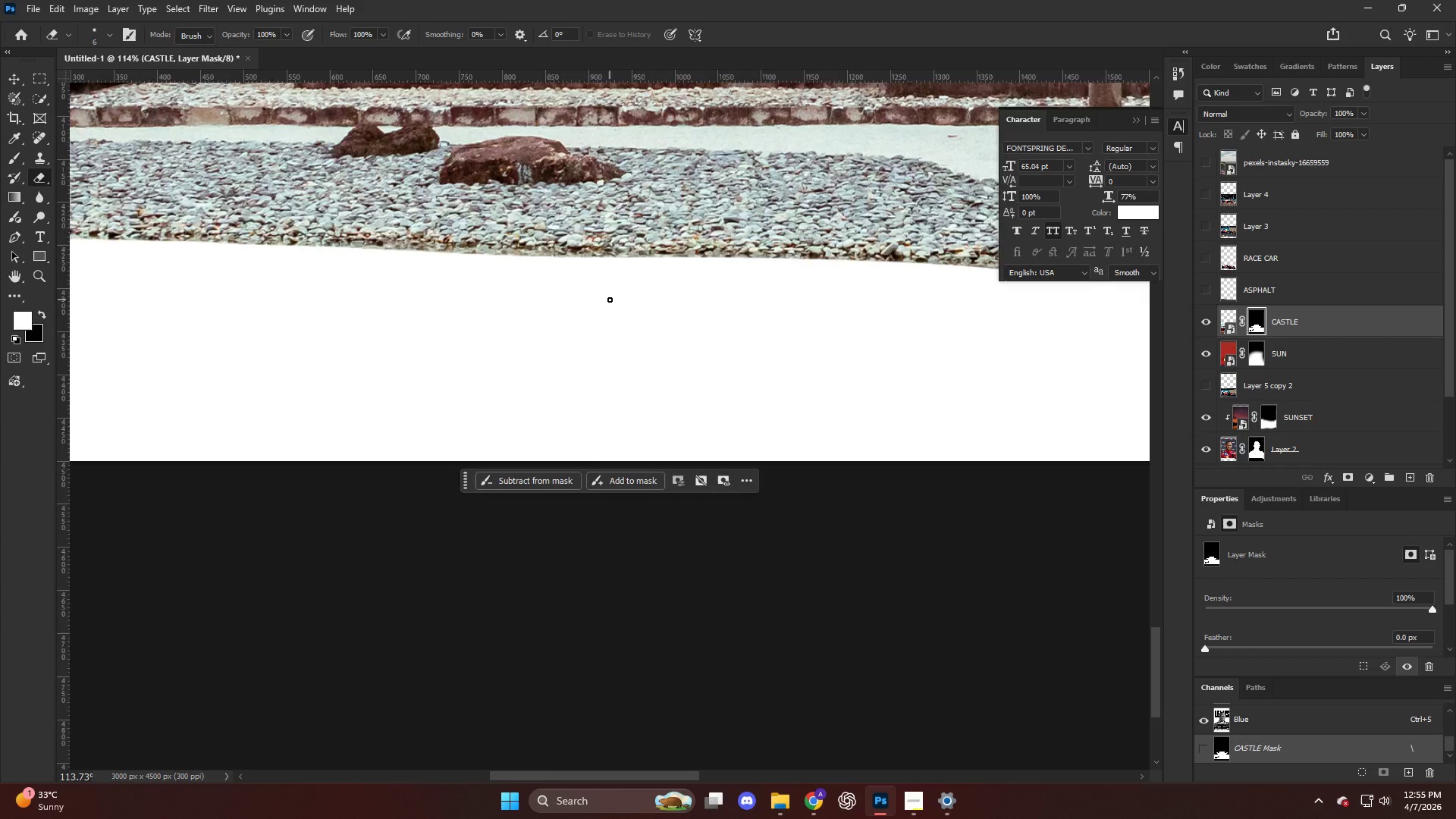 
key(Alt+AltLeft)
 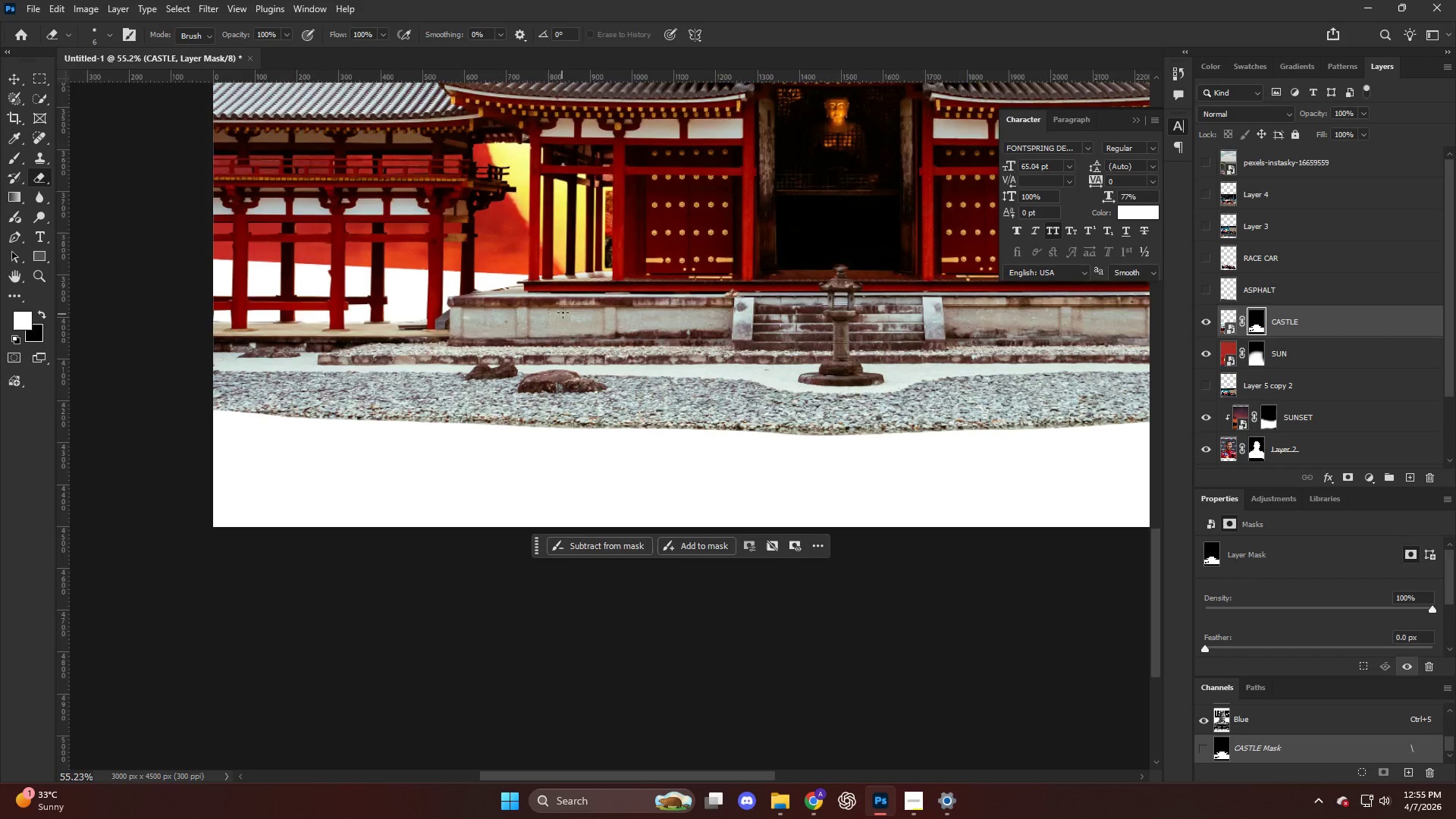 
hold_key(key=AltLeft, duration=1.16)
 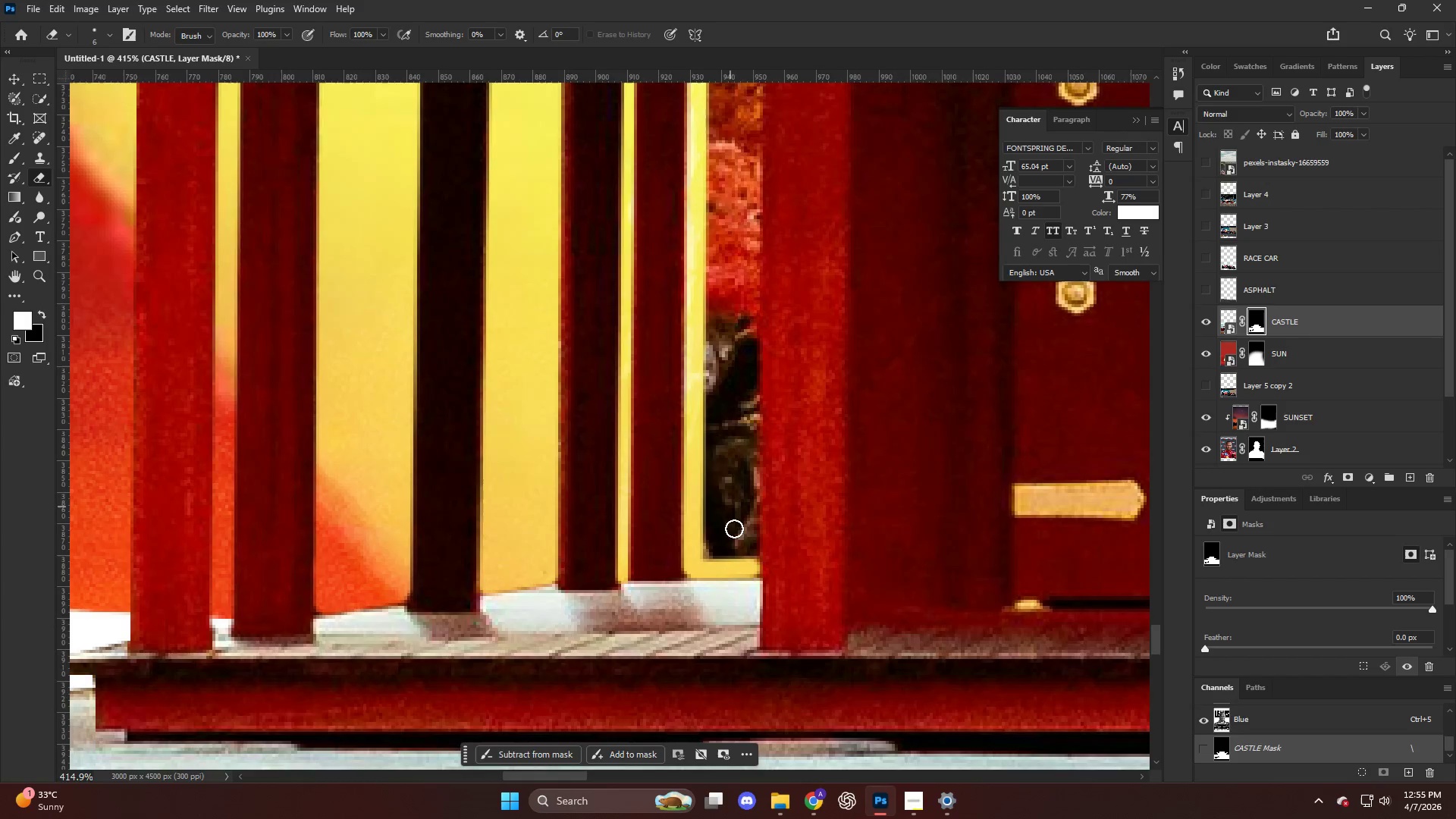 
hold_key(key=ShiftLeft, duration=0.98)
 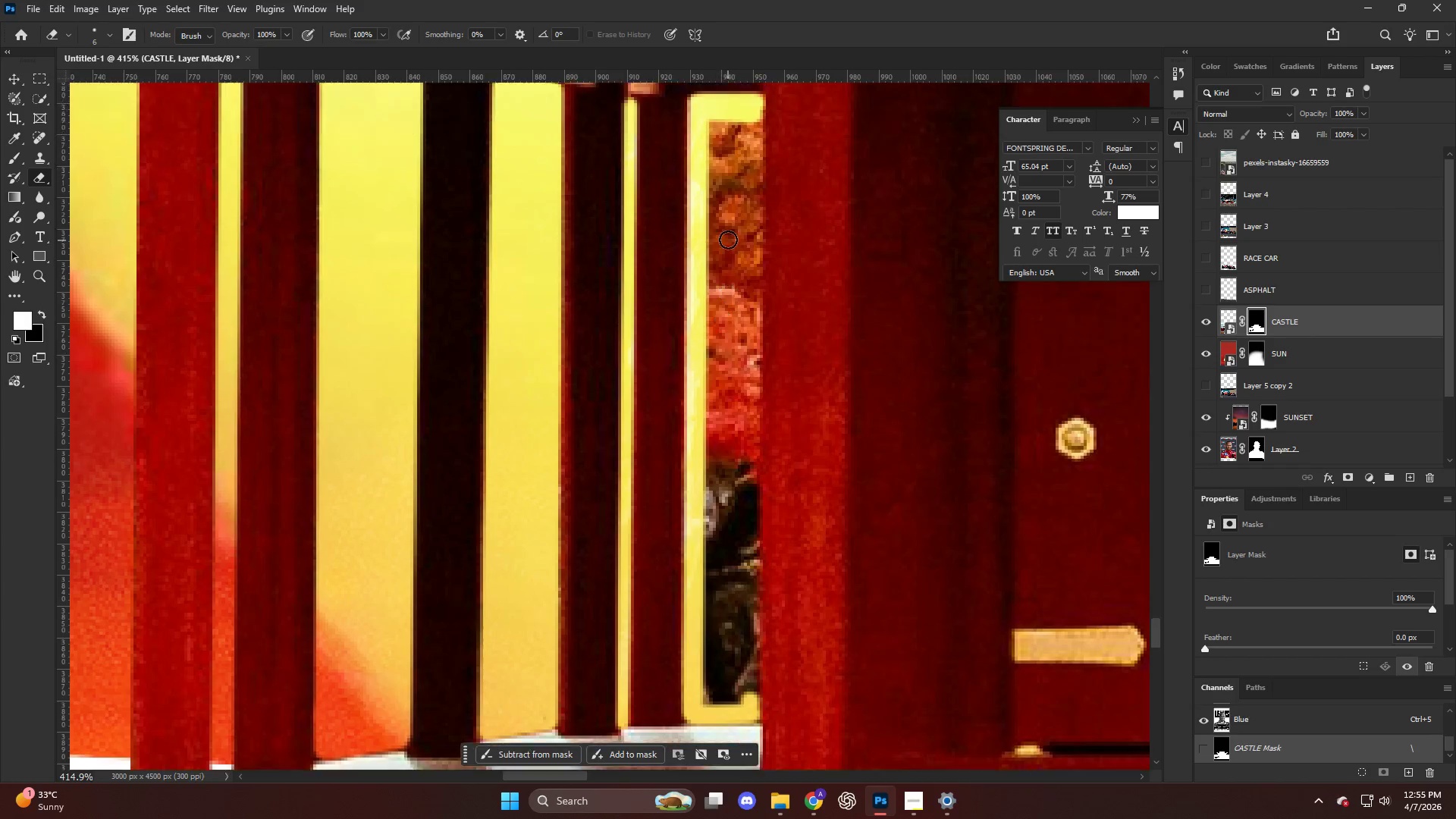 
scroll: coordinate [632, 341], scroll_direction: up, amount: 39.0
 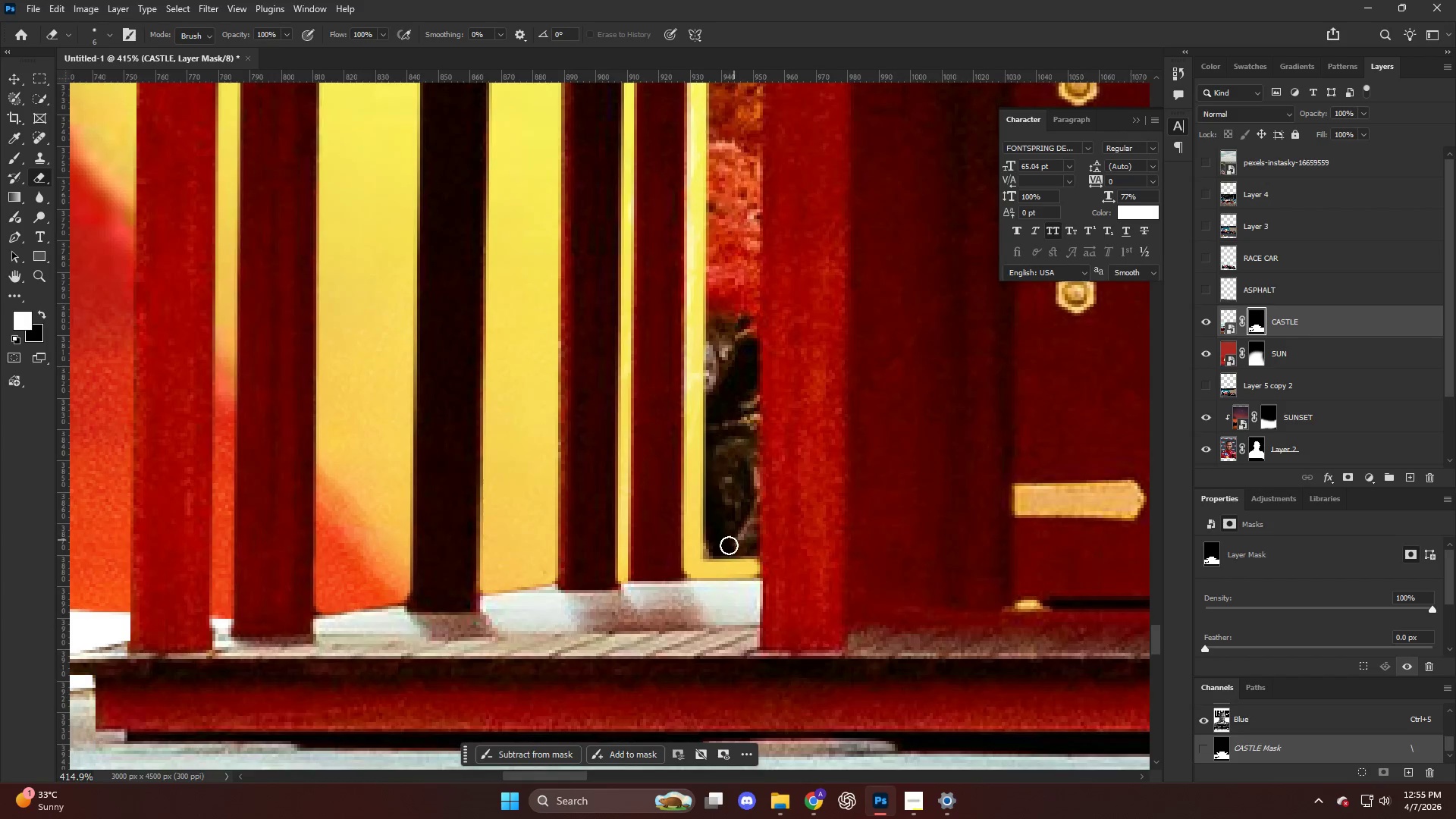 
left_click([750, 556])
 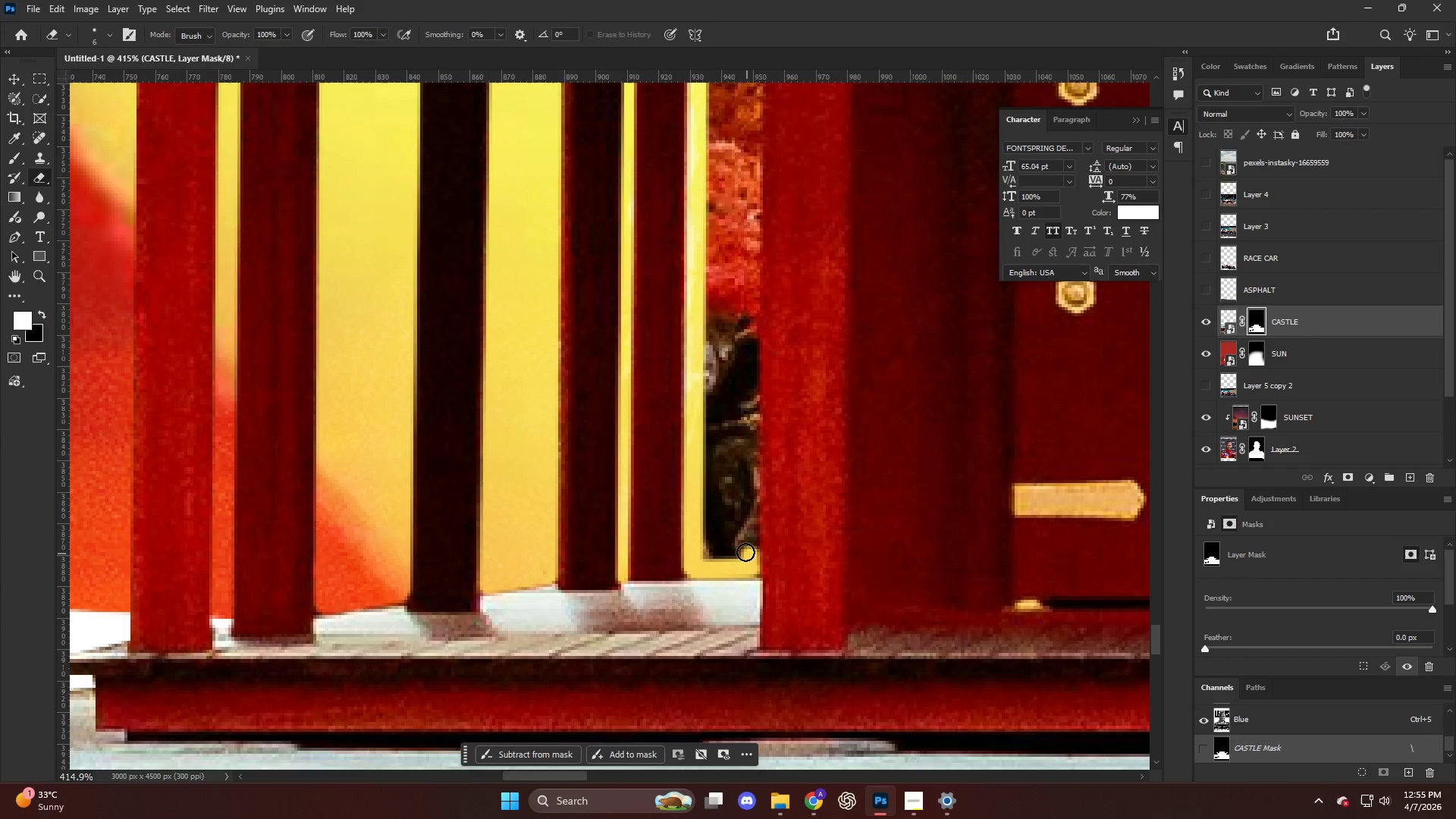 
hold_key(key=ShiftLeft, duration=0.72)
 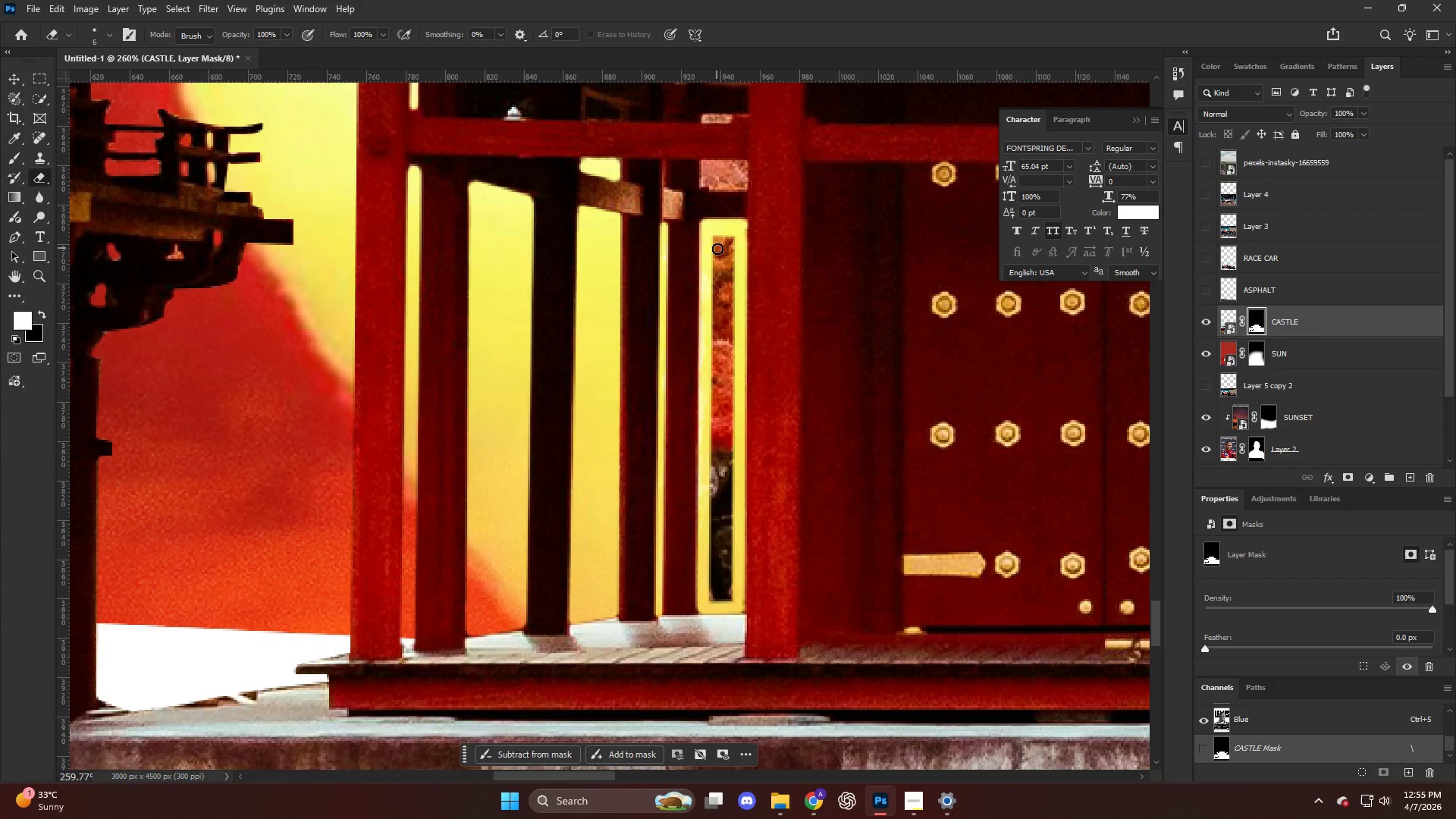 
scroll: coordinate [733, 236], scroll_direction: up, amount: 21.0
 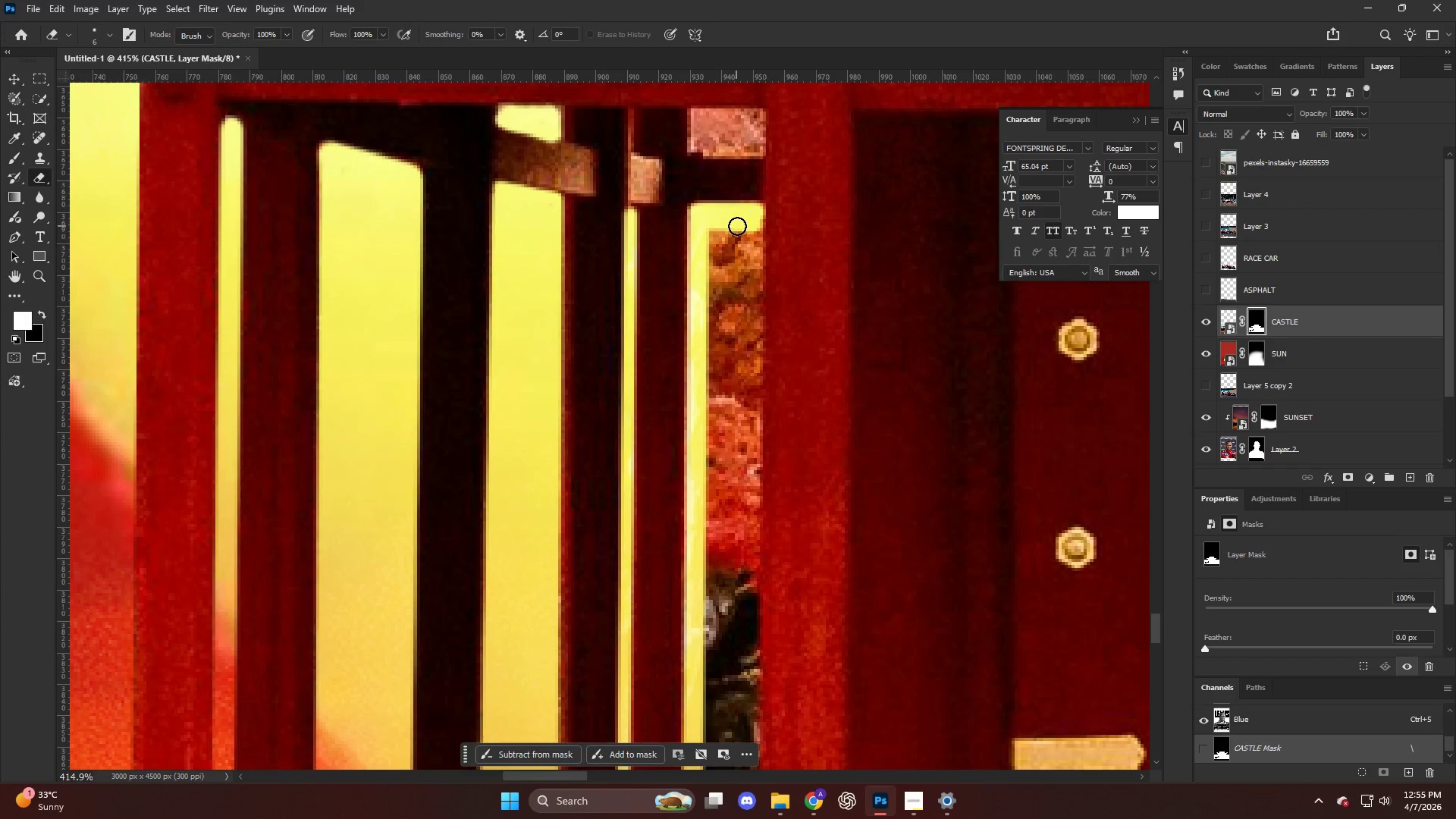 
left_click([753, 233])
 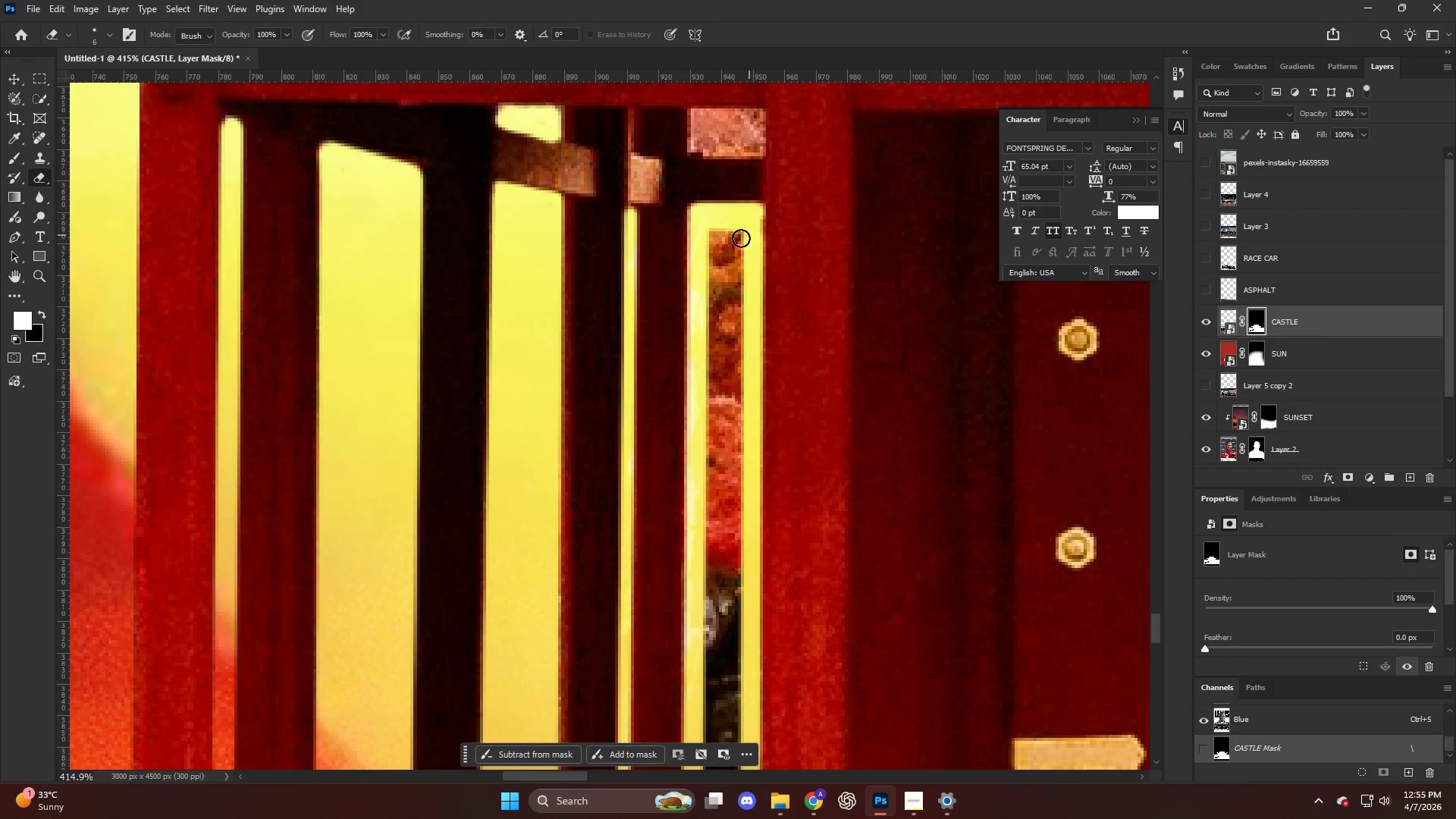 
hold_key(key=AltLeft, duration=0.84)
scroll: coordinate [720, 246], scroll_direction: down, amount: 5.0
 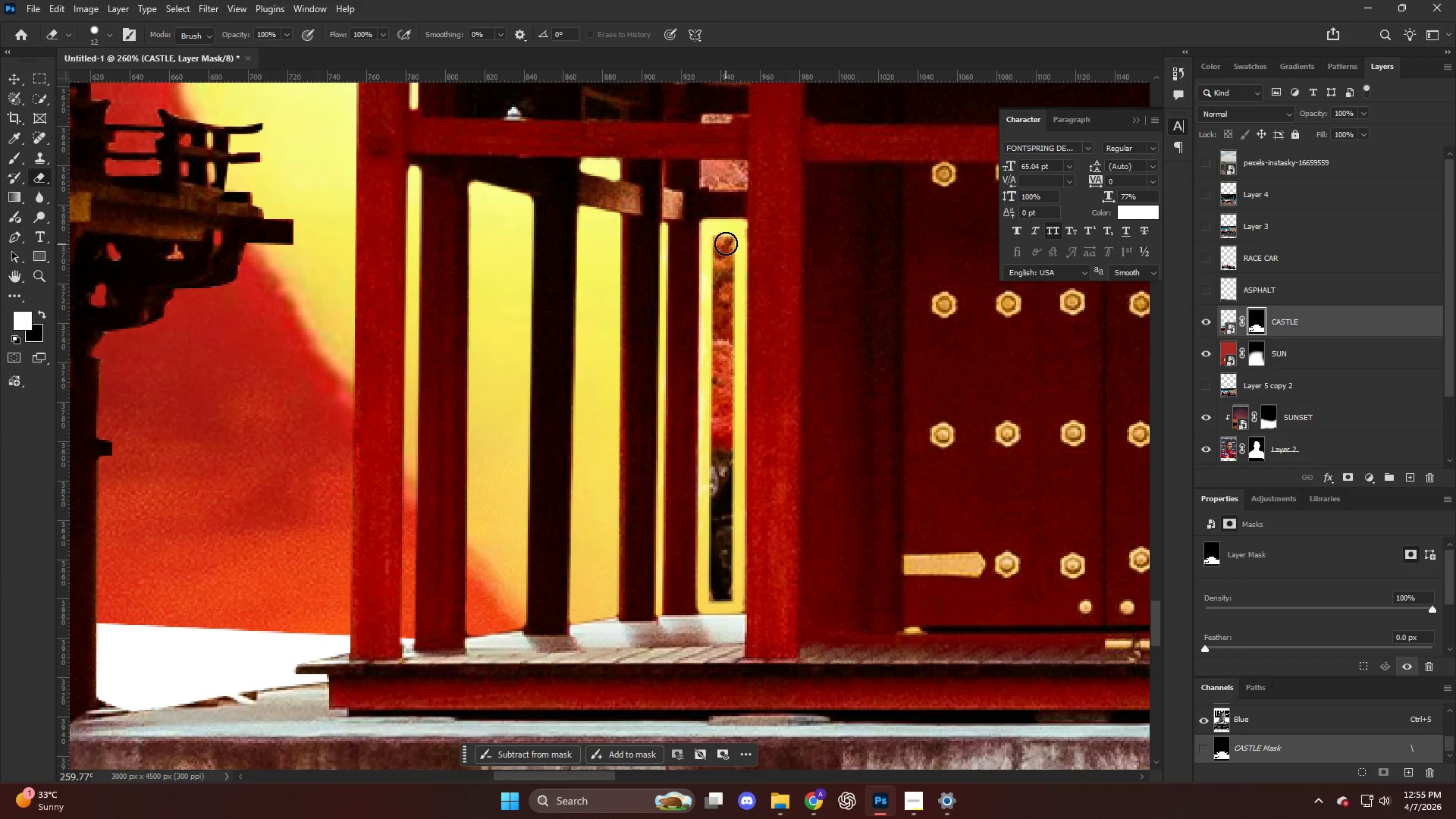 
left_click([725, 242])
 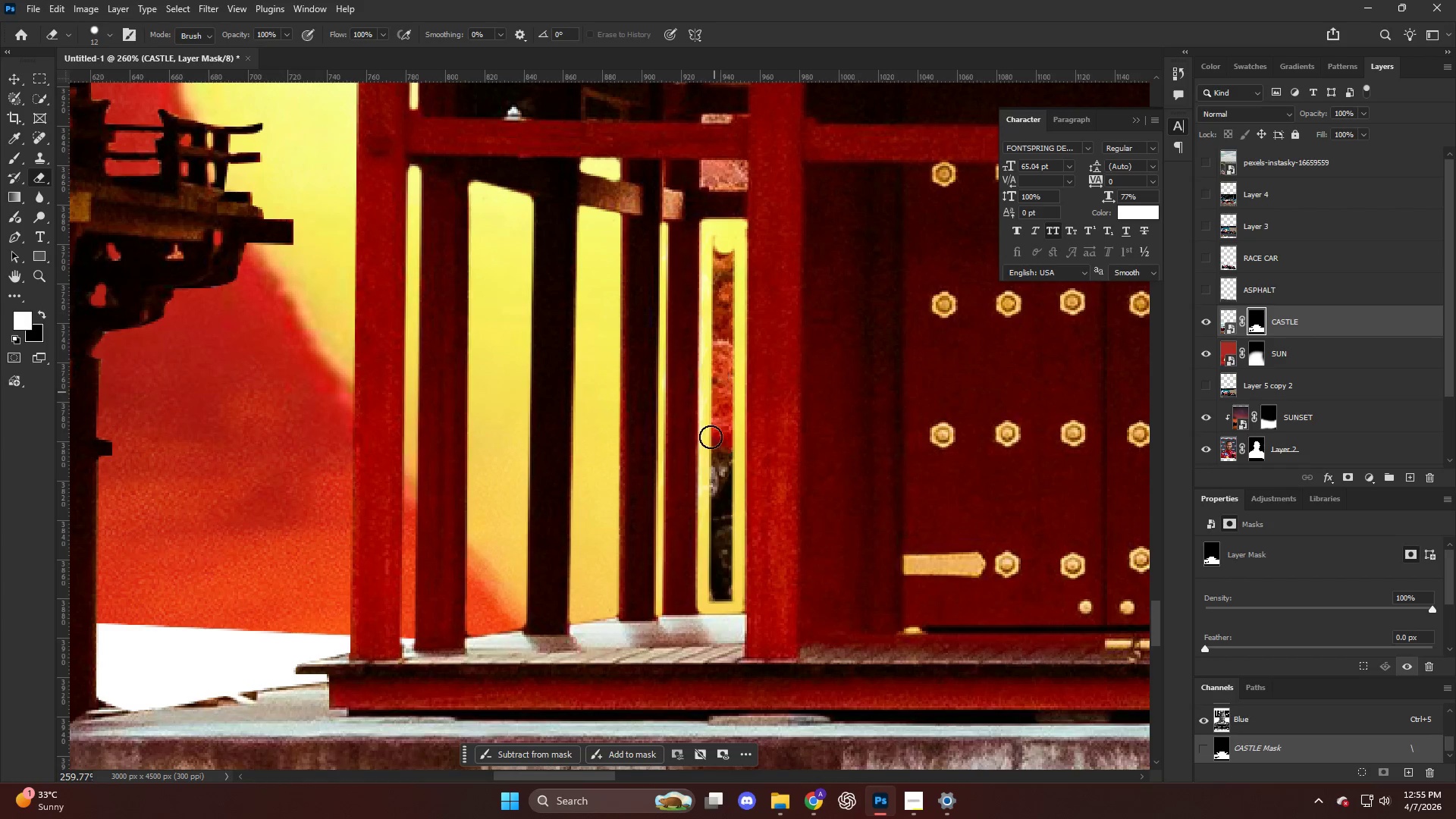 
hold_key(key=ShiftLeft, duration=0.97)
left_click([723, 595])
 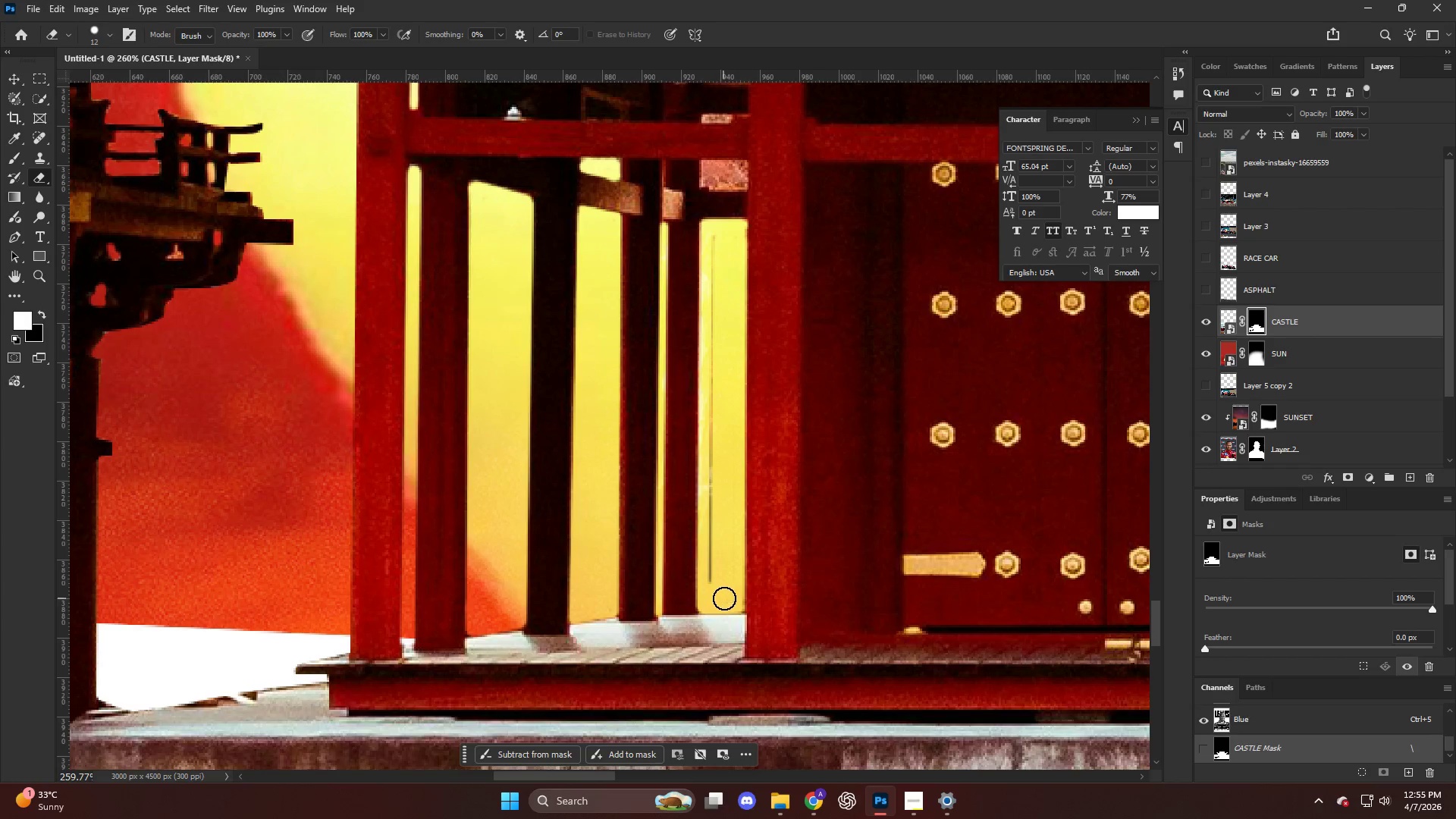 
hold_key(key=ShiftLeft, duration=0.66)
left_click([720, 239])
 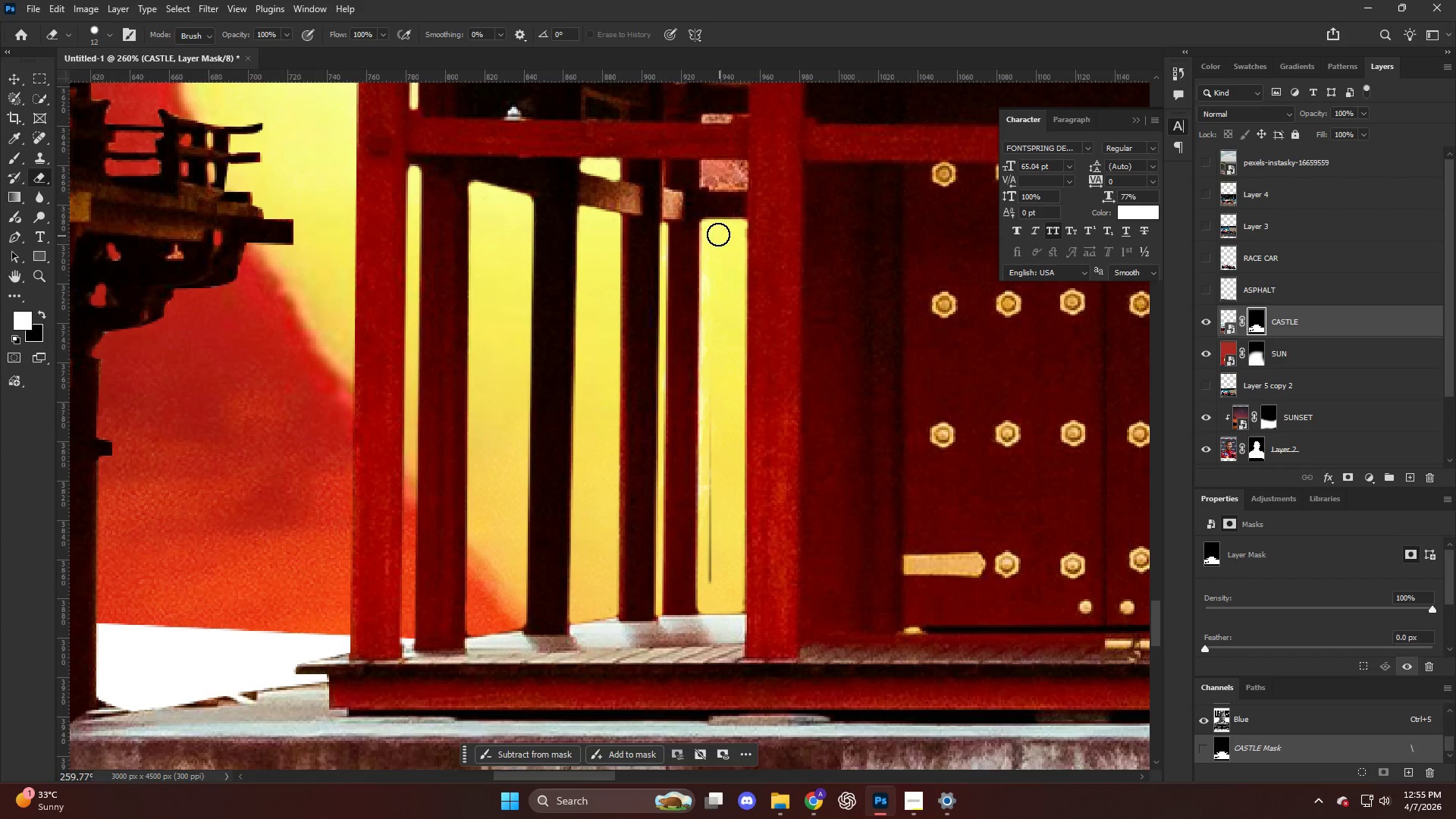 
hold_key(key=AltLeft, duration=0.94)
scroll: coordinate [725, 201], scroll_direction: up, amount: 16.0
 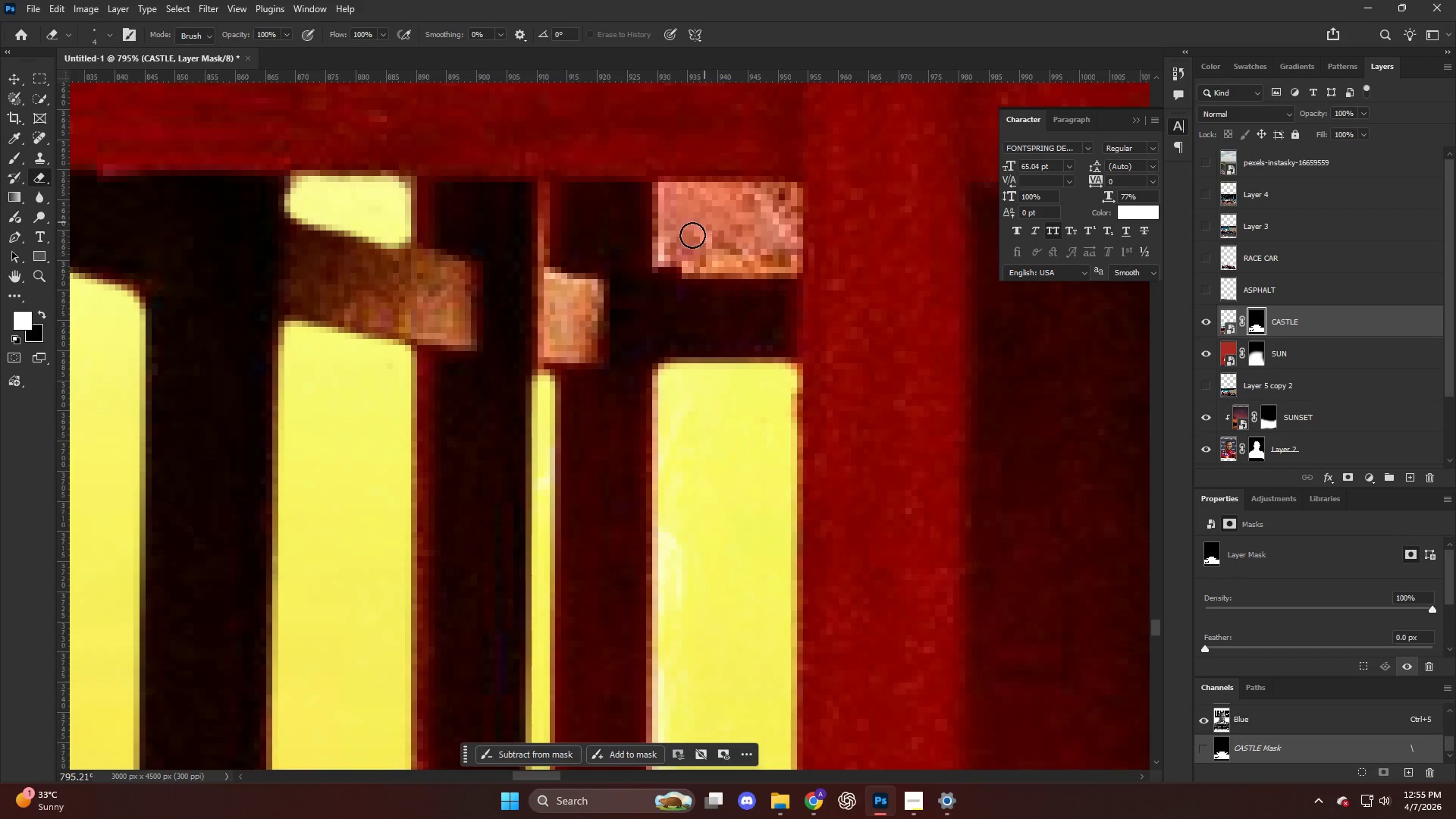 
left_click([663, 252])
 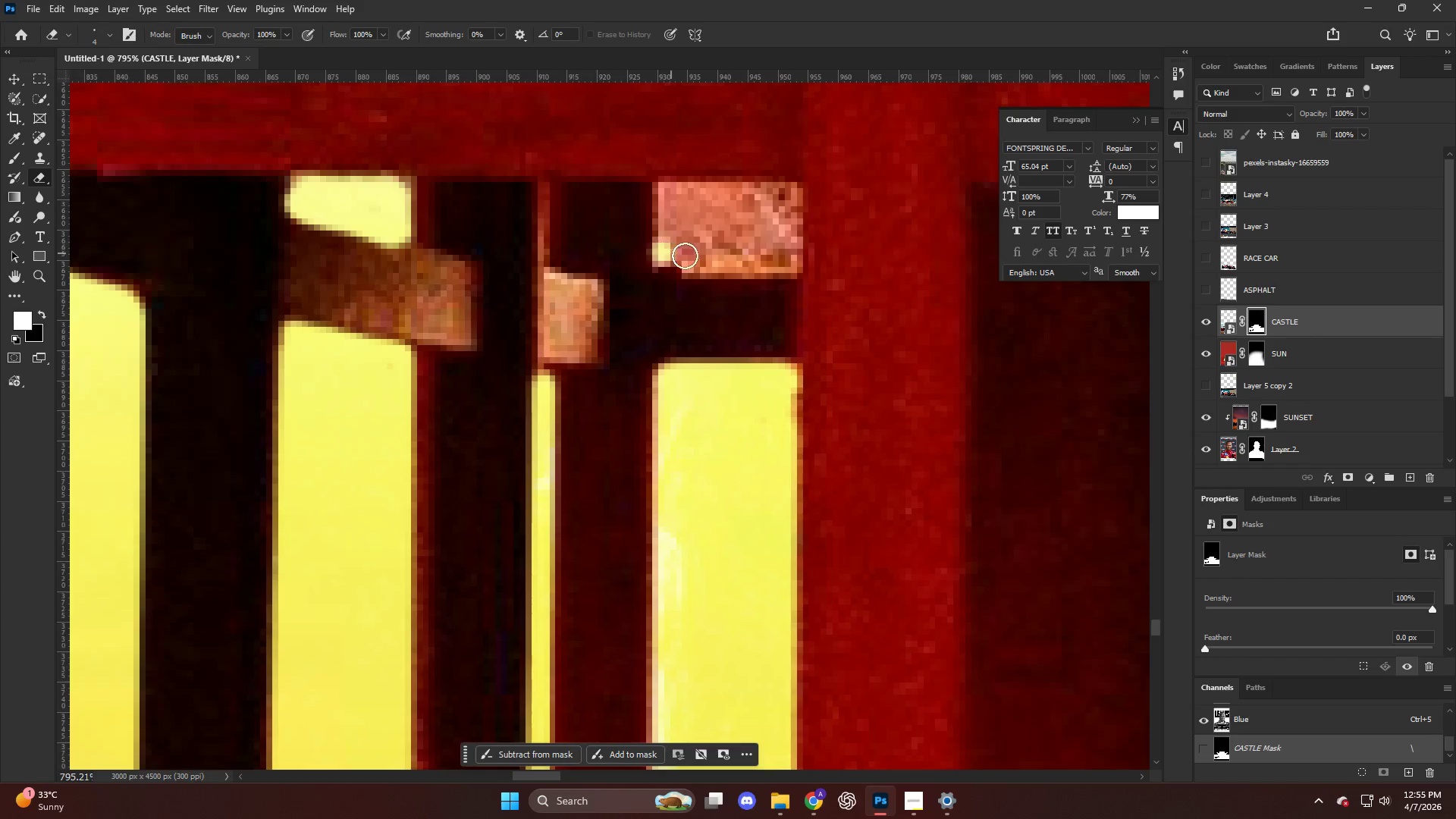 
hold_key(key=ShiftLeft, duration=0.47)
left_click([685, 254])
 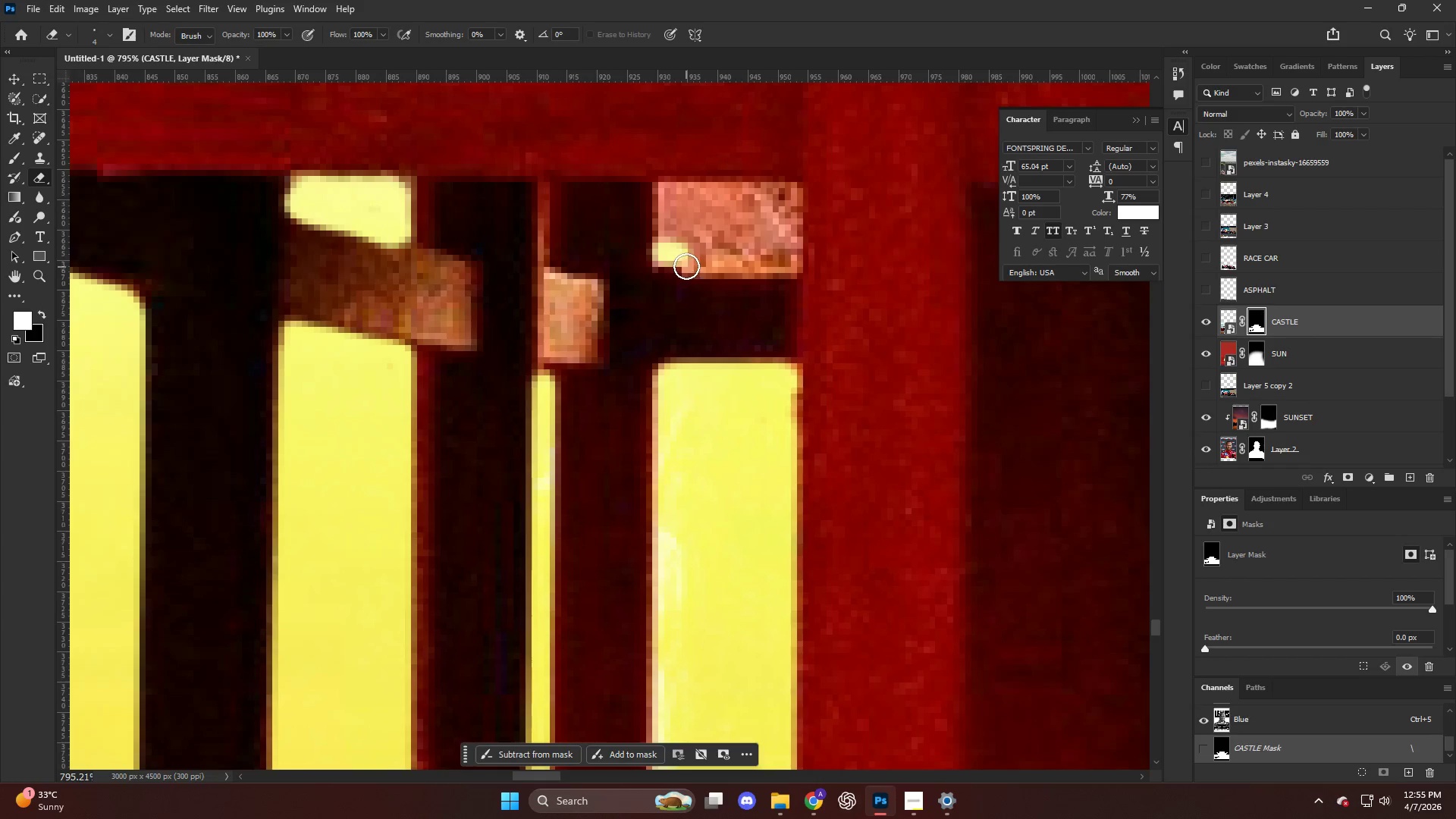 
left_click_drag(start_coordinate=[686, 265], to_coordinate=[665, 237])
 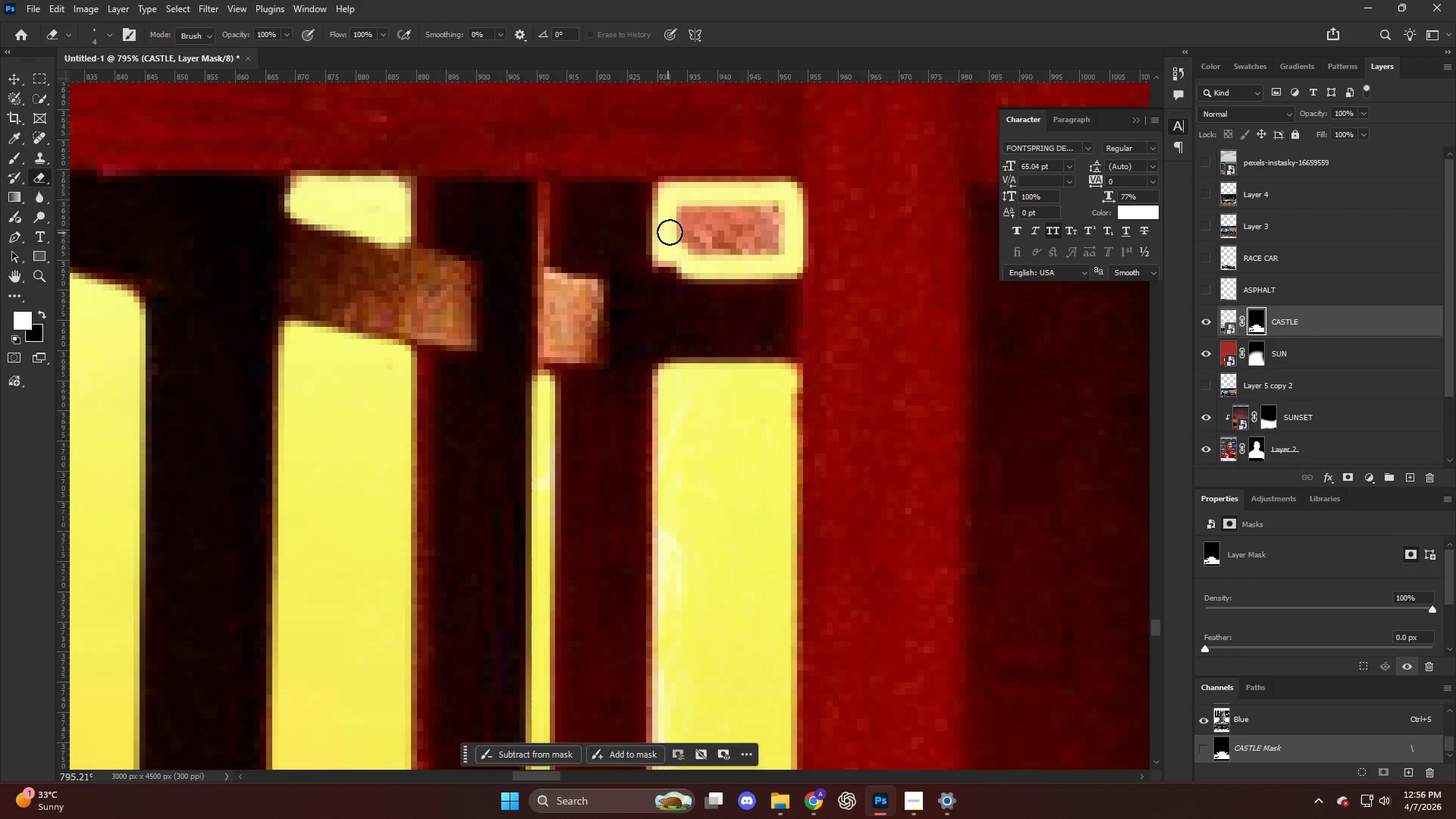 
hold_key(key=AltLeft, duration=0.36)
 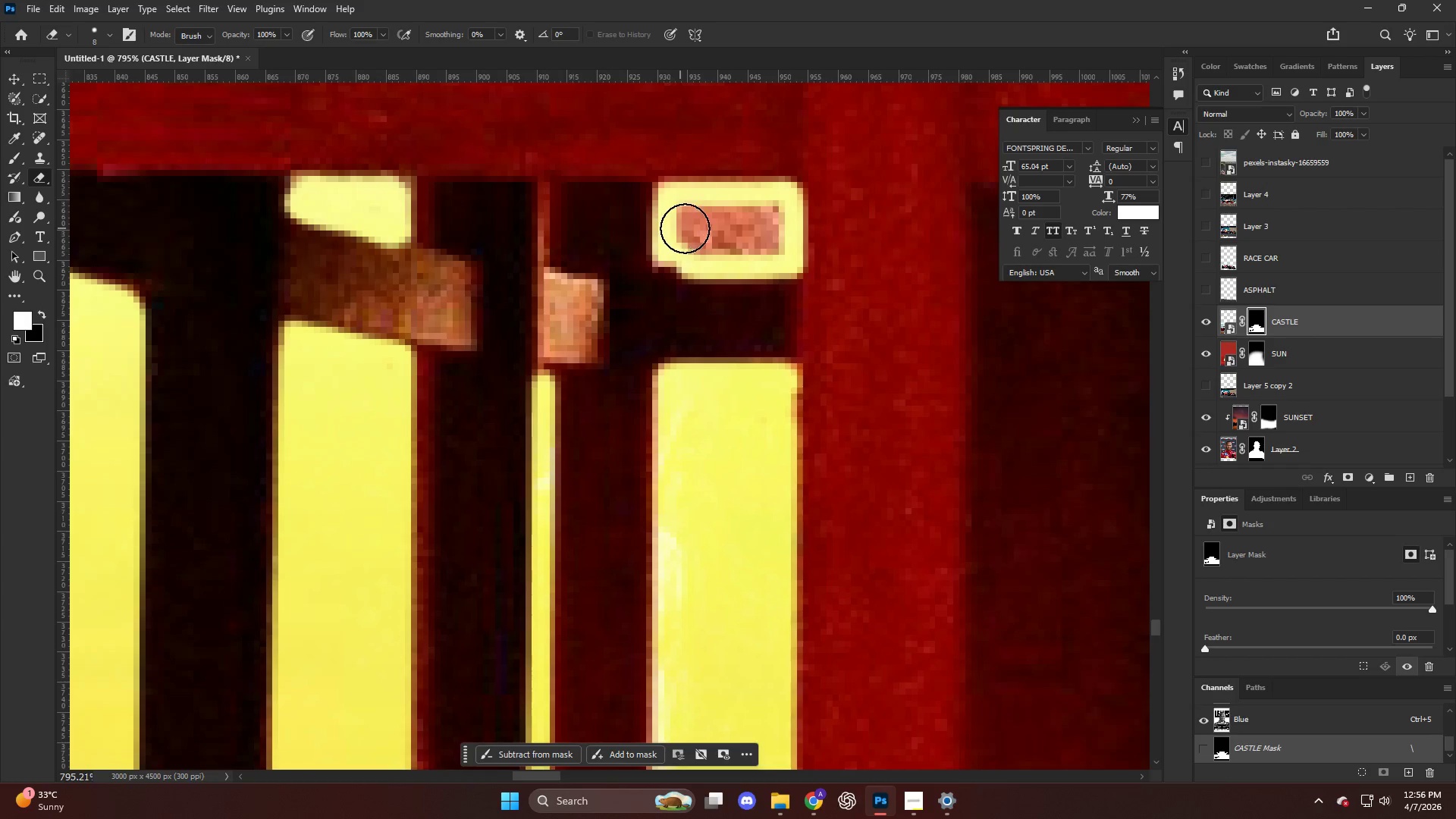 
left_click_drag(start_coordinate=[686, 228], to_coordinate=[767, 238])
 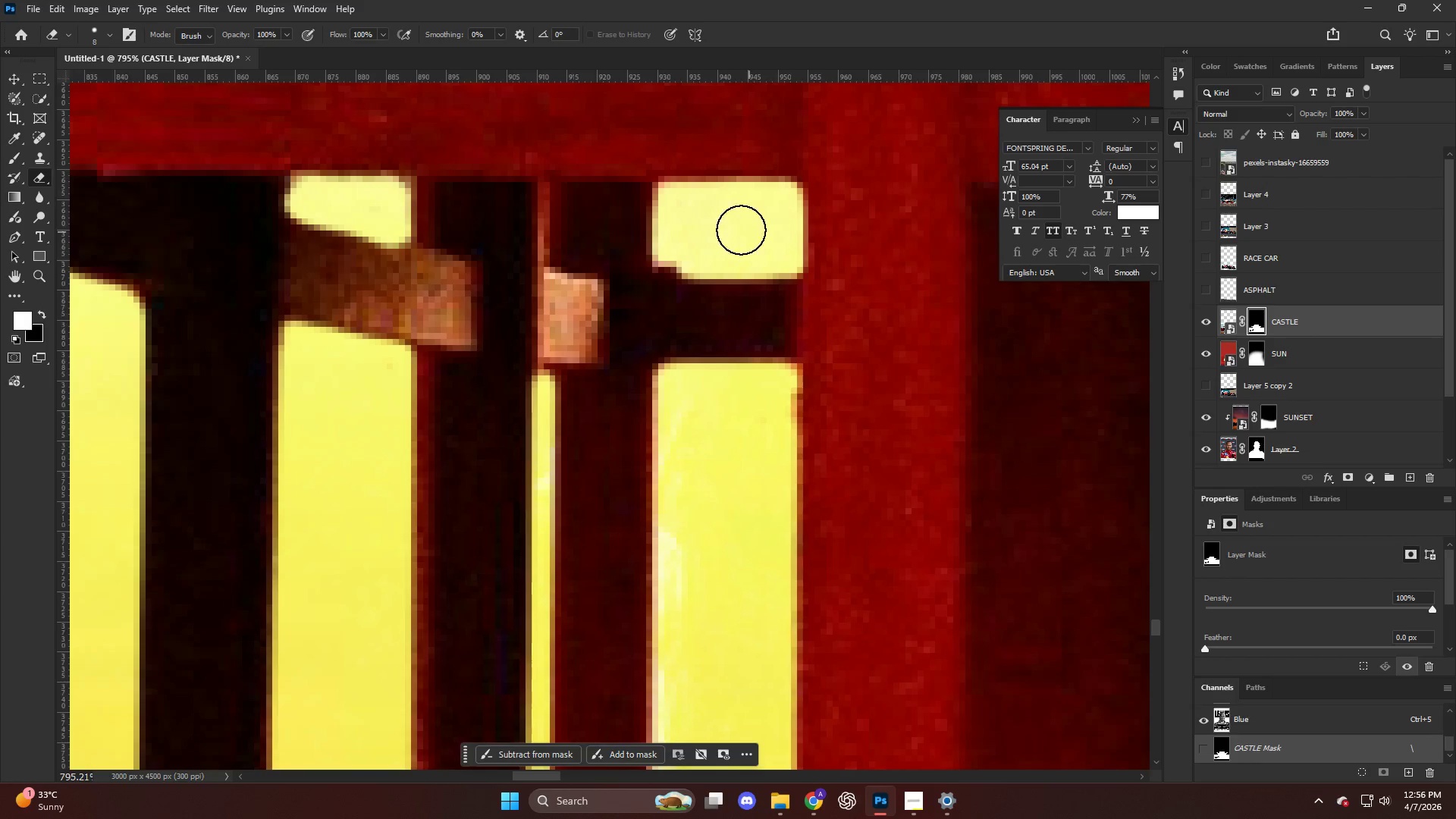 
key(Alt+AltLeft)
 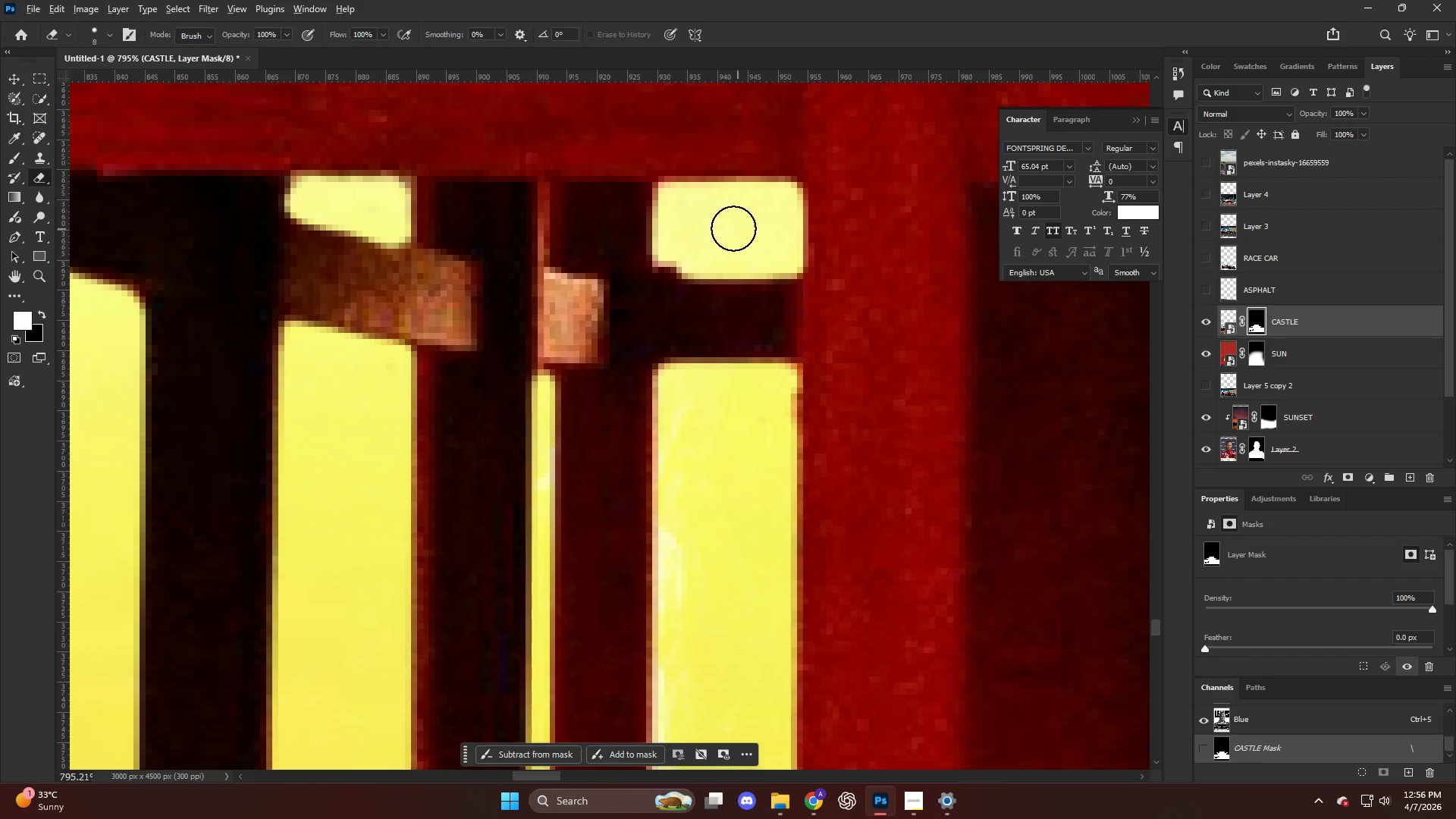 
hold_key(key=AltLeft, duration=0.5)
hold_key(key=AltLeft, duration=0.59)
scroll: coordinate [730, 314], scroll_direction: up, amount: 16.0
 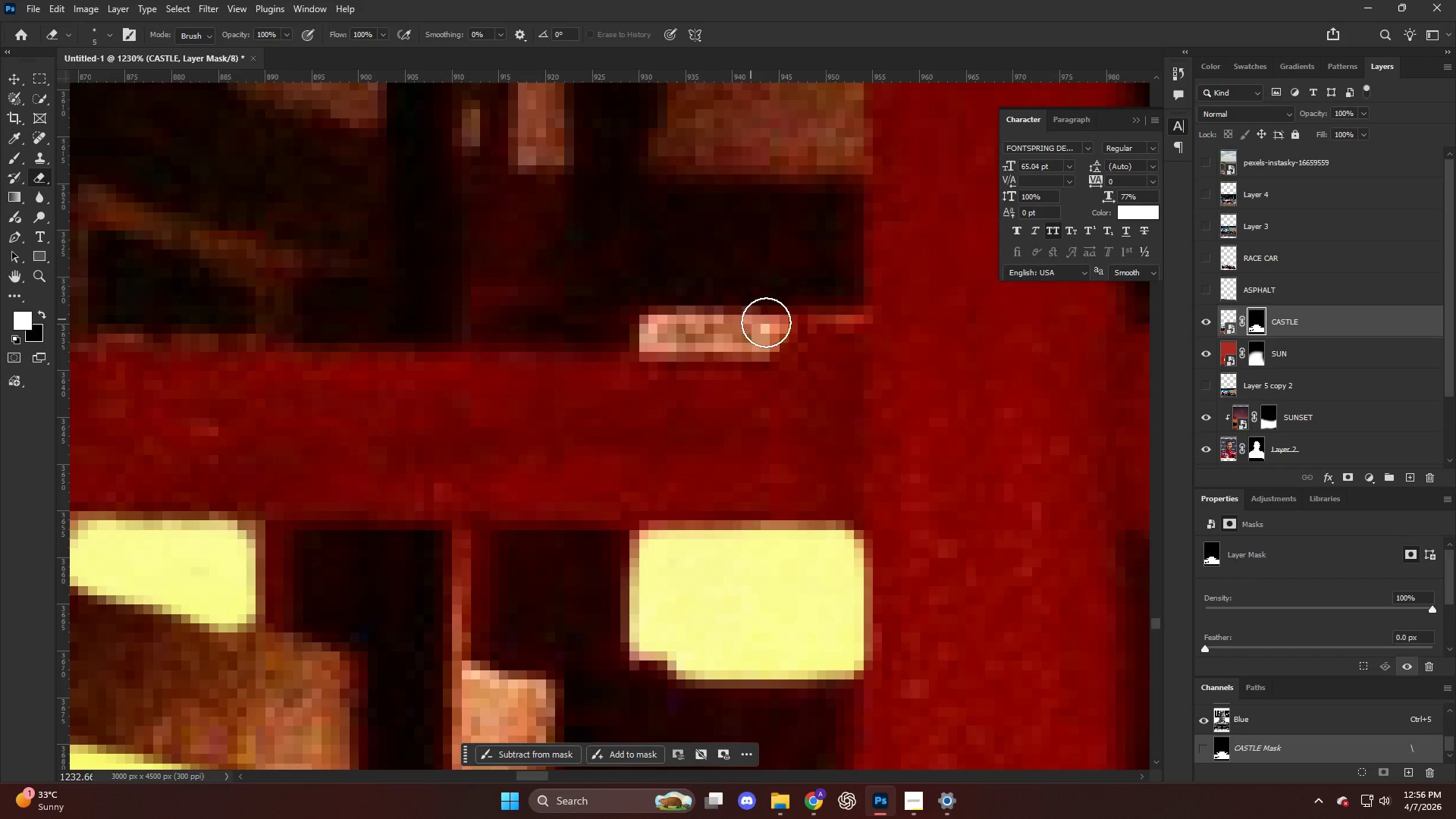 
key(Alt+AltLeft)
 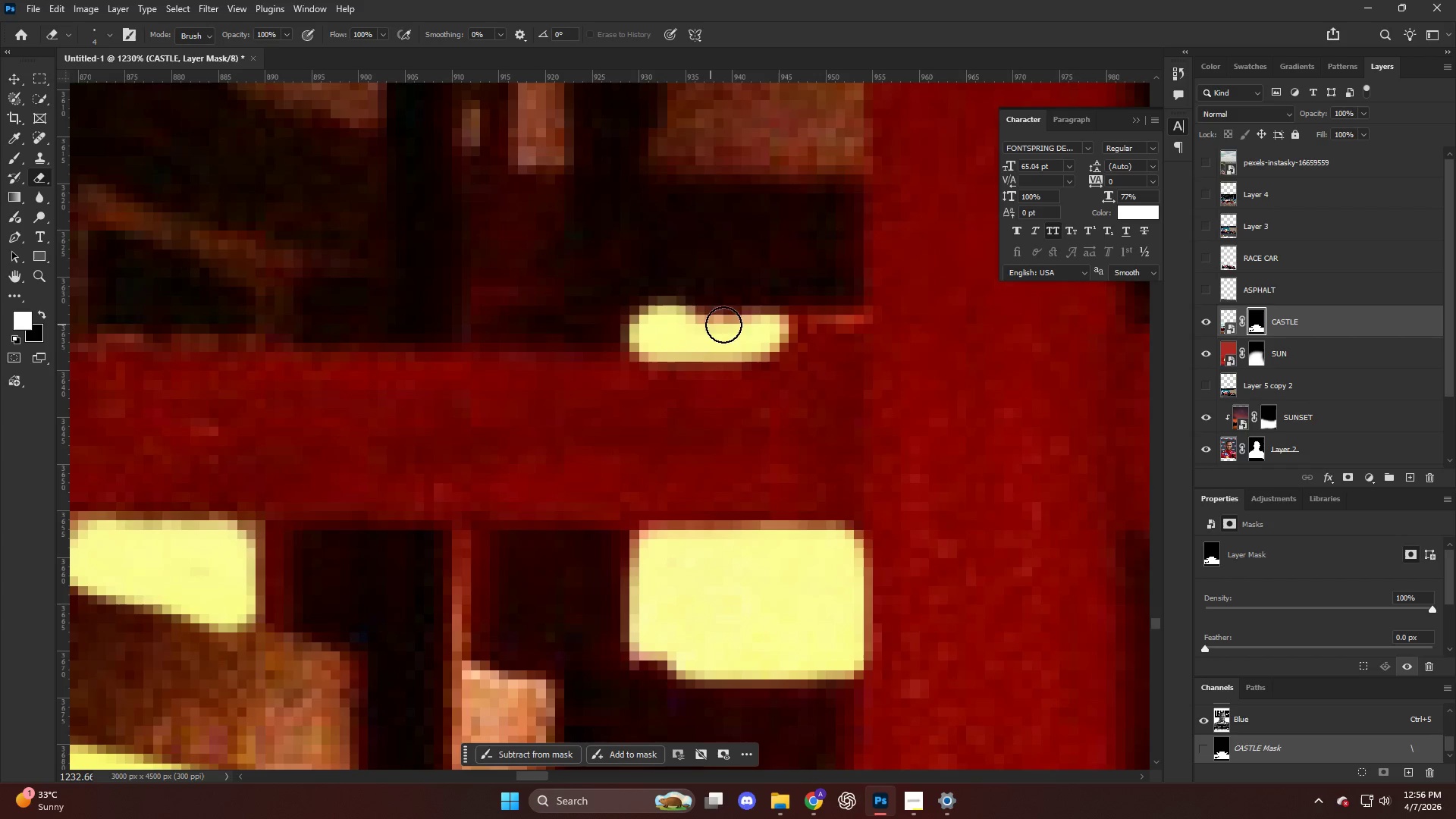 
hold_key(key=AltLeft, duration=1.12)
 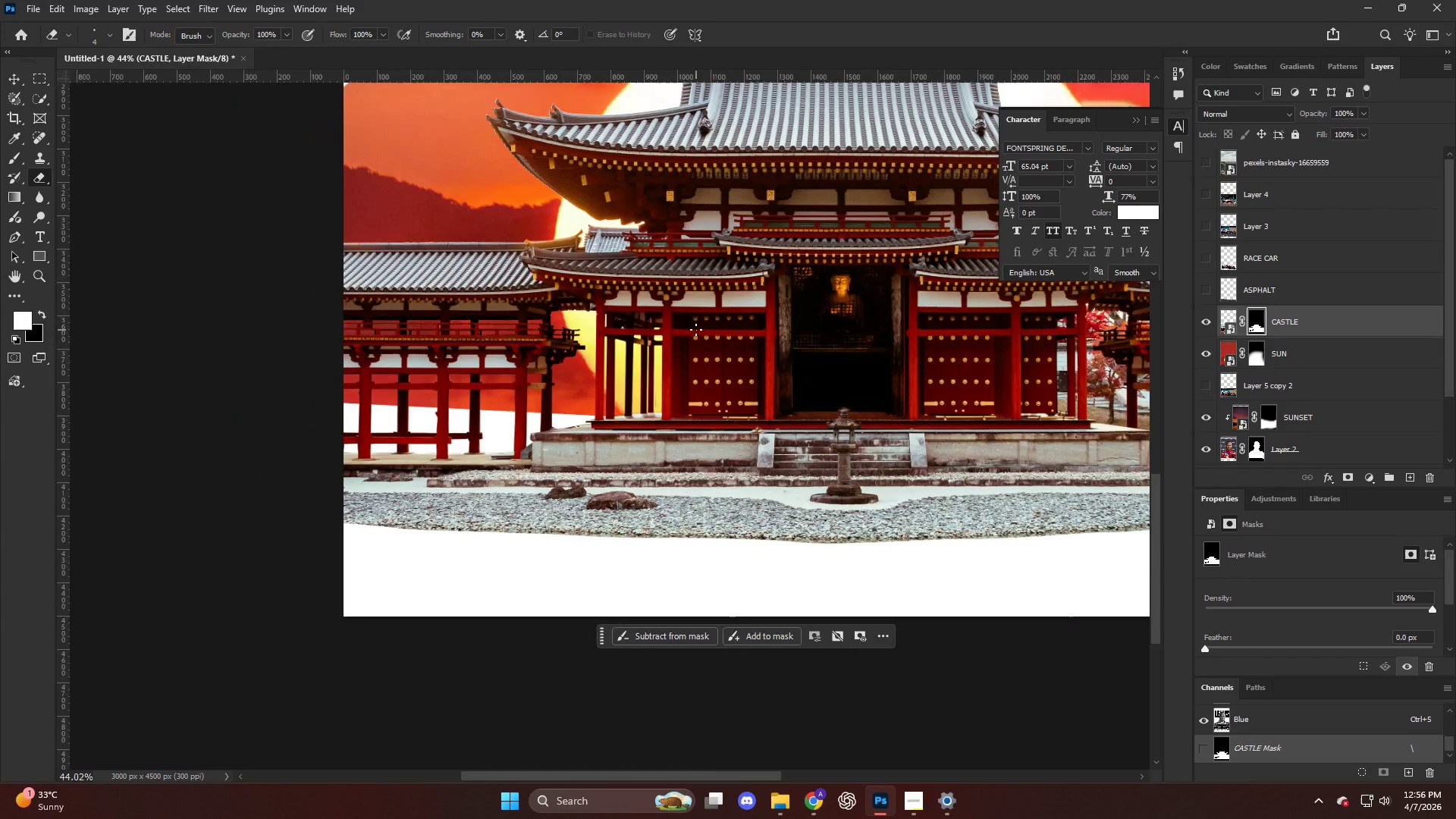 
key(Alt+AltLeft)
 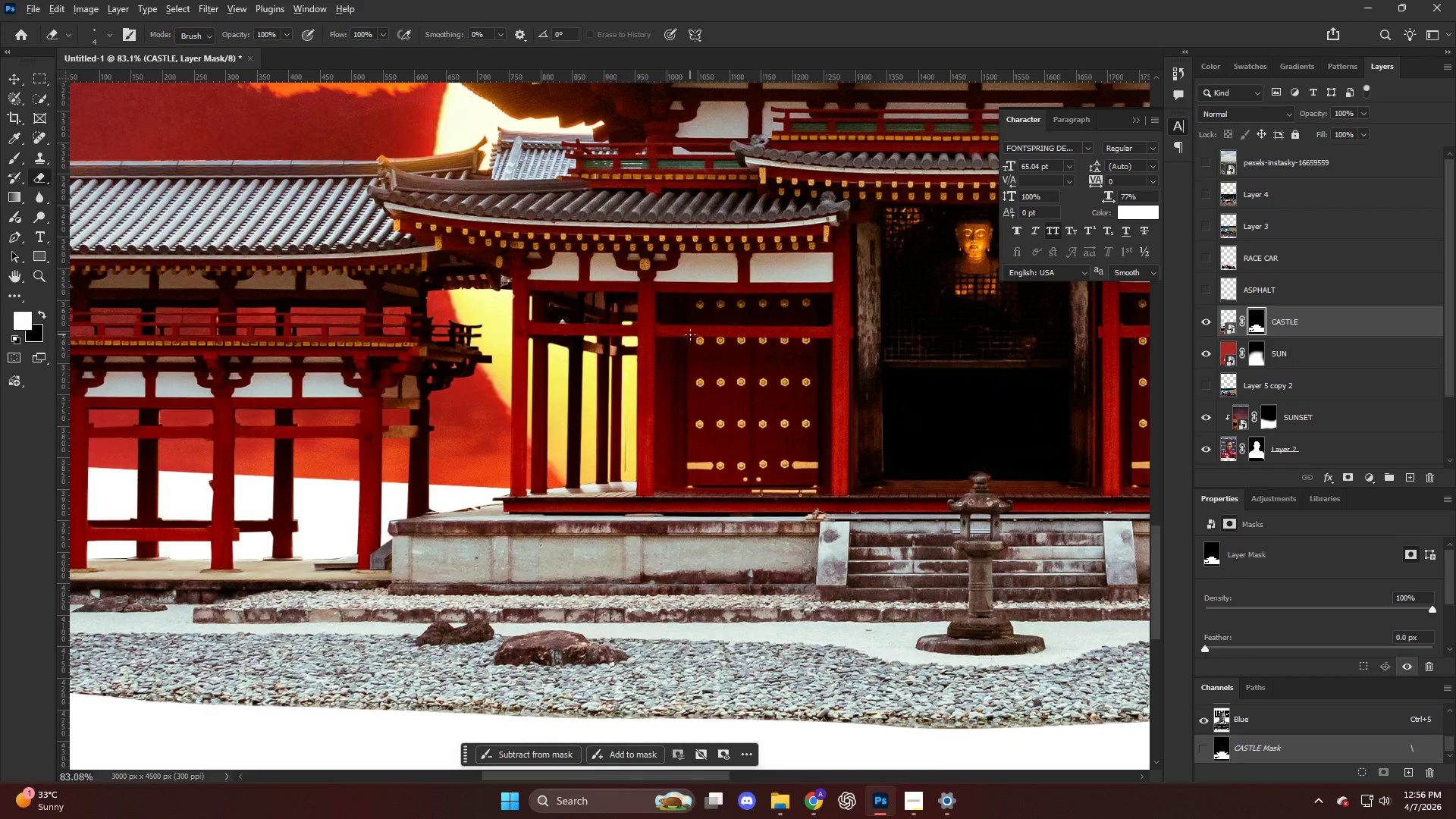 
scroll: coordinate [620, 323], scroll_direction: down, amount: 30.0
 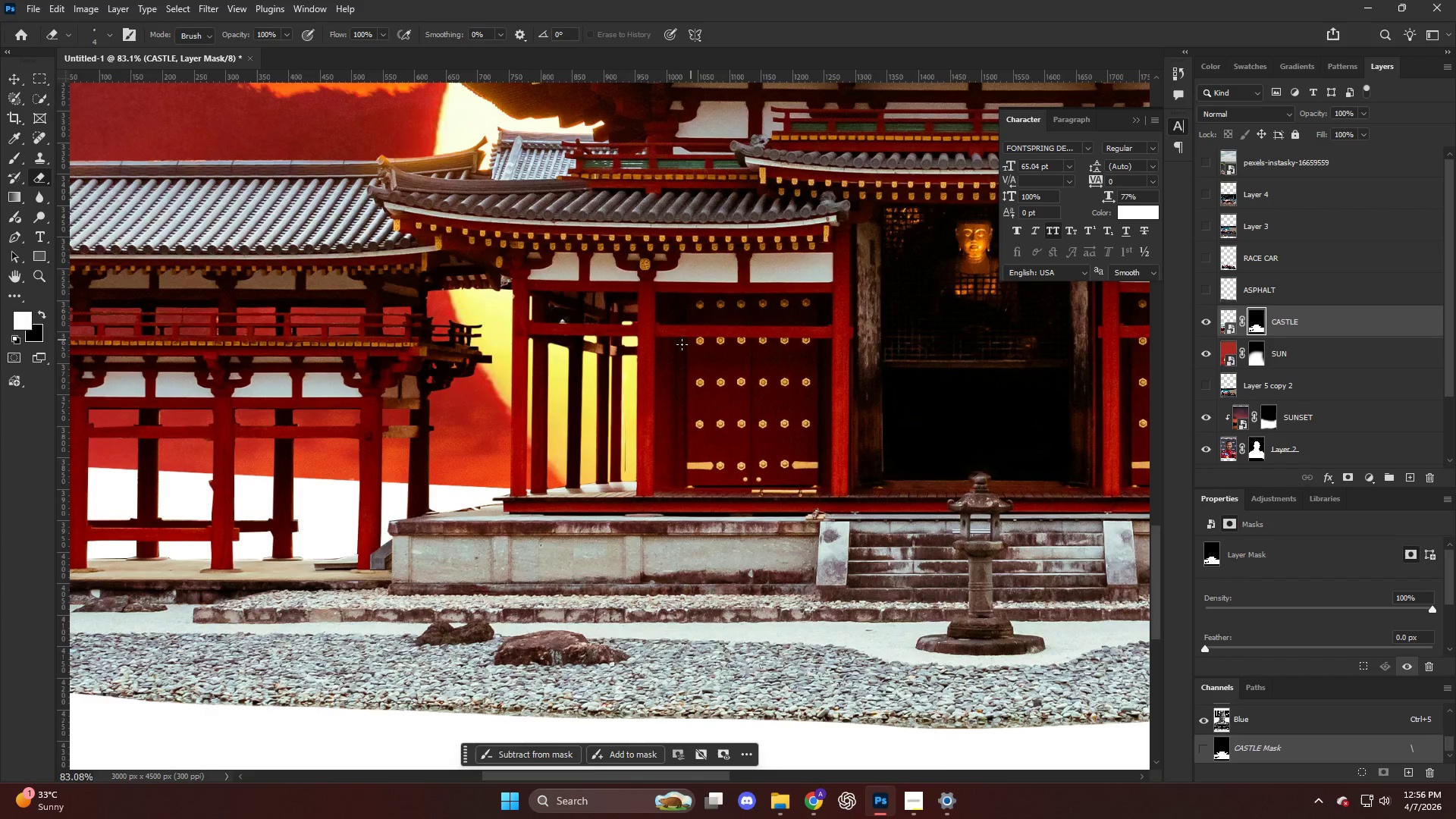 
key(Control+ControlLeft)
 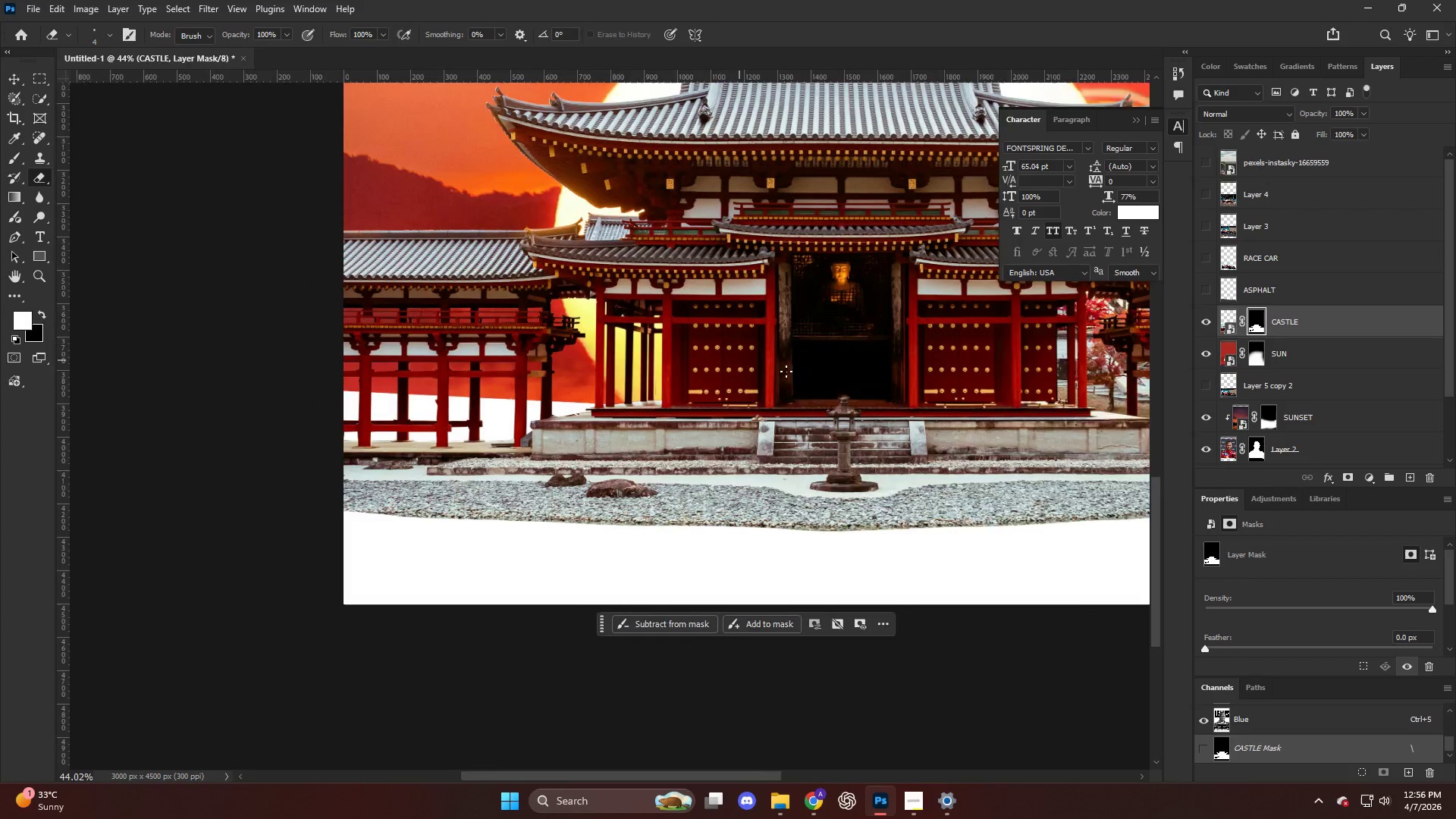 
hold_key(key=AltLeft, duration=0.84)
scroll: coordinate [789, 372], scroll_direction: up, amount: 5.0
 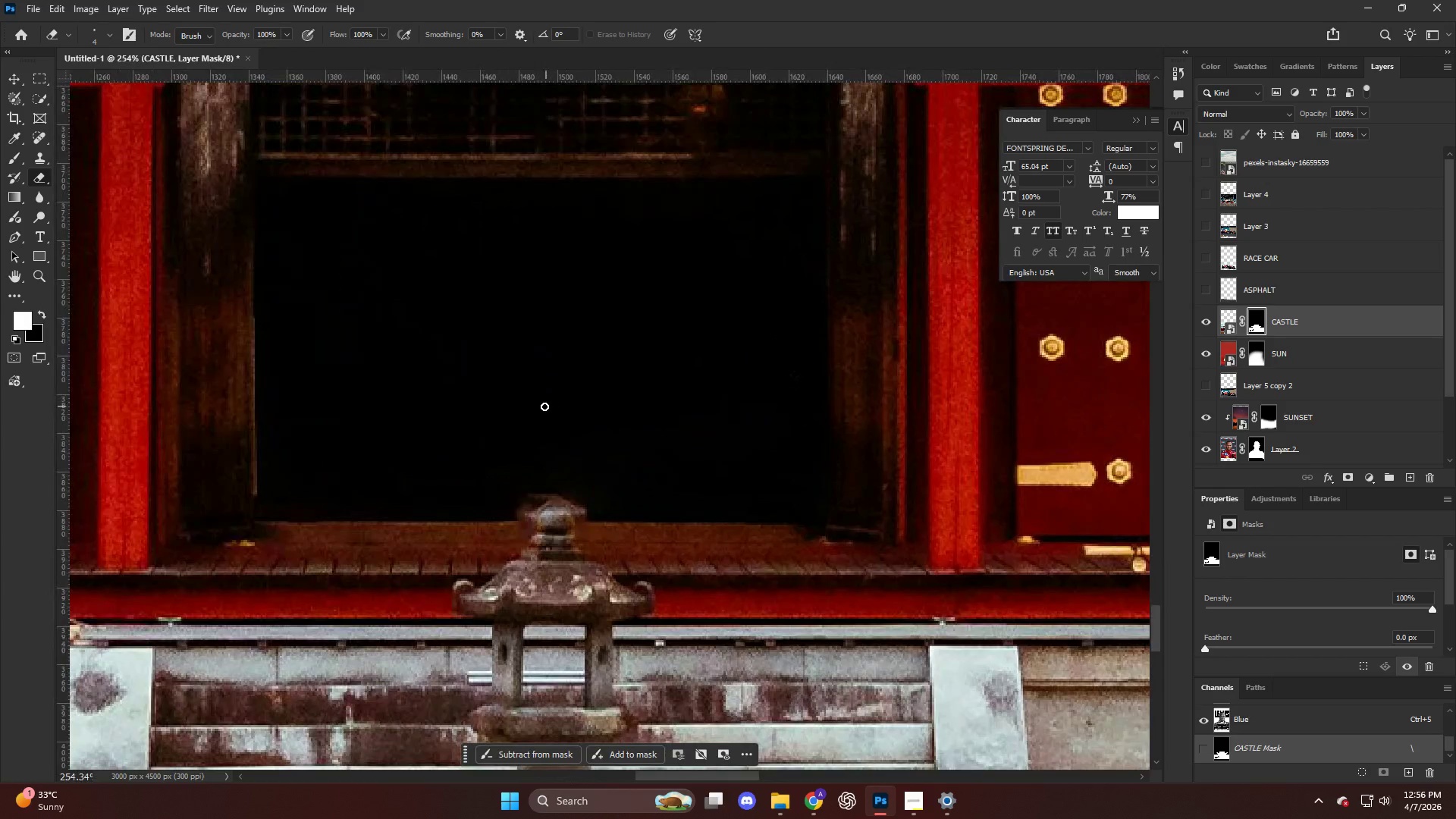 
key(P)
 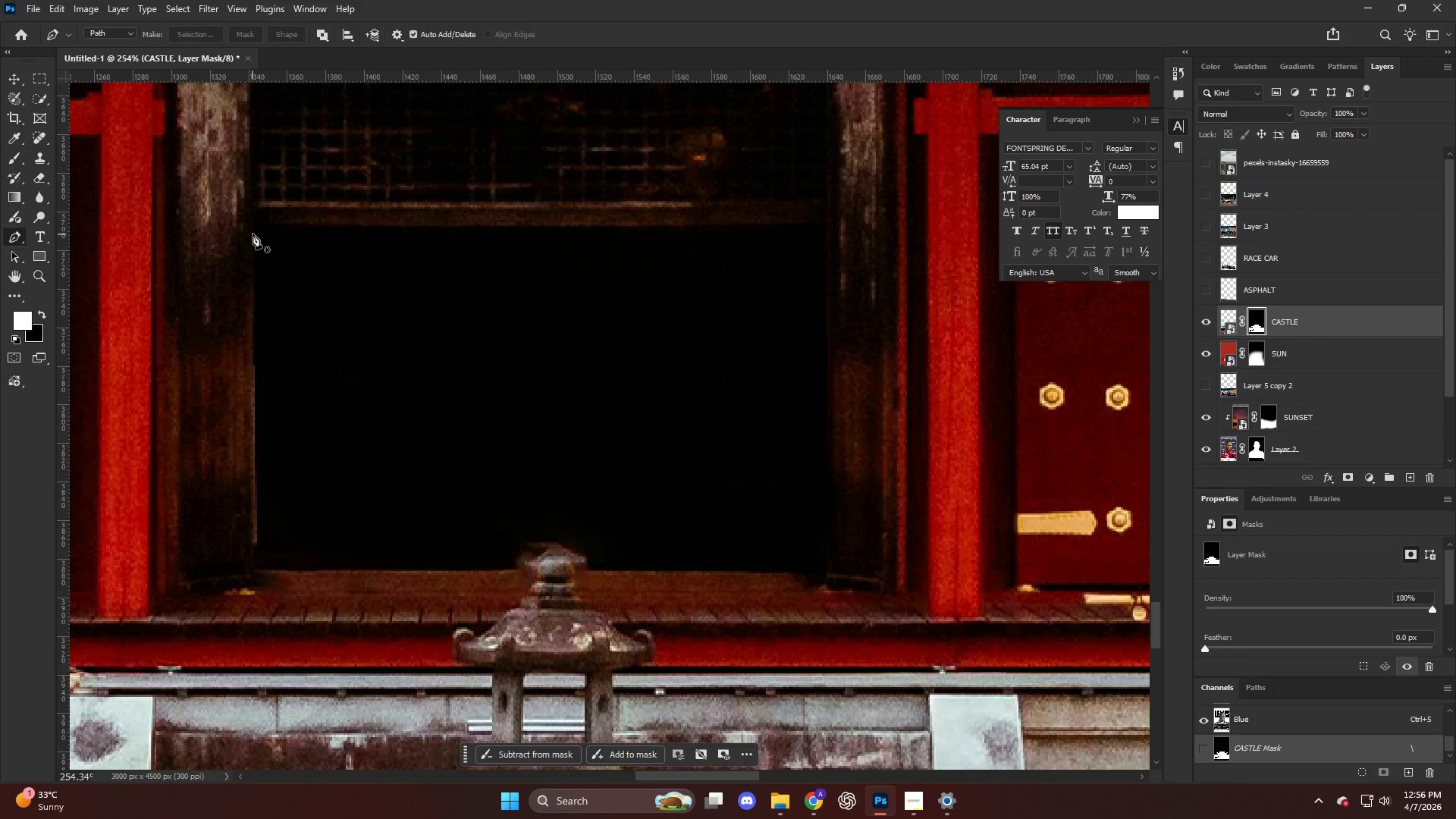 
scroll: coordinate [551, 409], scroll_direction: up, amount: 4.0
 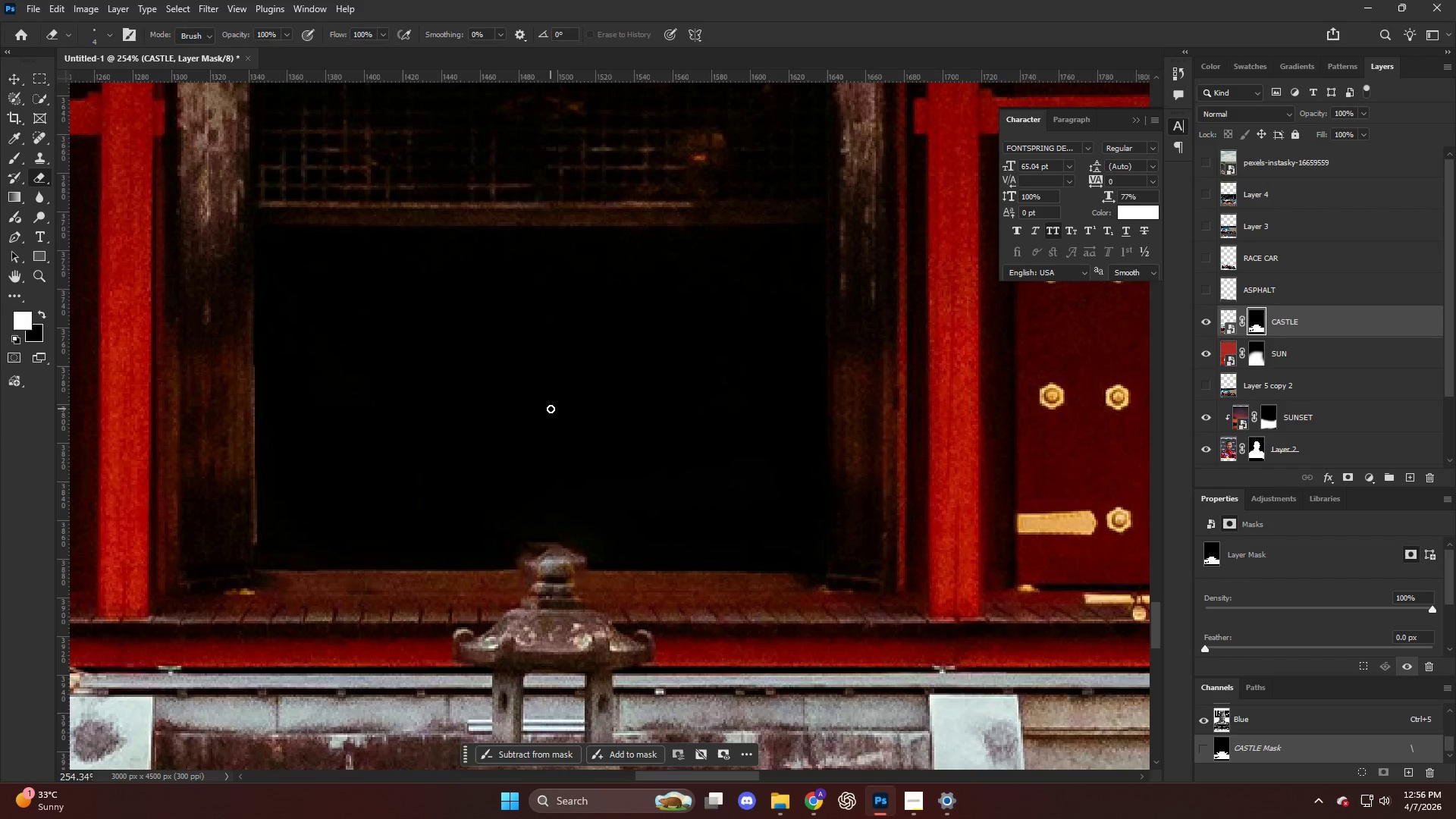 
left_click([252, 221])
 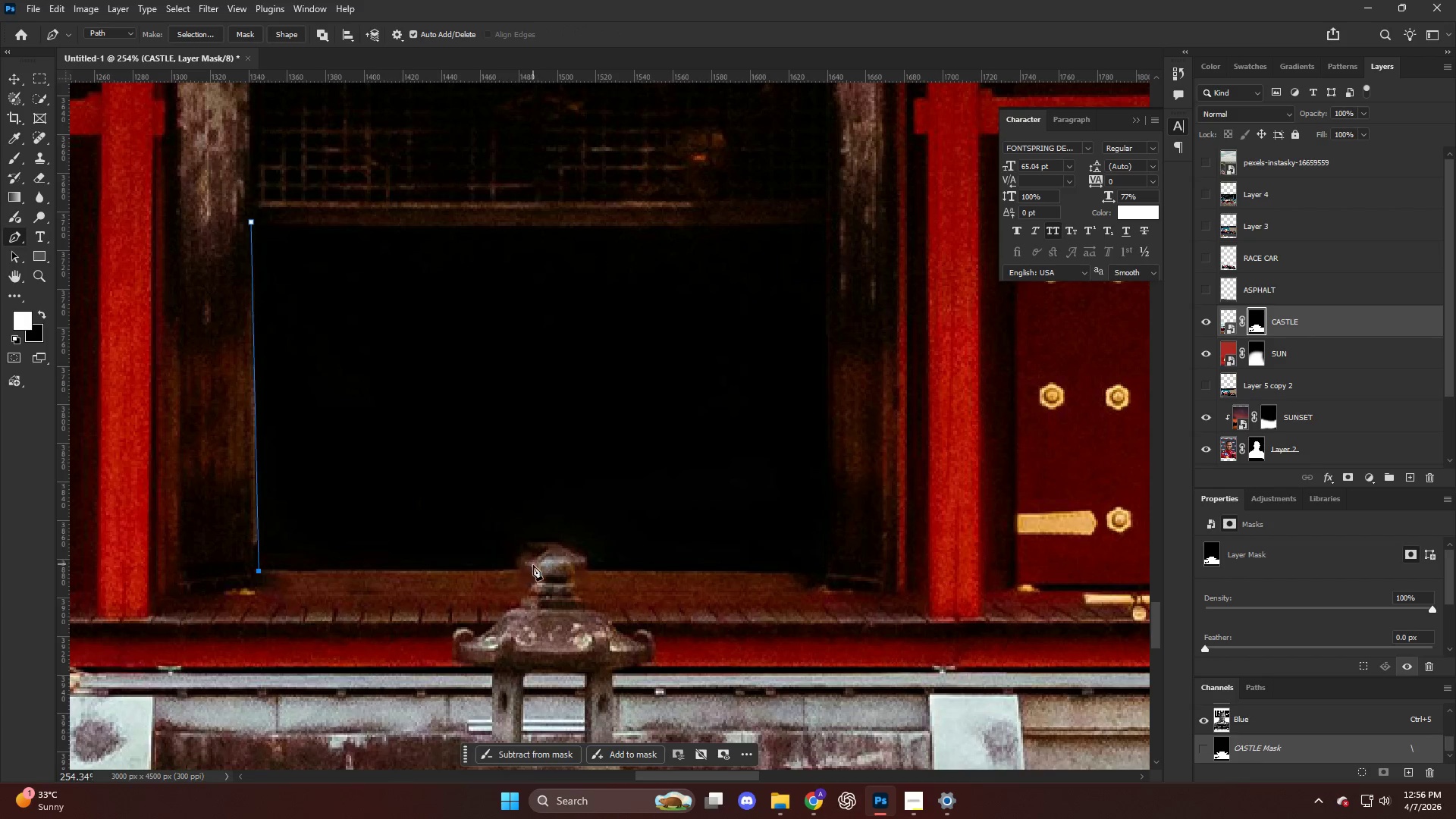 
left_click([526, 564])
 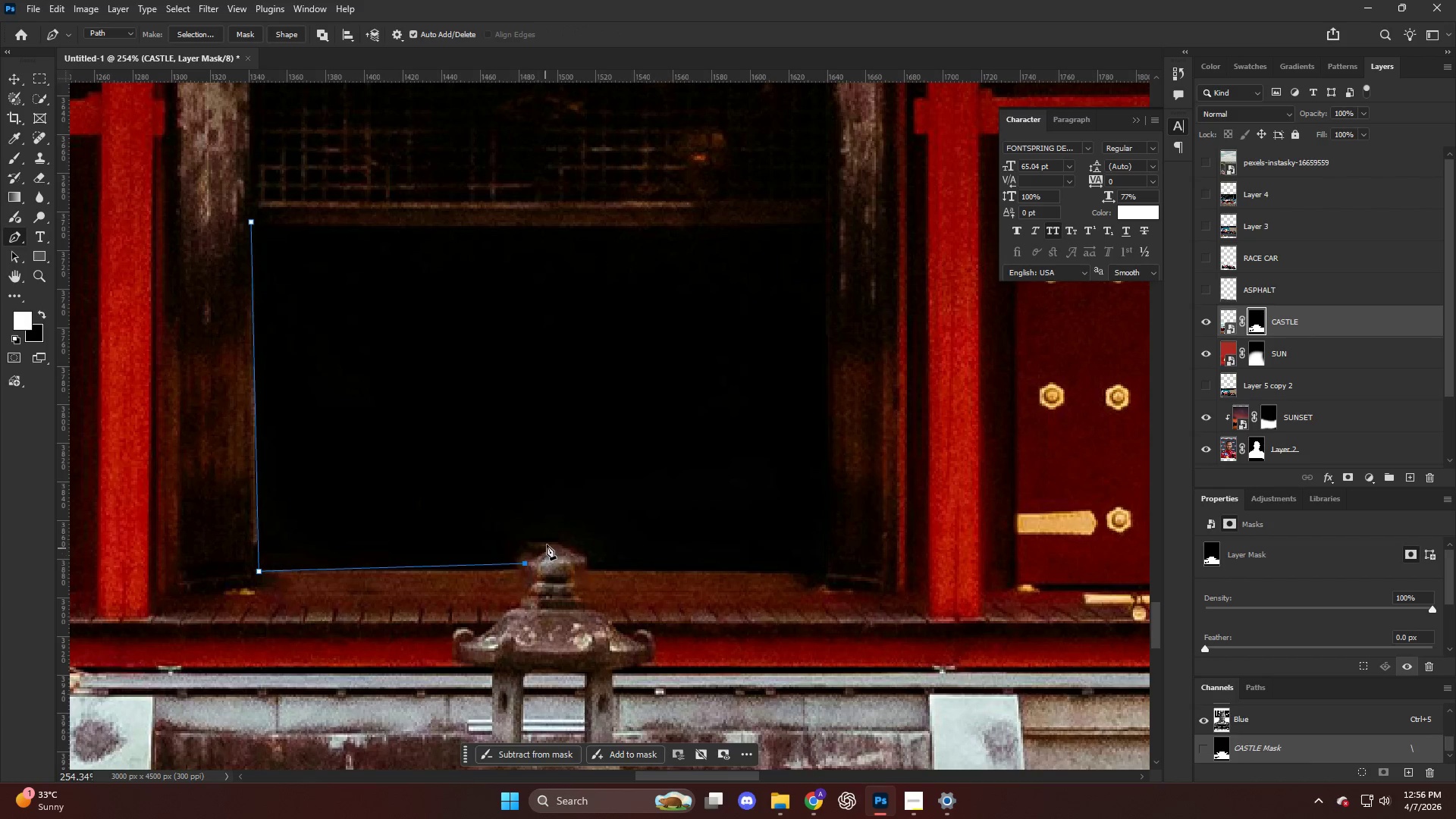 
left_click_drag(start_coordinate=[548, 543], to_coordinate=[560, 542])
 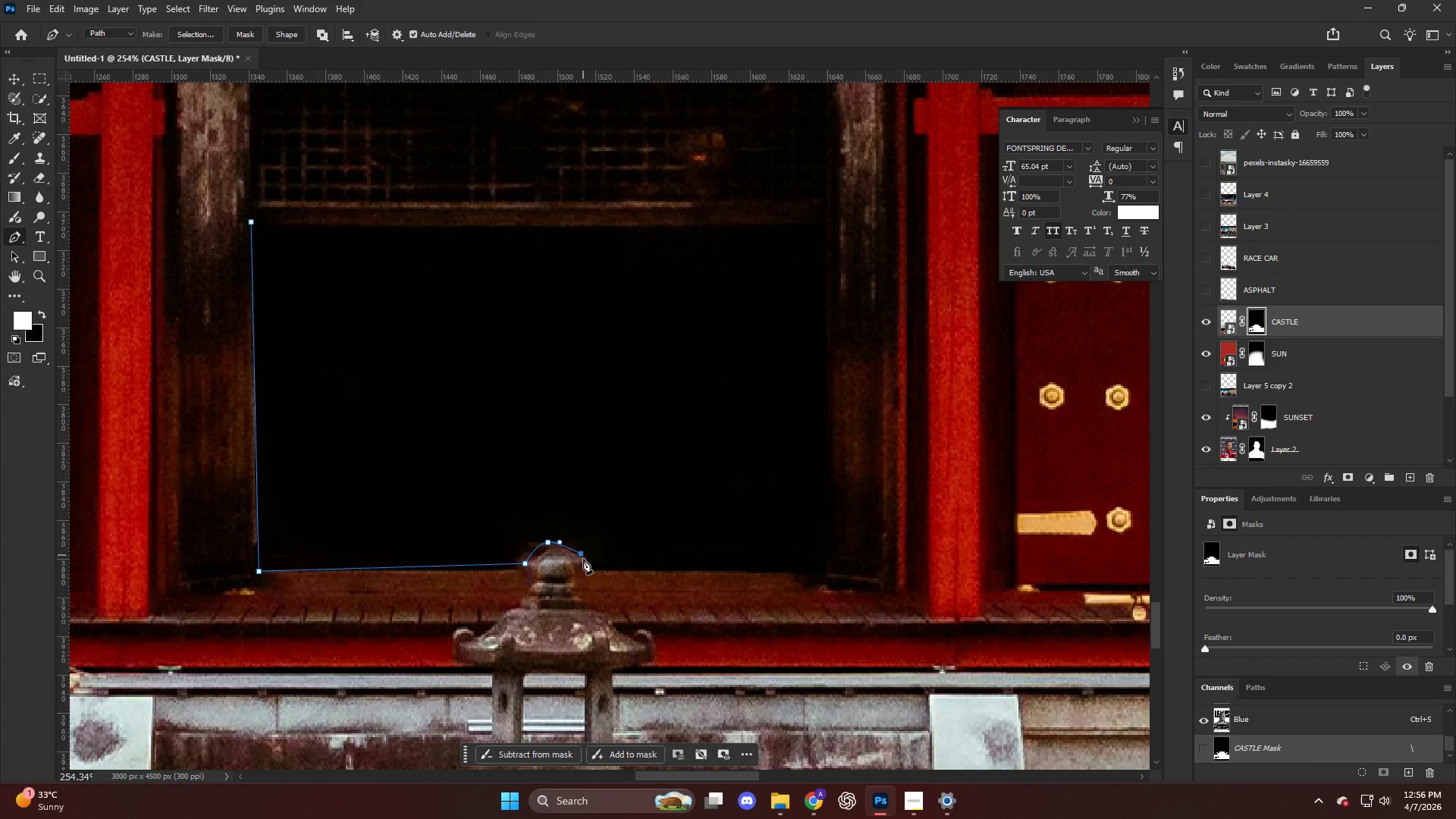 
triple_click([583, 567])
 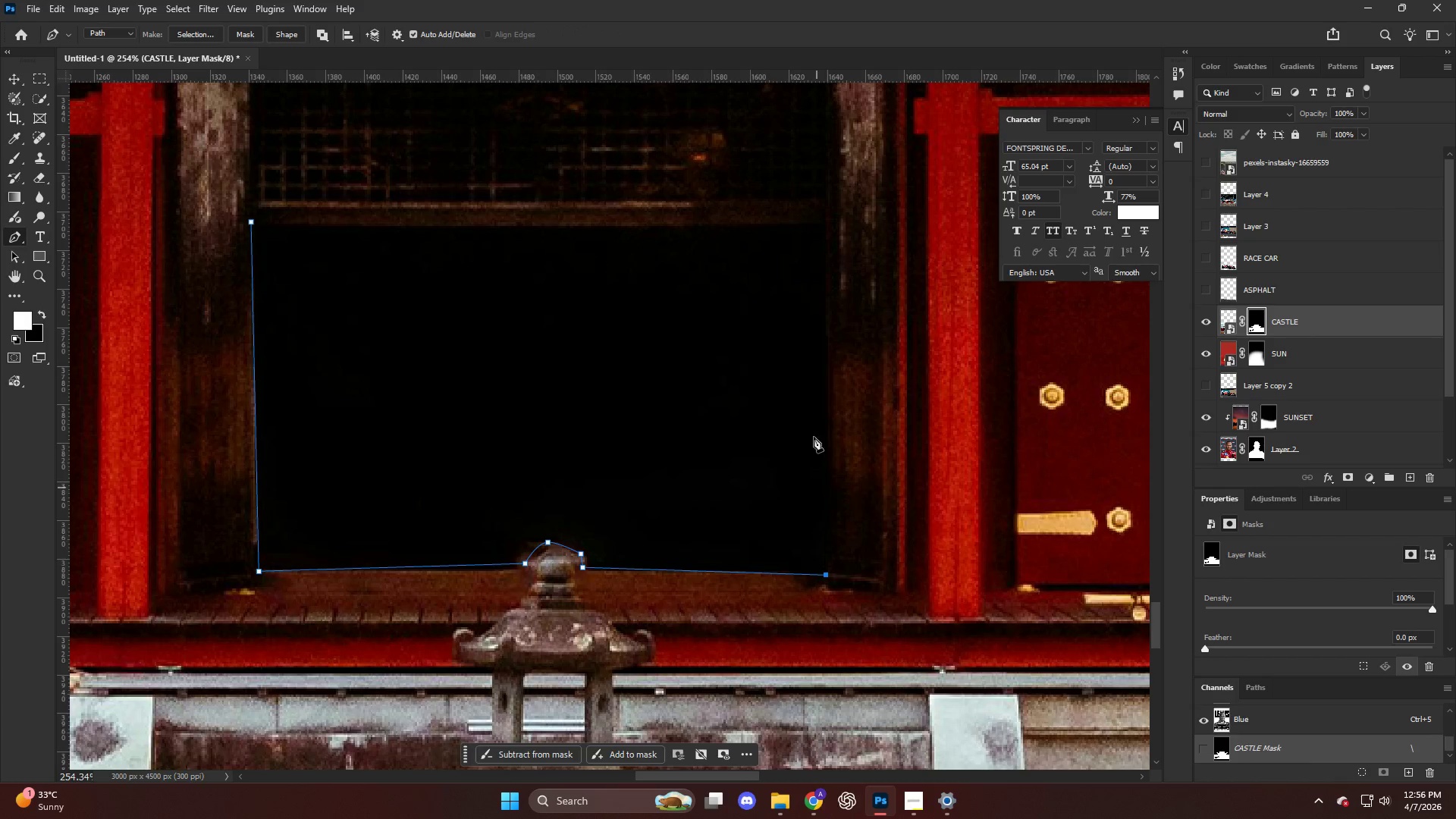 
left_click([824, 227])
 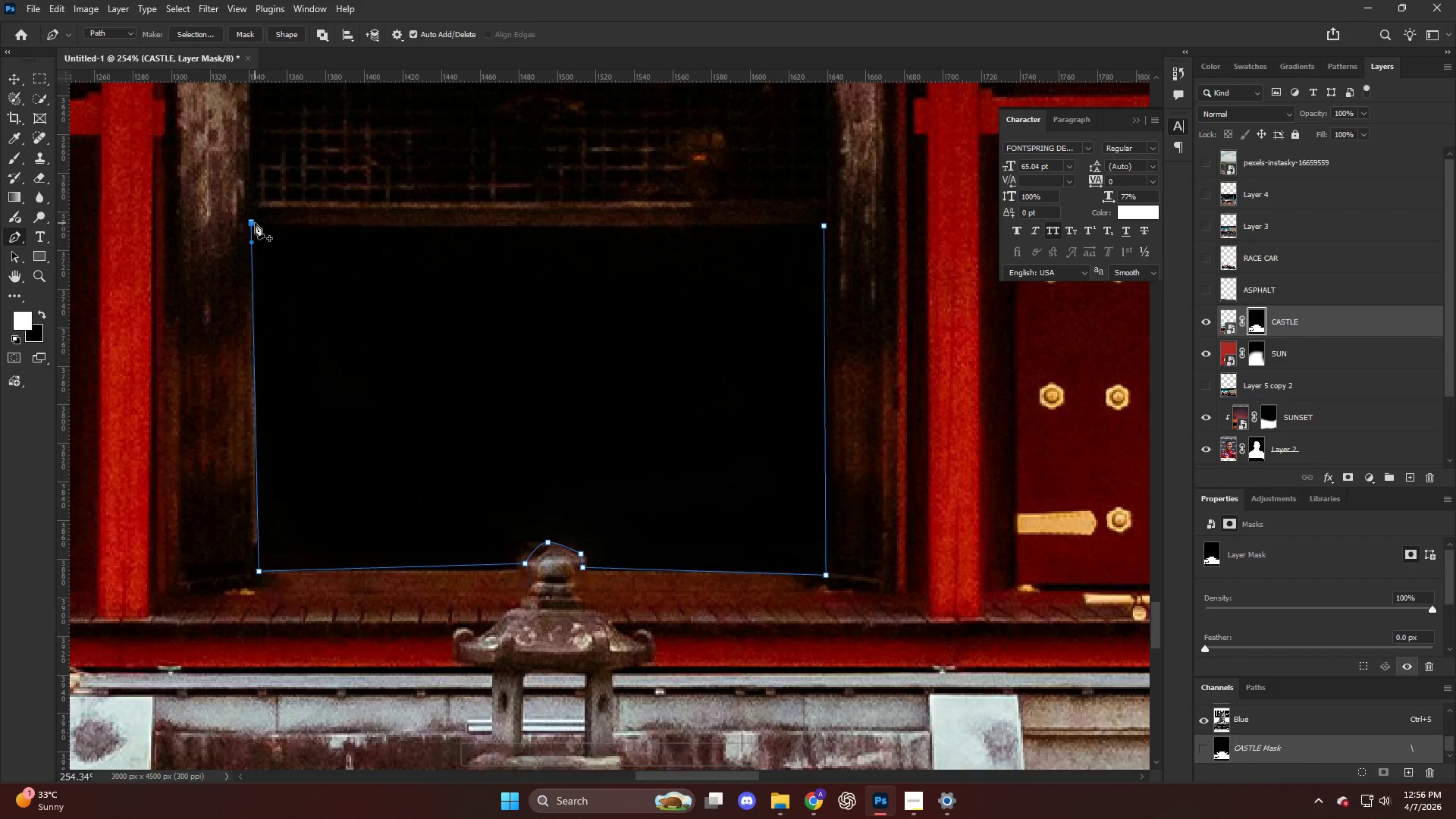 
key(Control+Shift+NumpadEnter)
 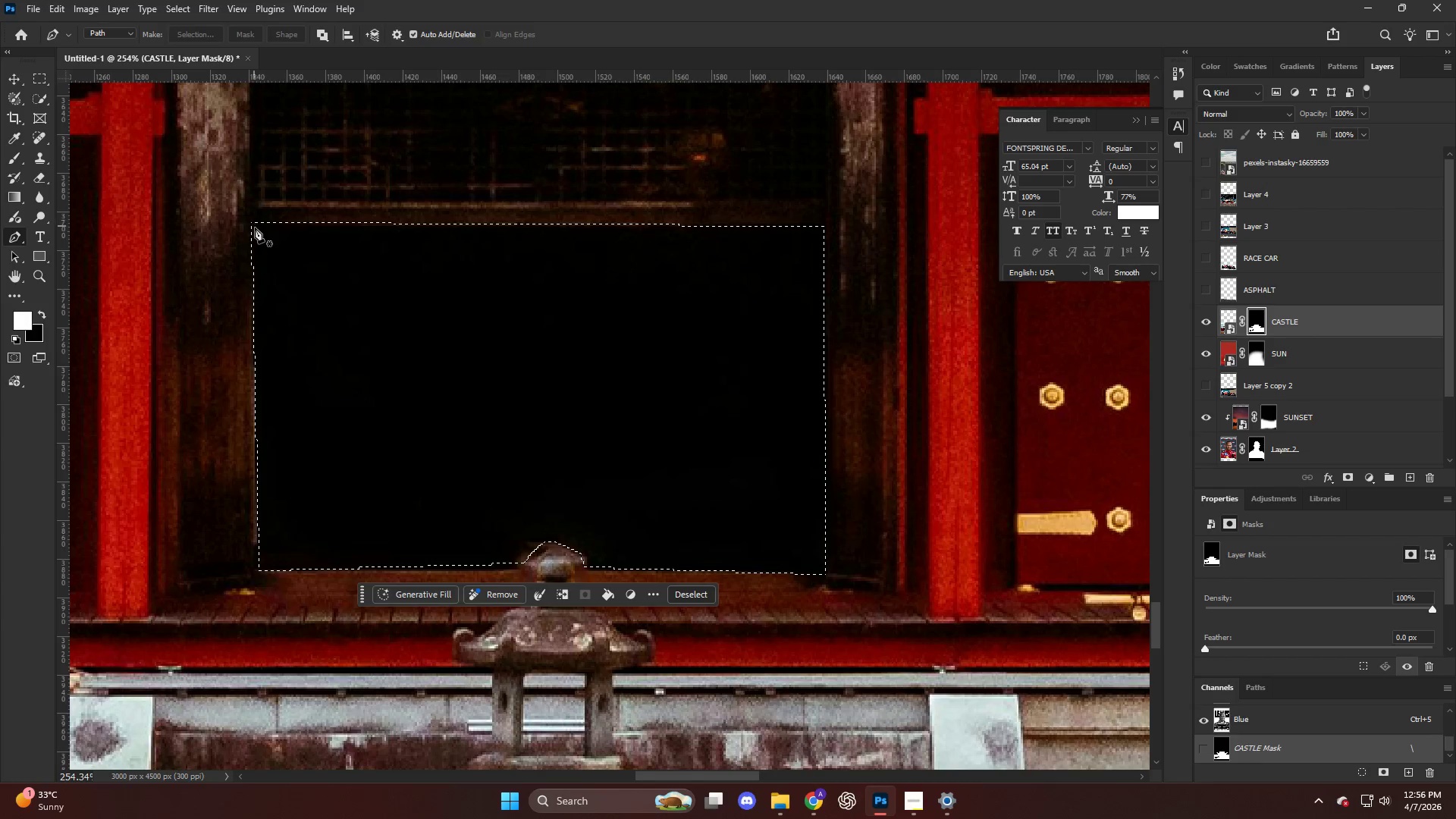 
key(Backspace)
 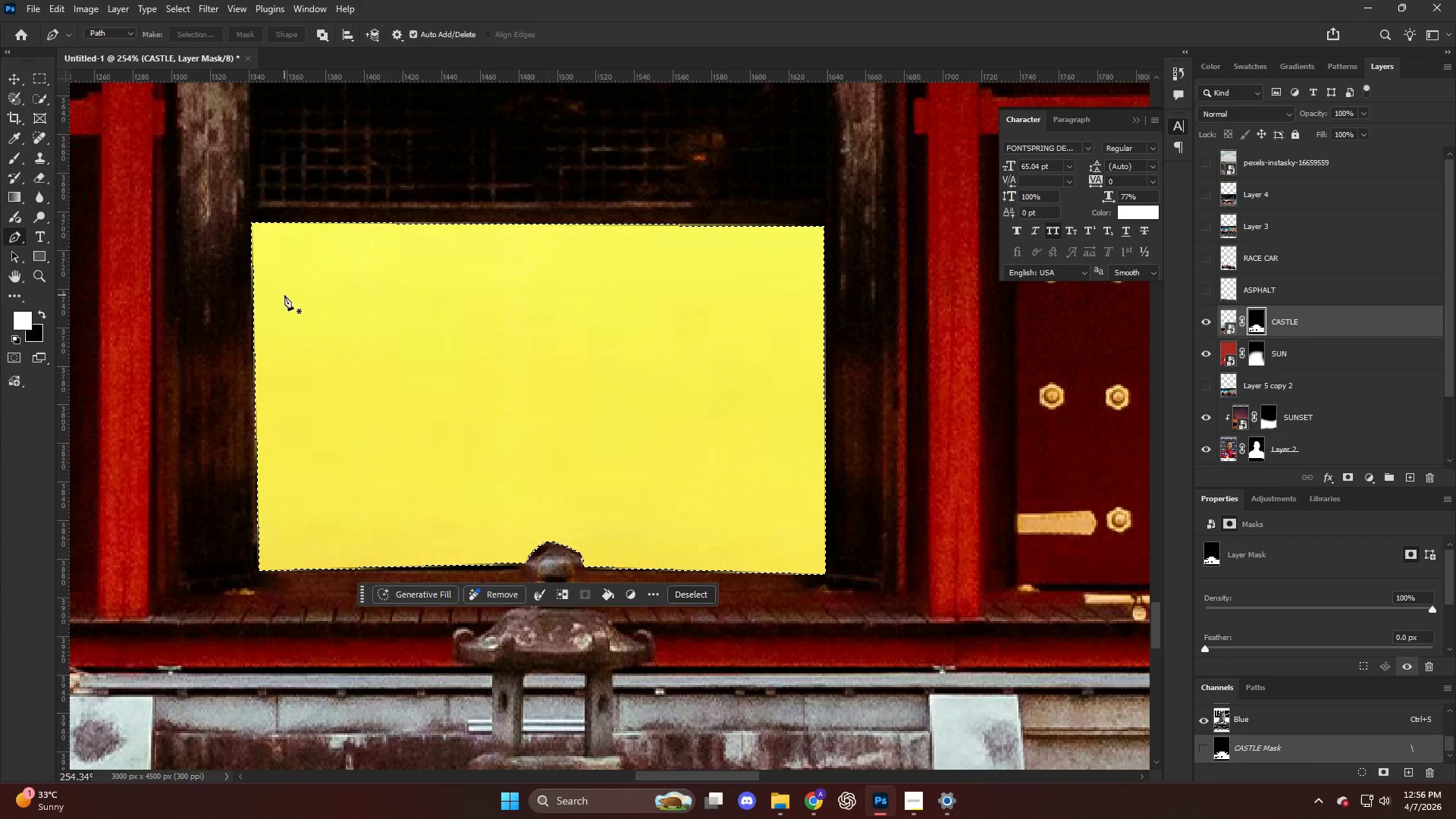 
key(Control+ControlLeft)
 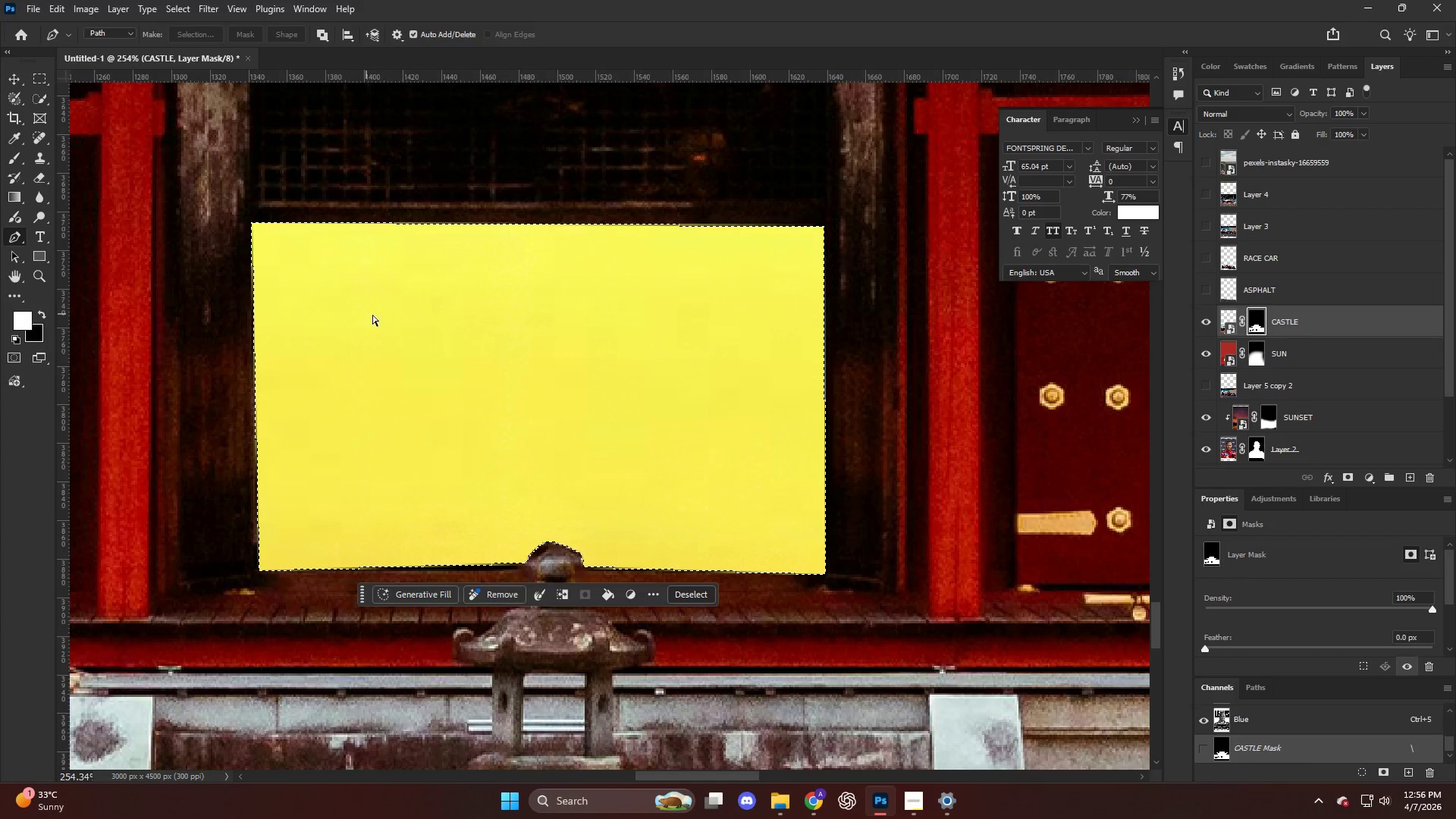 
key(Control+D)
 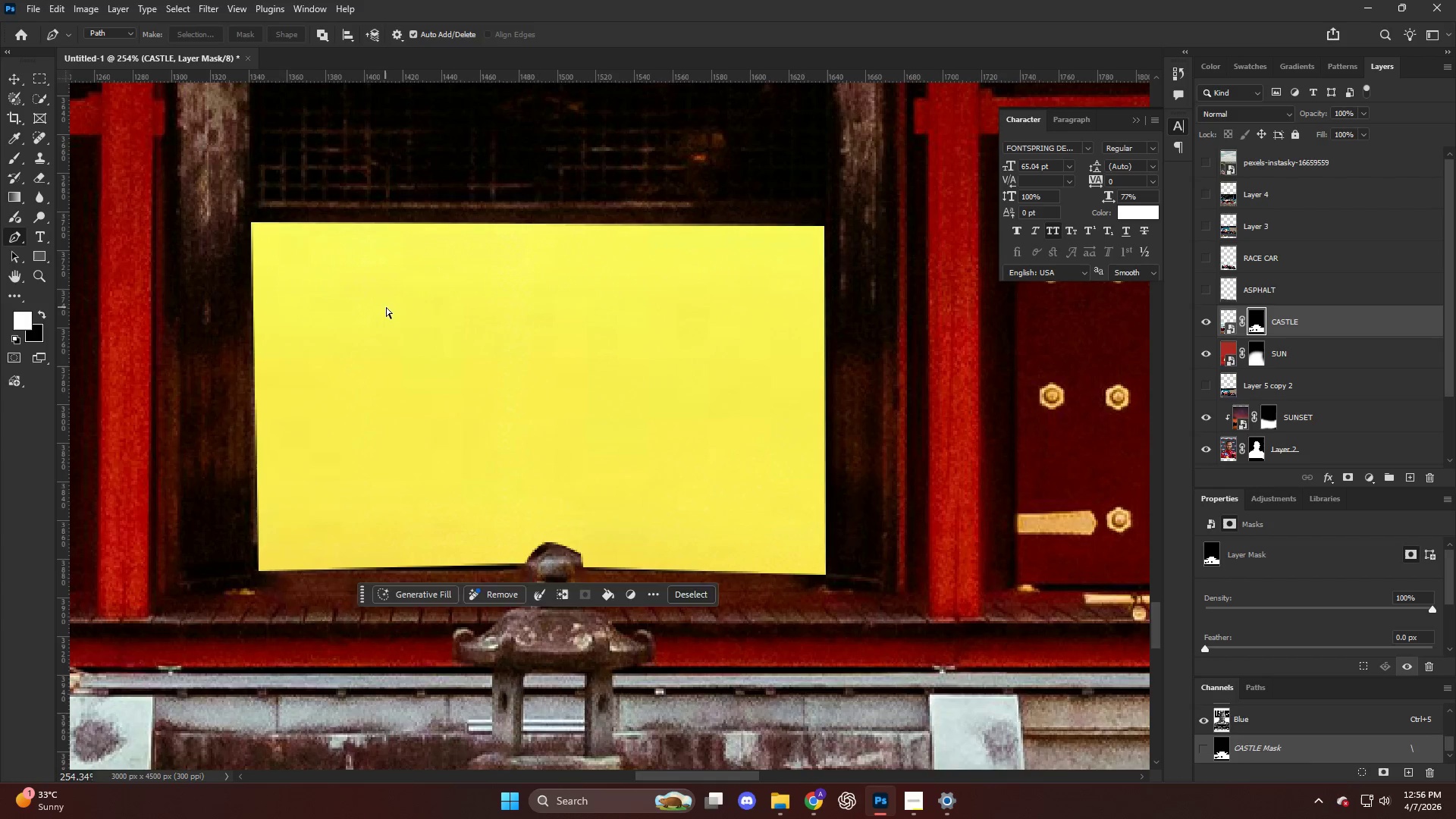 
hold_key(key=AltLeft, duration=0.72)
hold_key(key=ControlLeft, duration=0.5)
scroll: coordinate [533, 331], scroll_direction: down, amount: 15.0
 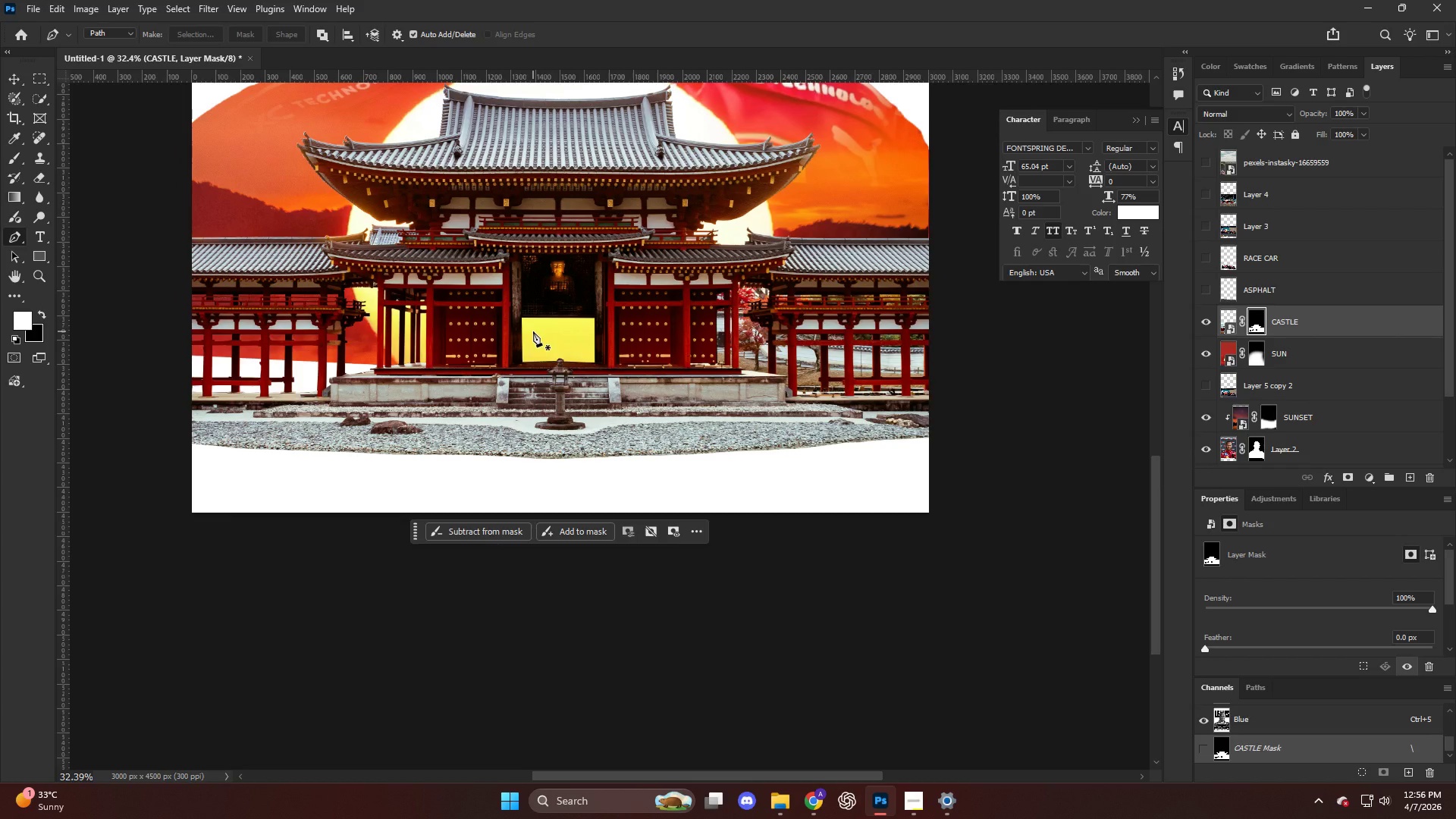 
wait(11.34)
 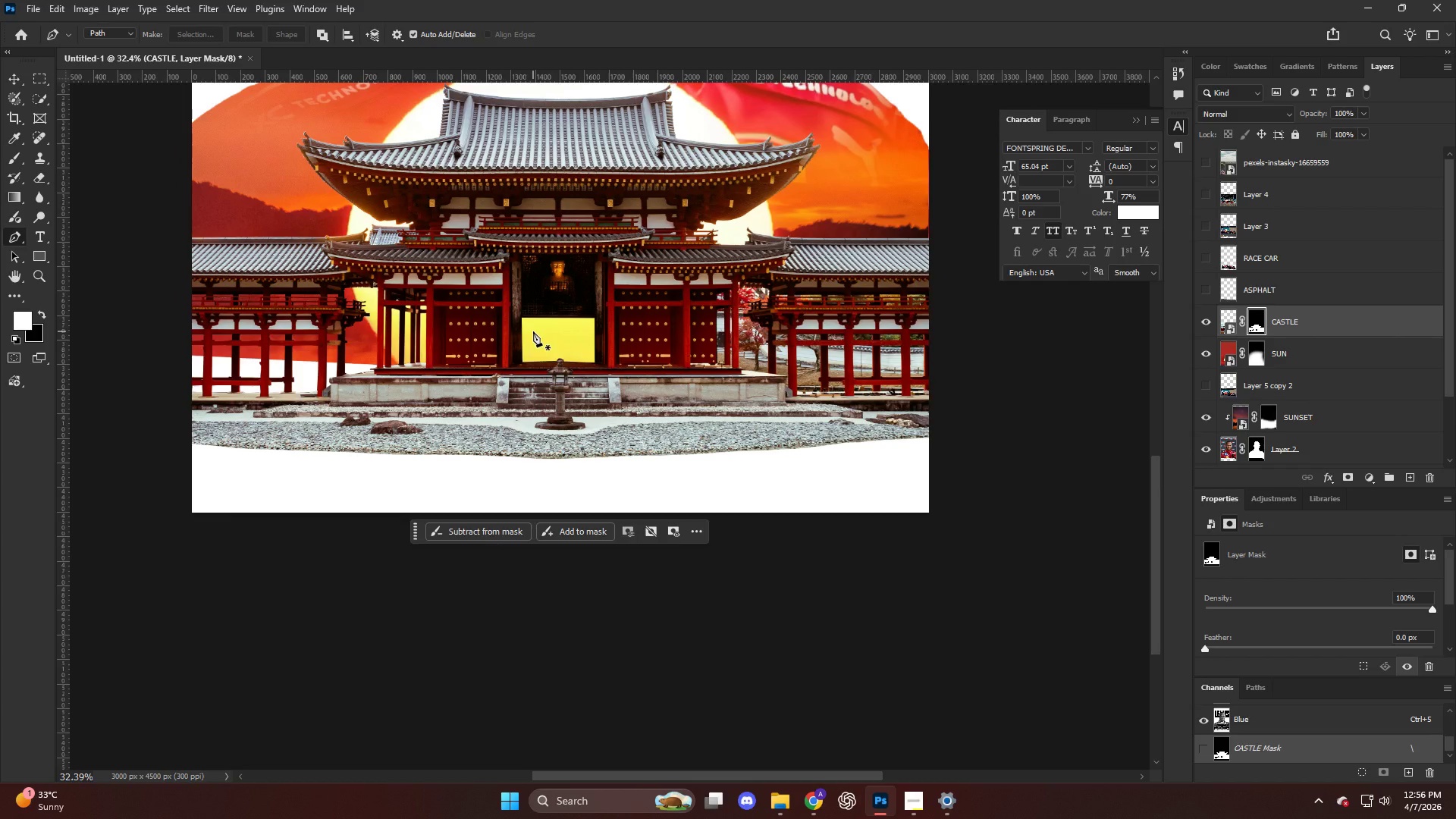 
hold_key(key=AltLeft, duration=0.75)
 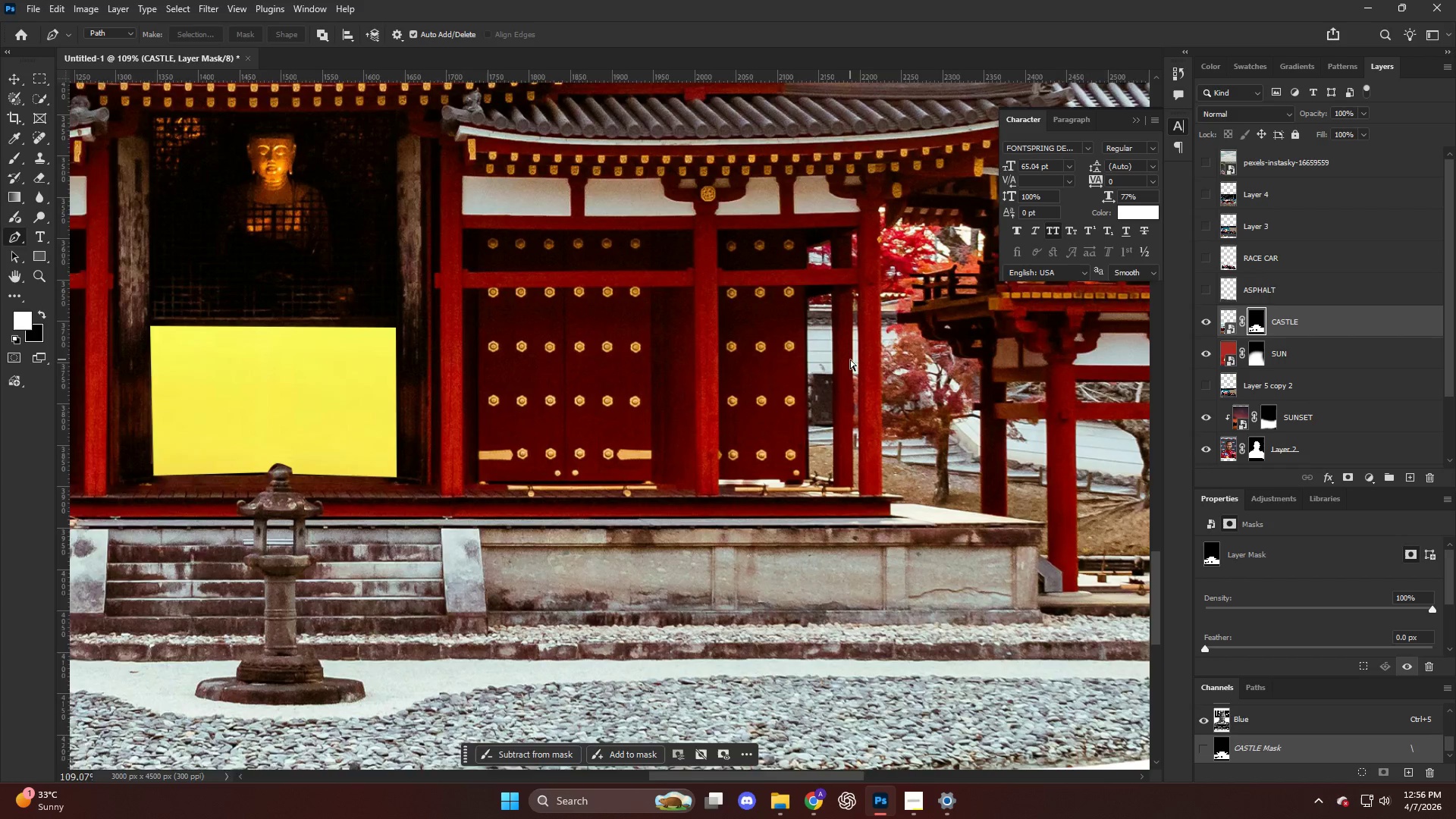 
key(Control+ControlLeft)
 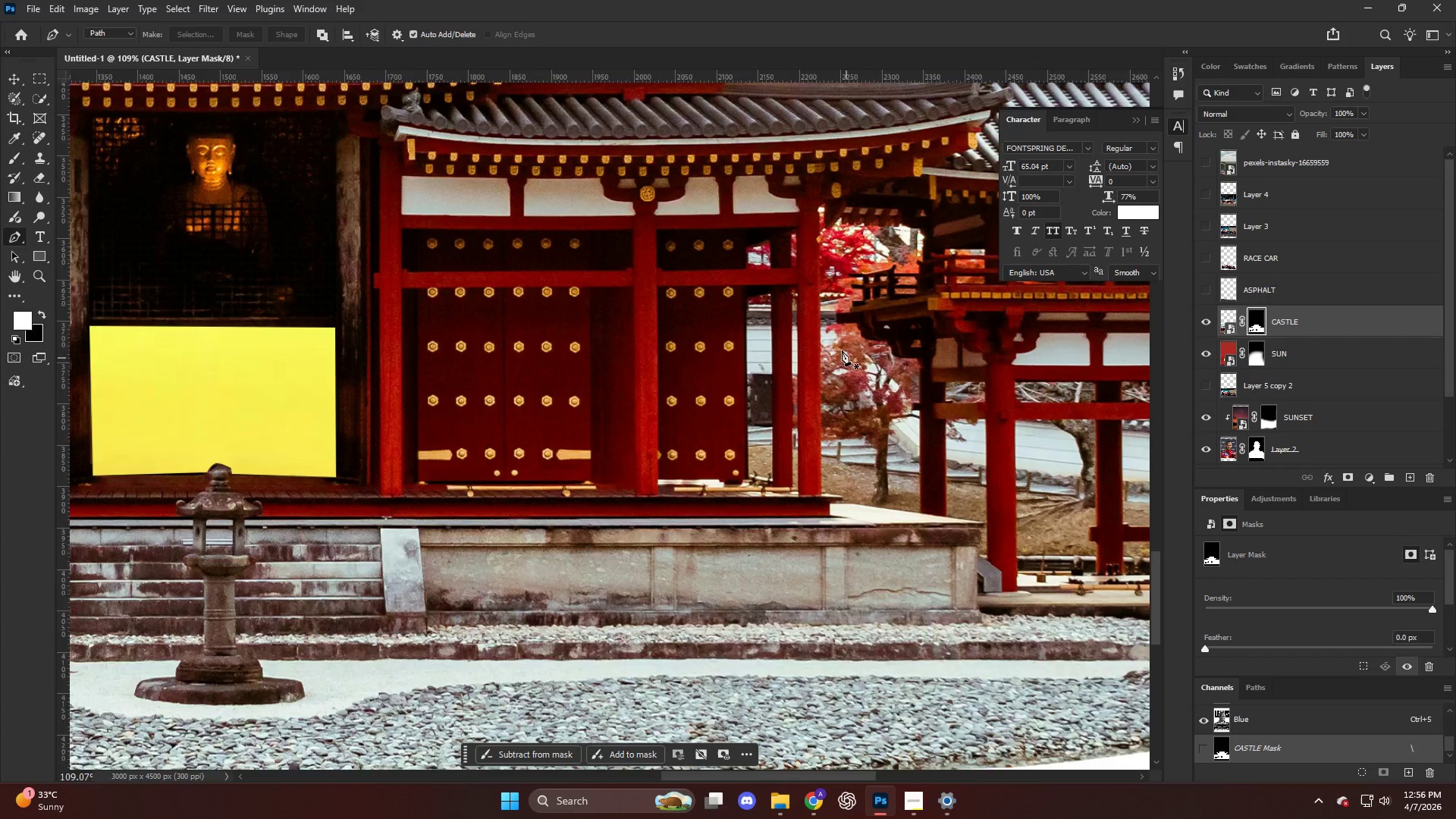 
key(Alt+AltLeft)
 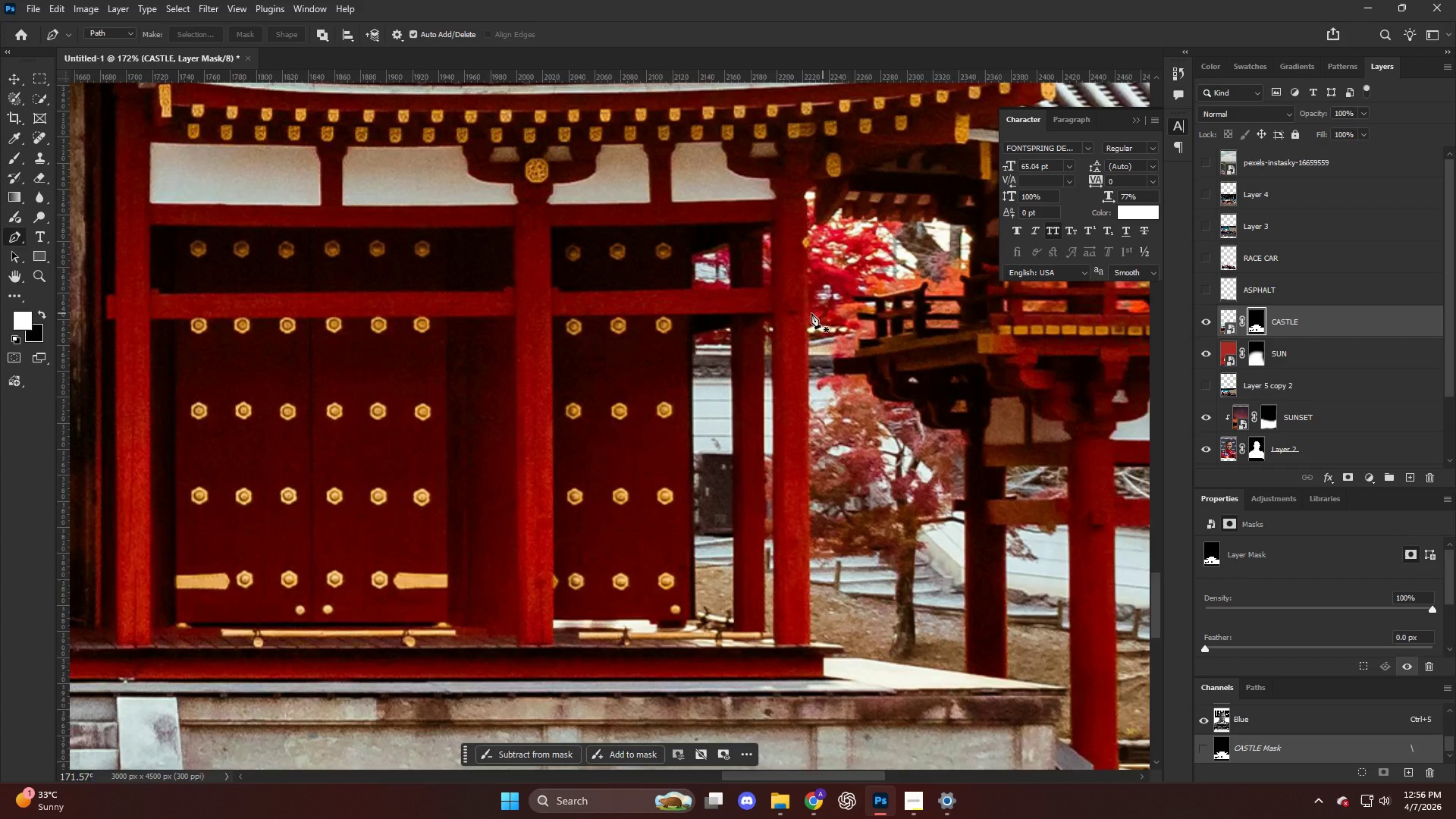 
hold_key(key=AltLeft, duration=0.77)
 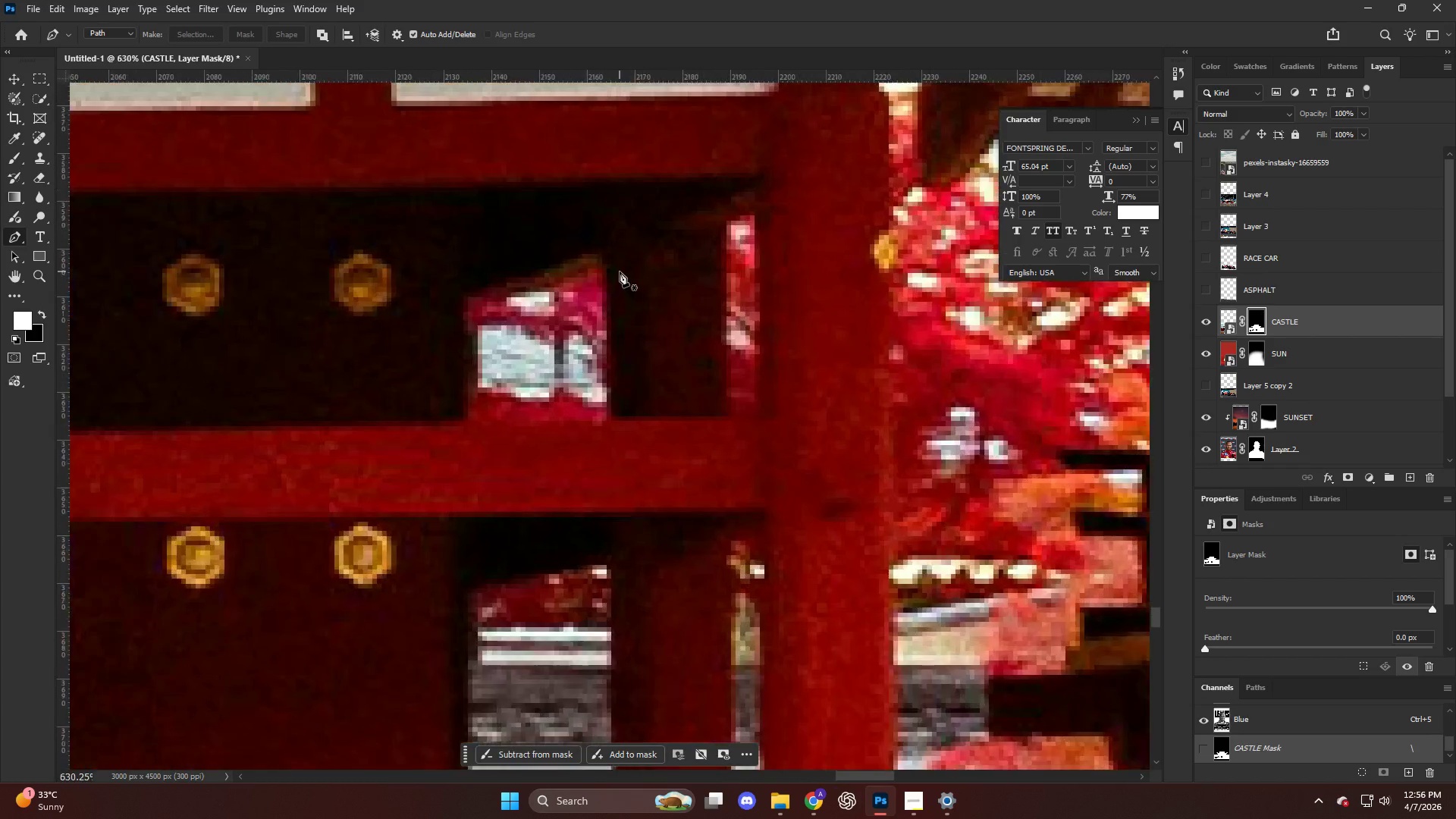 
key(V)
 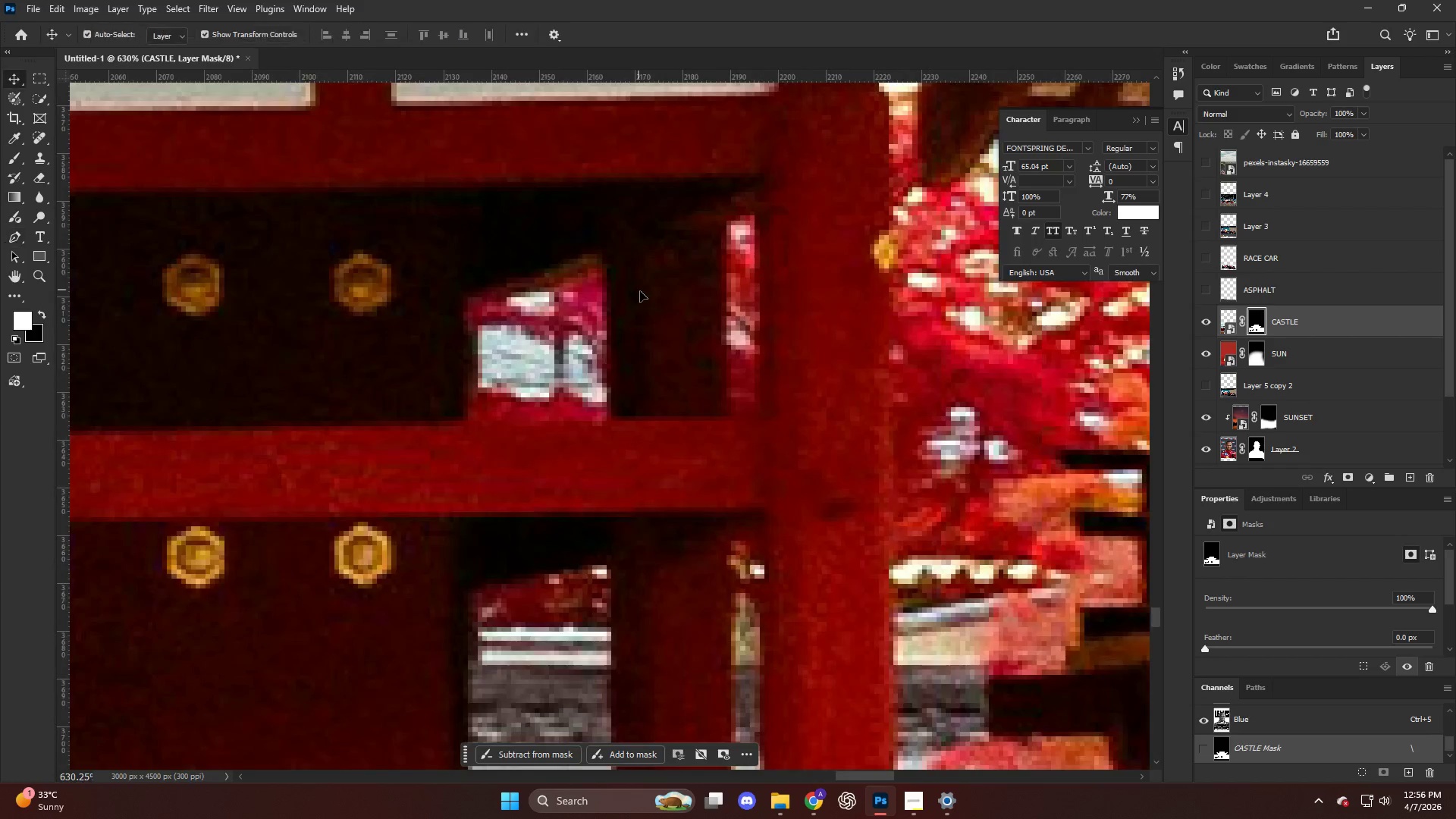 
left_click([640, 291])
 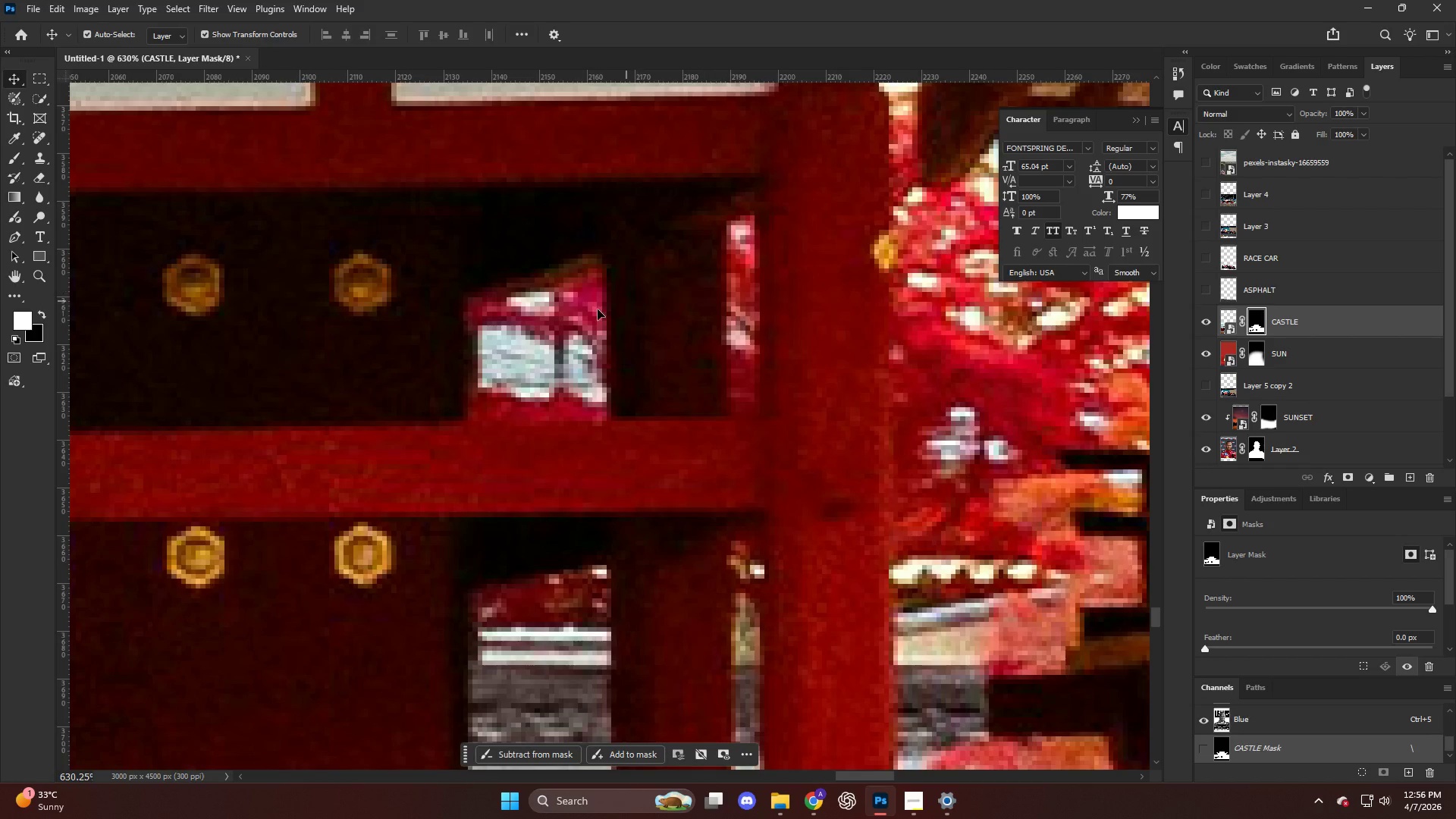 
scroll: coordinate [620, 271], scroll_direction: up, amount: 39.0
 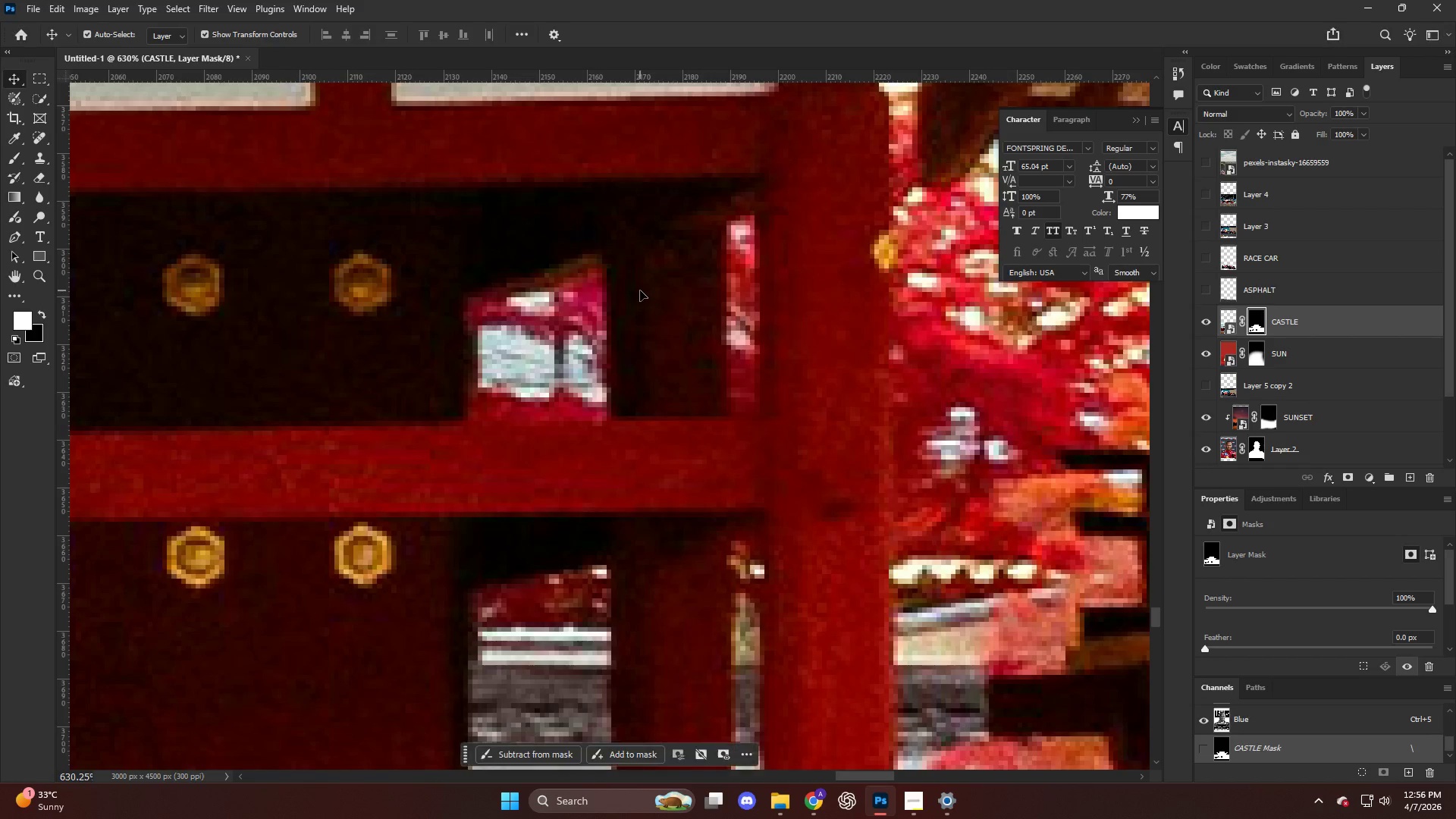 
key(P)
 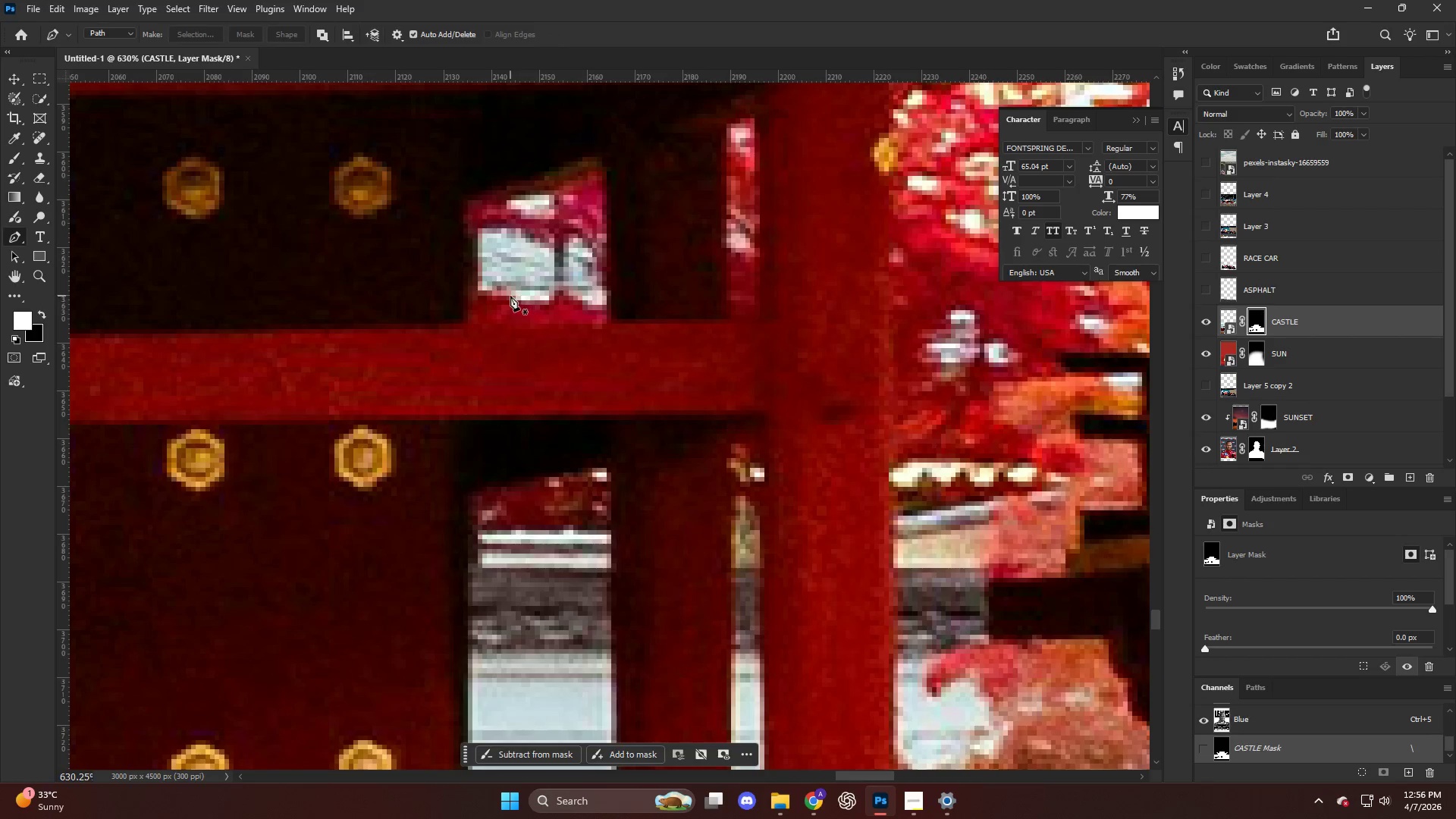 
scroll: coordinate [599, 318], scroll_direction: down, amount: 8.0
 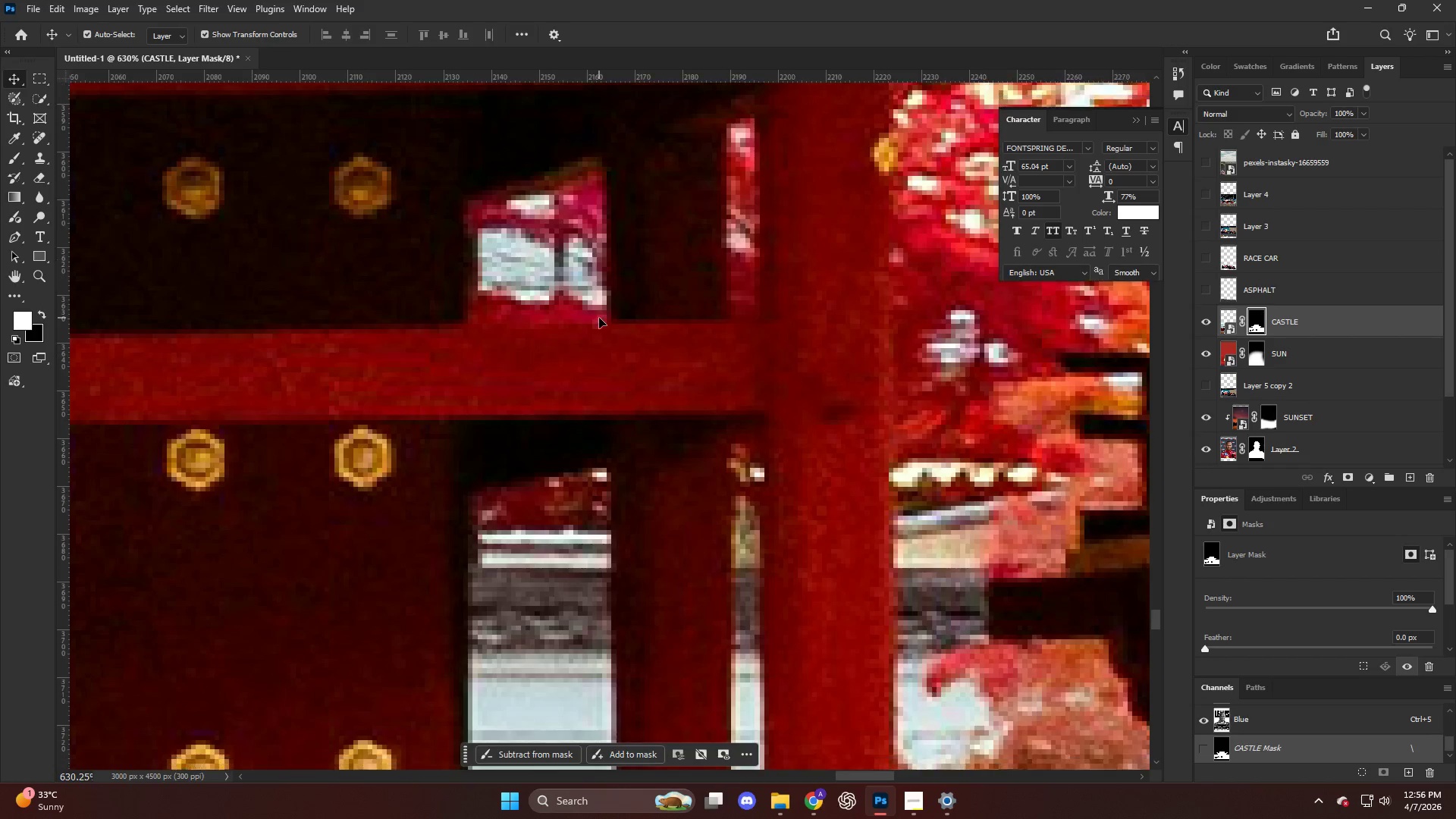 
key(Alt+AltLeft)
 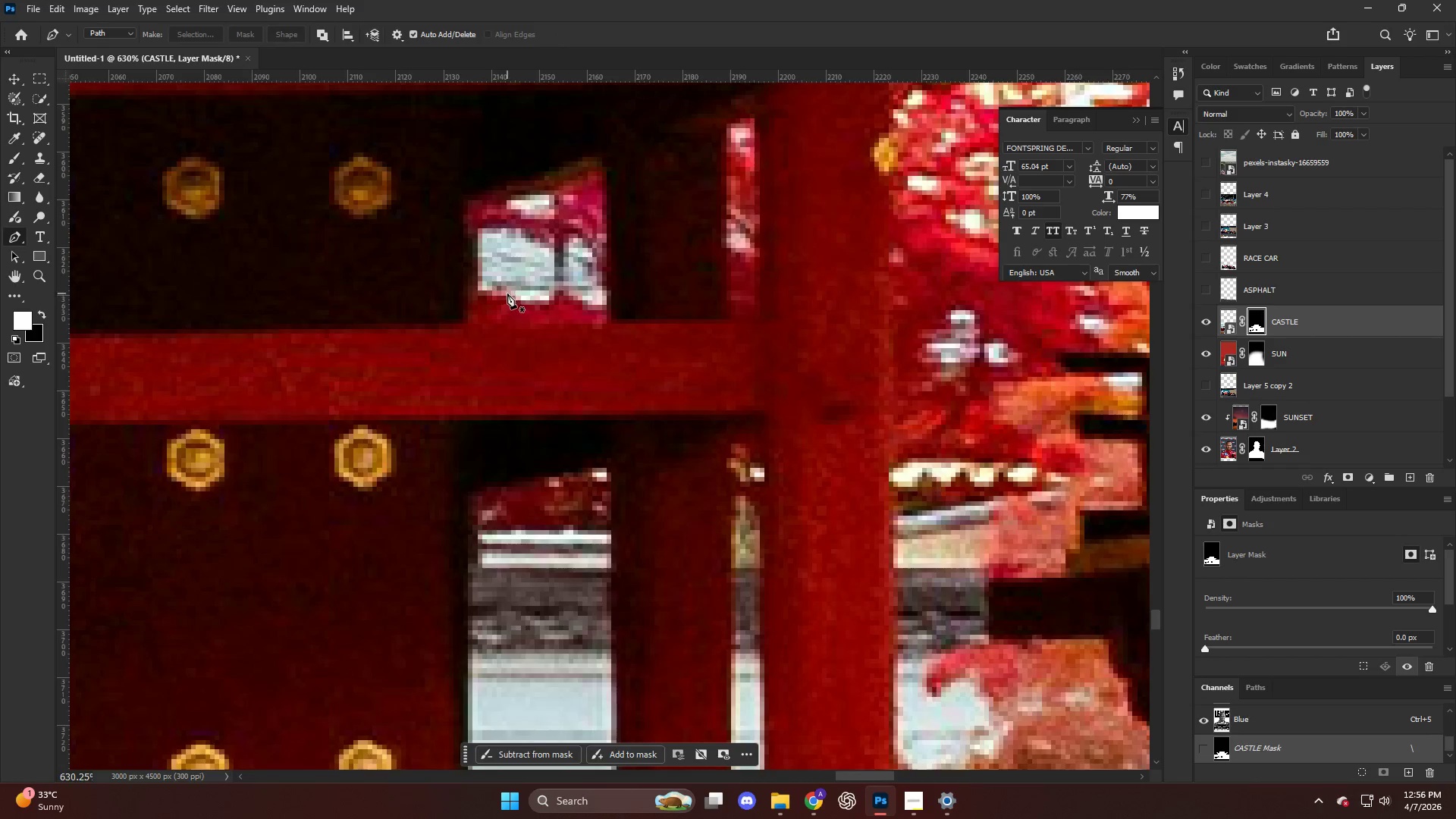 
scroll: coordinate [495, 292], scroll_direction: up, amount: 4.0
 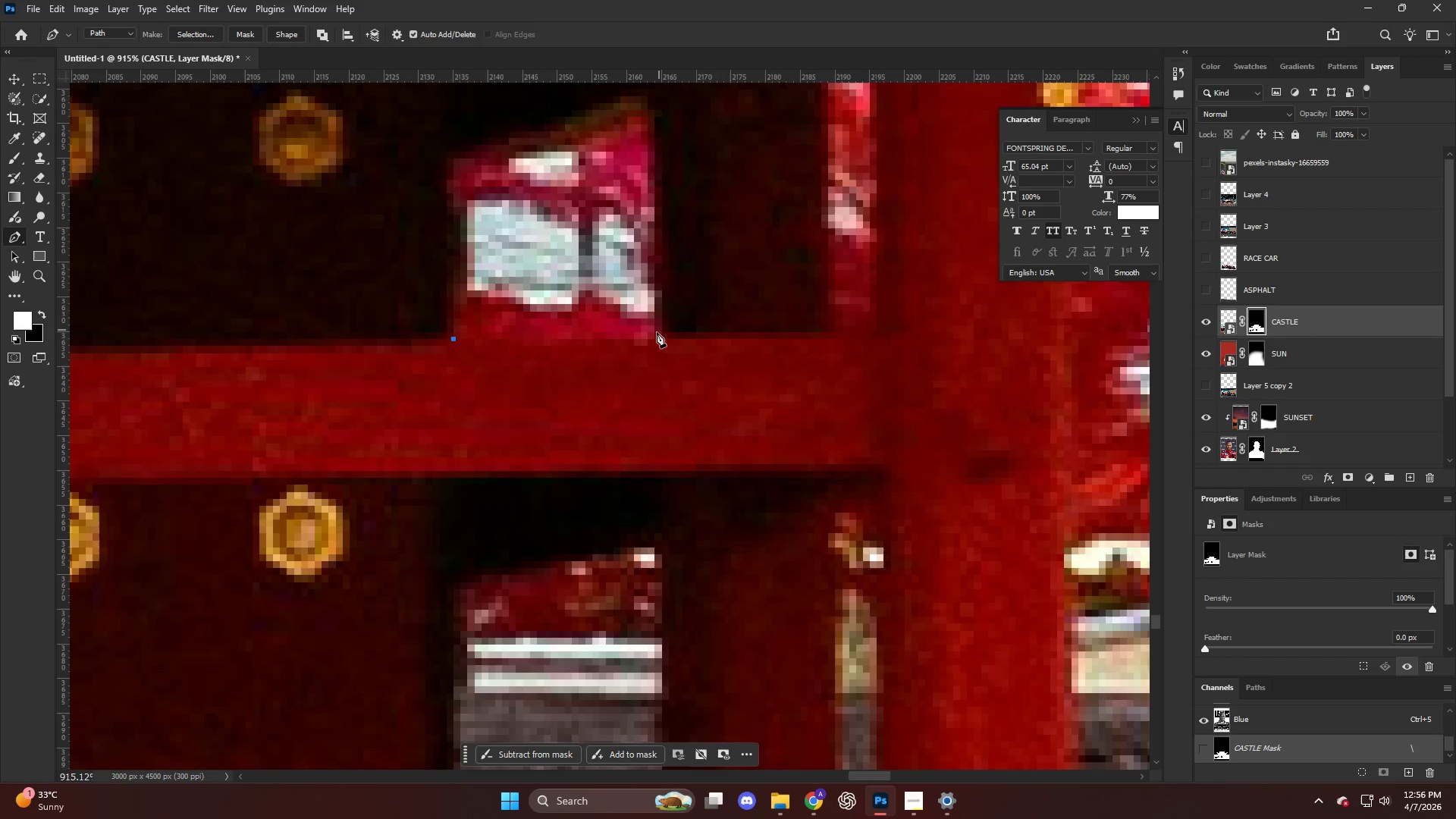 
left_click_drag(start_coordinate=[657, 130], to_coordinate=[657, 125])
 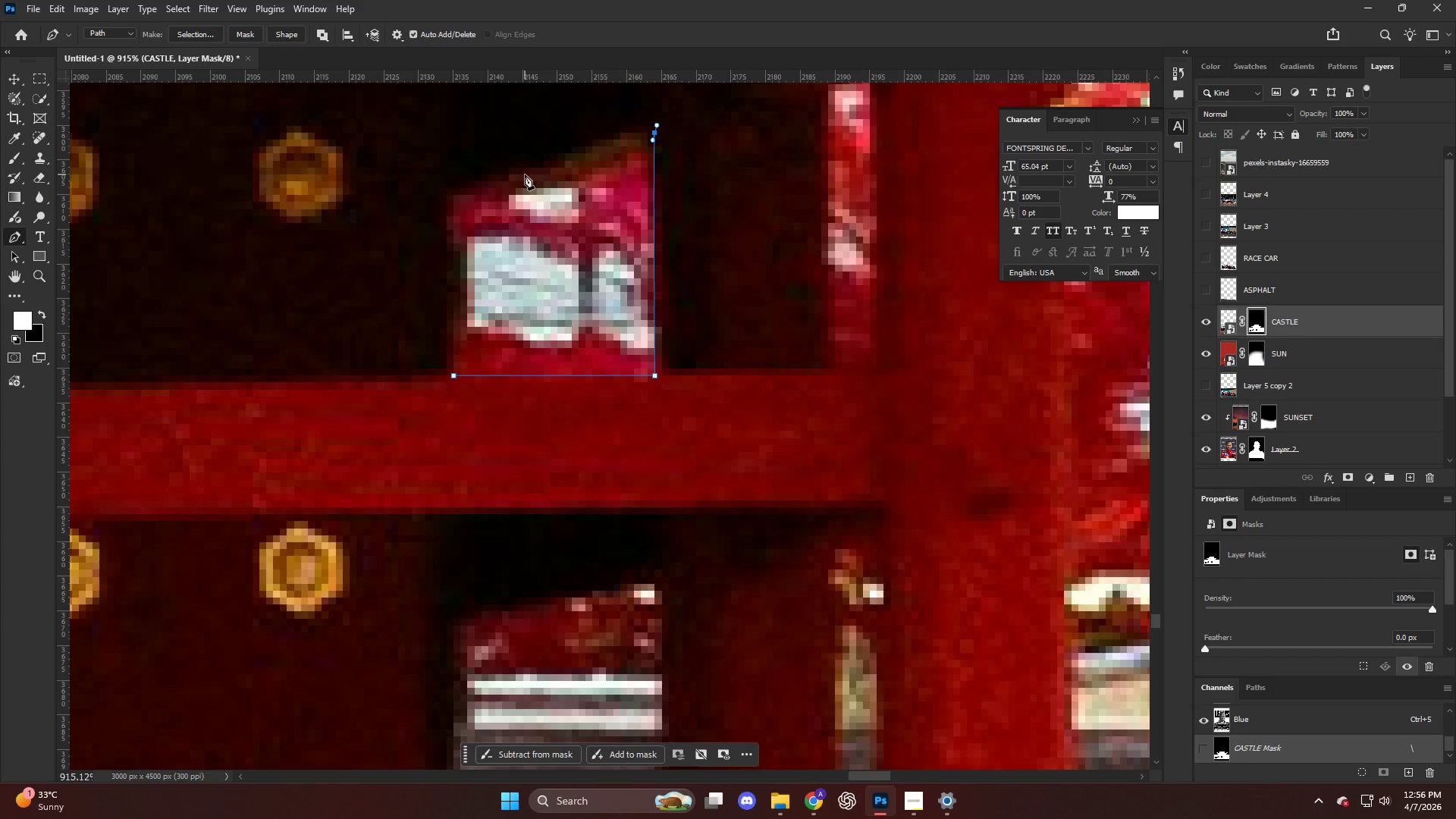 
scroll: coordinate [632, 193], scroll_direction: up, amount: 3.0
 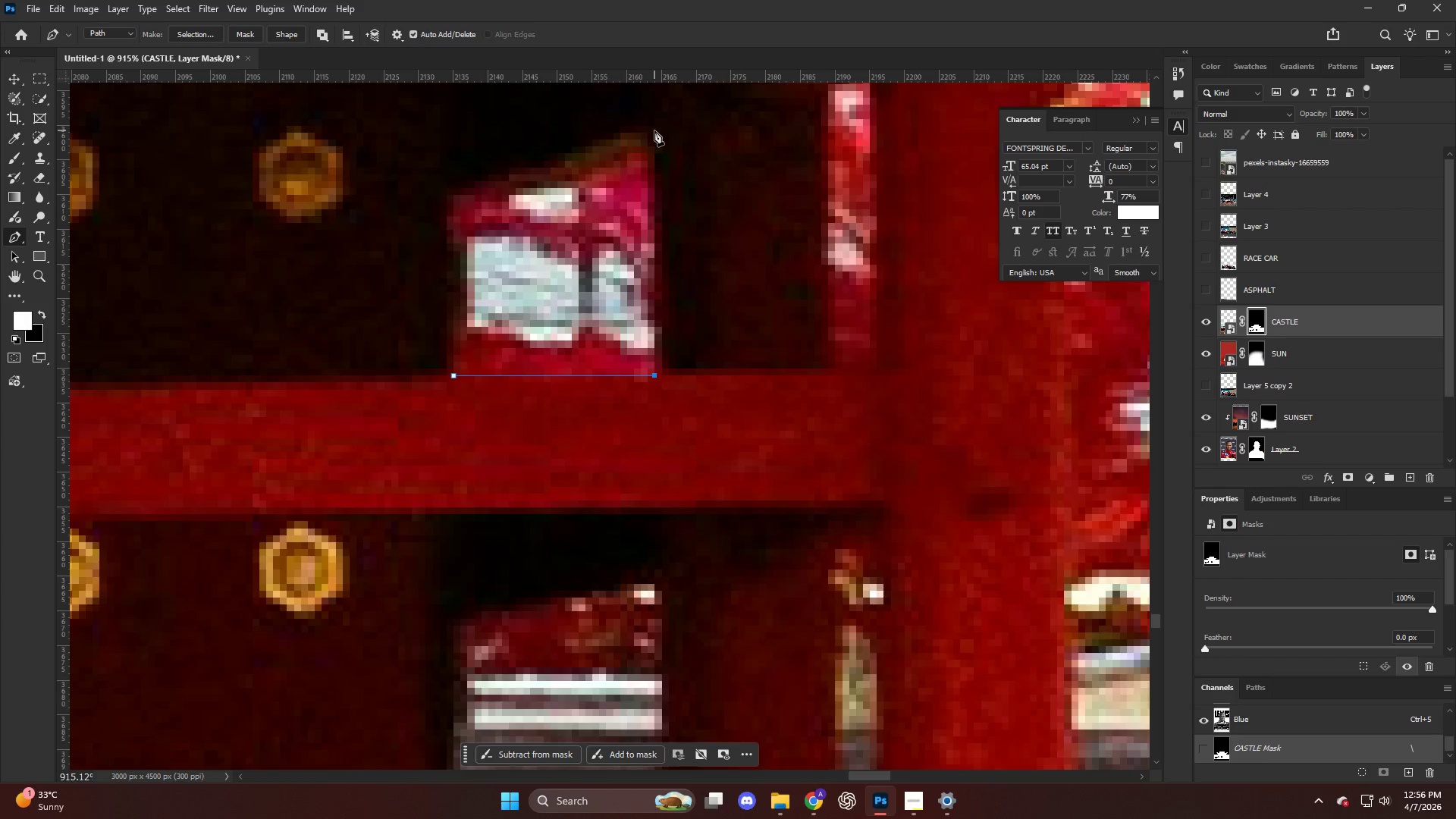 
left_click_drag(start_coordinate=[520, 173], to_coordinate=[491, 180])
 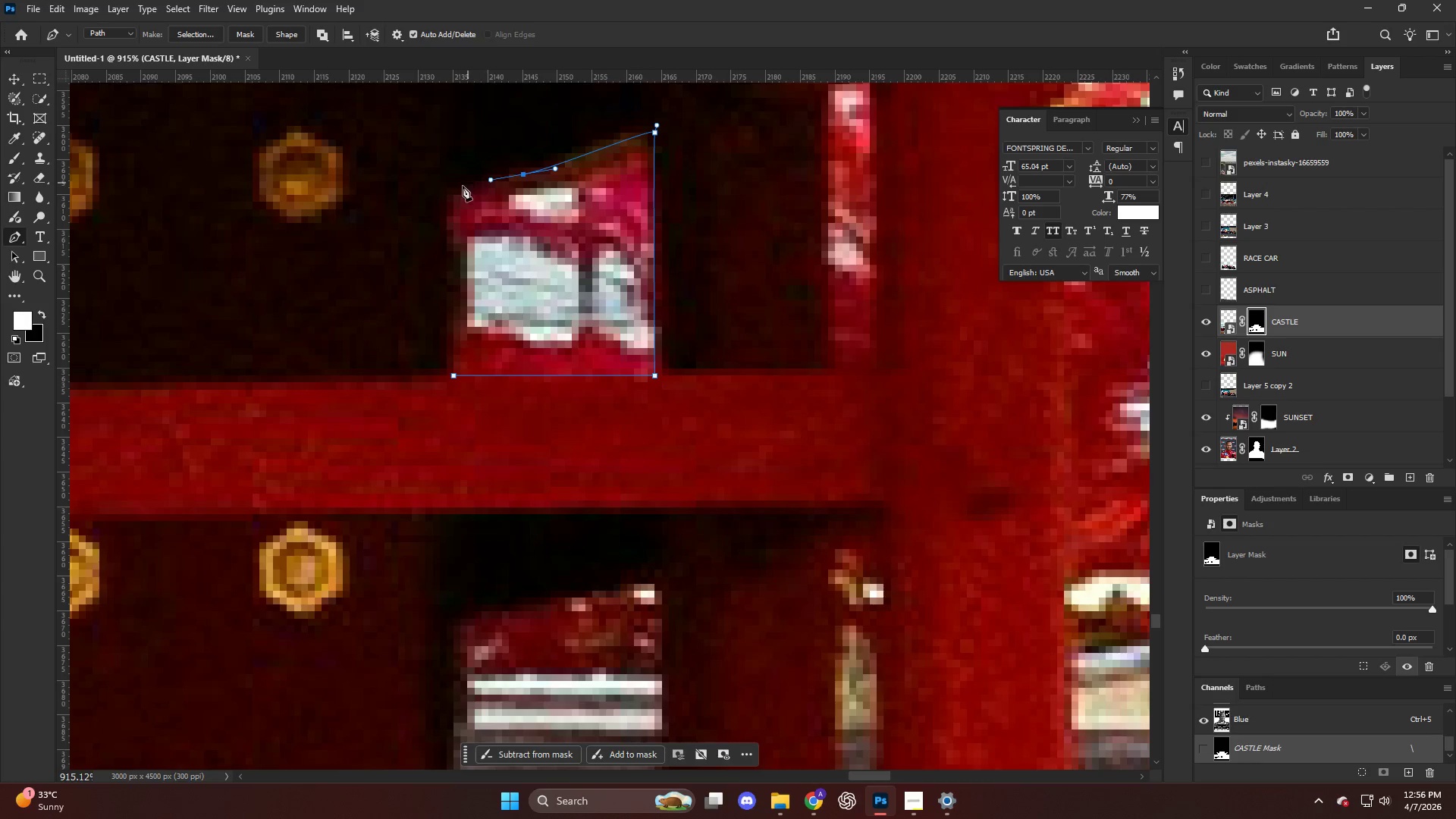 
double_click([443, 193])
 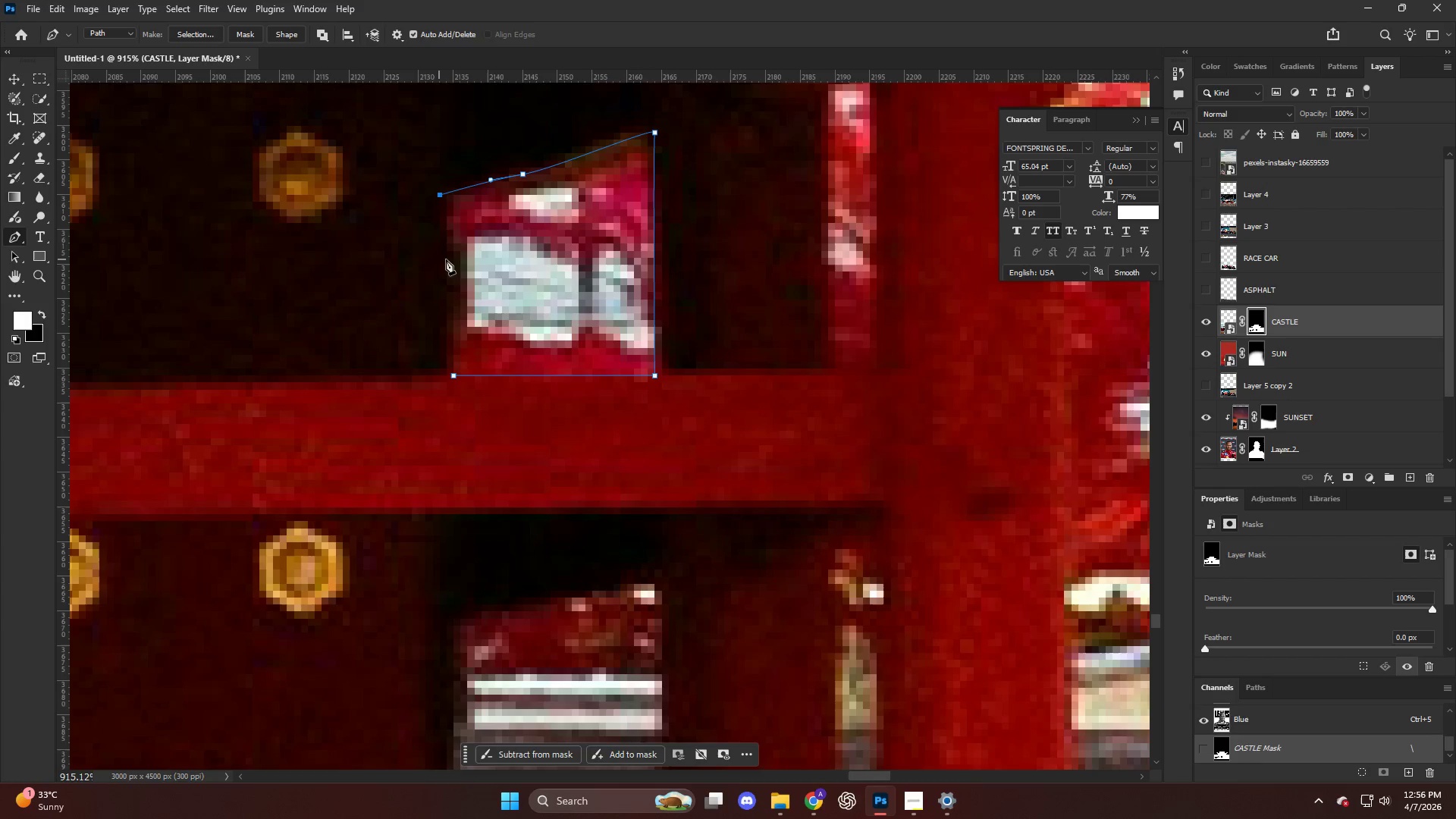 
key(Control+Shift+NumpadEnter)
 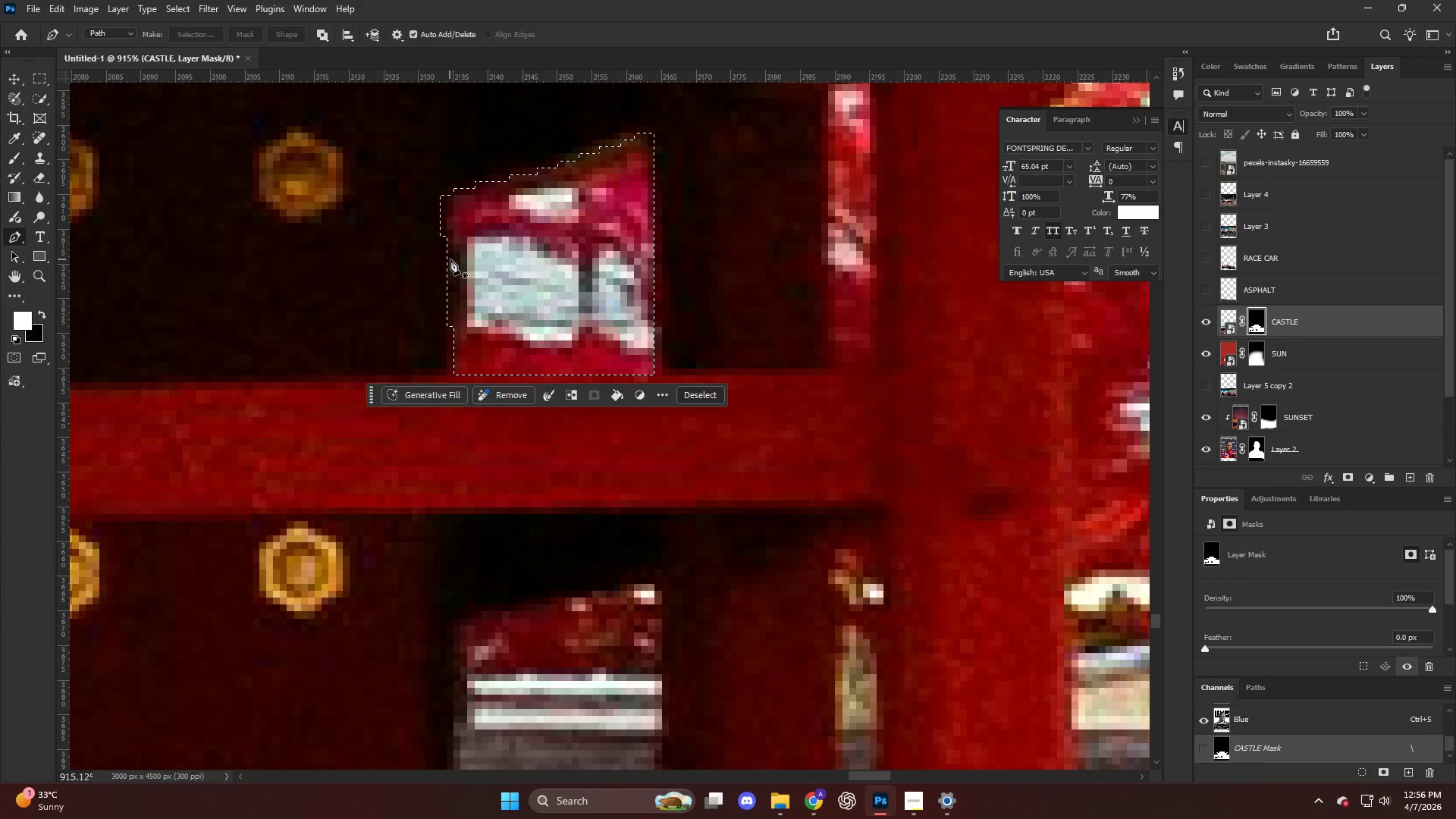 
key(Backspace)
 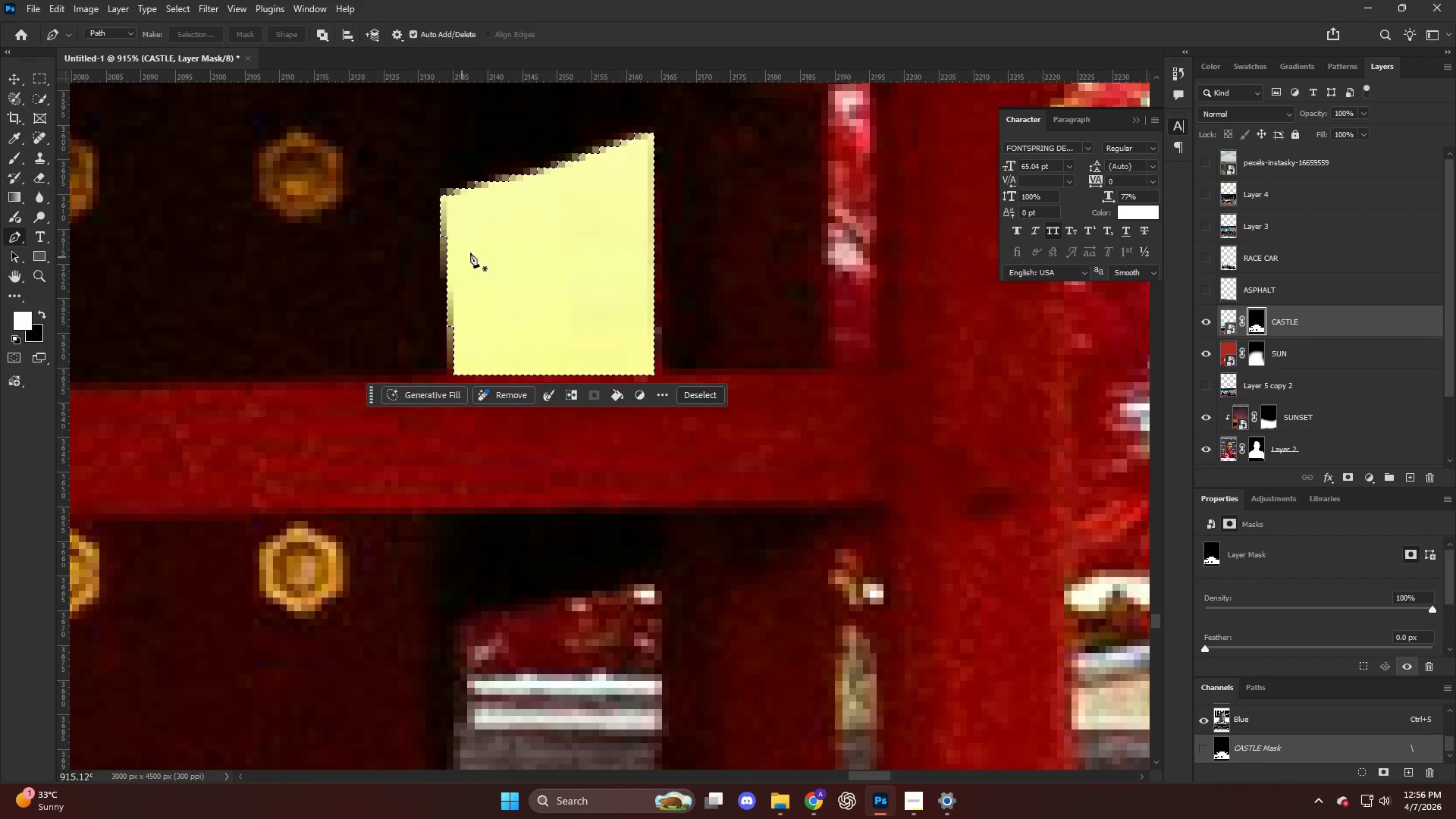 
key(Control+ControlLeft)
 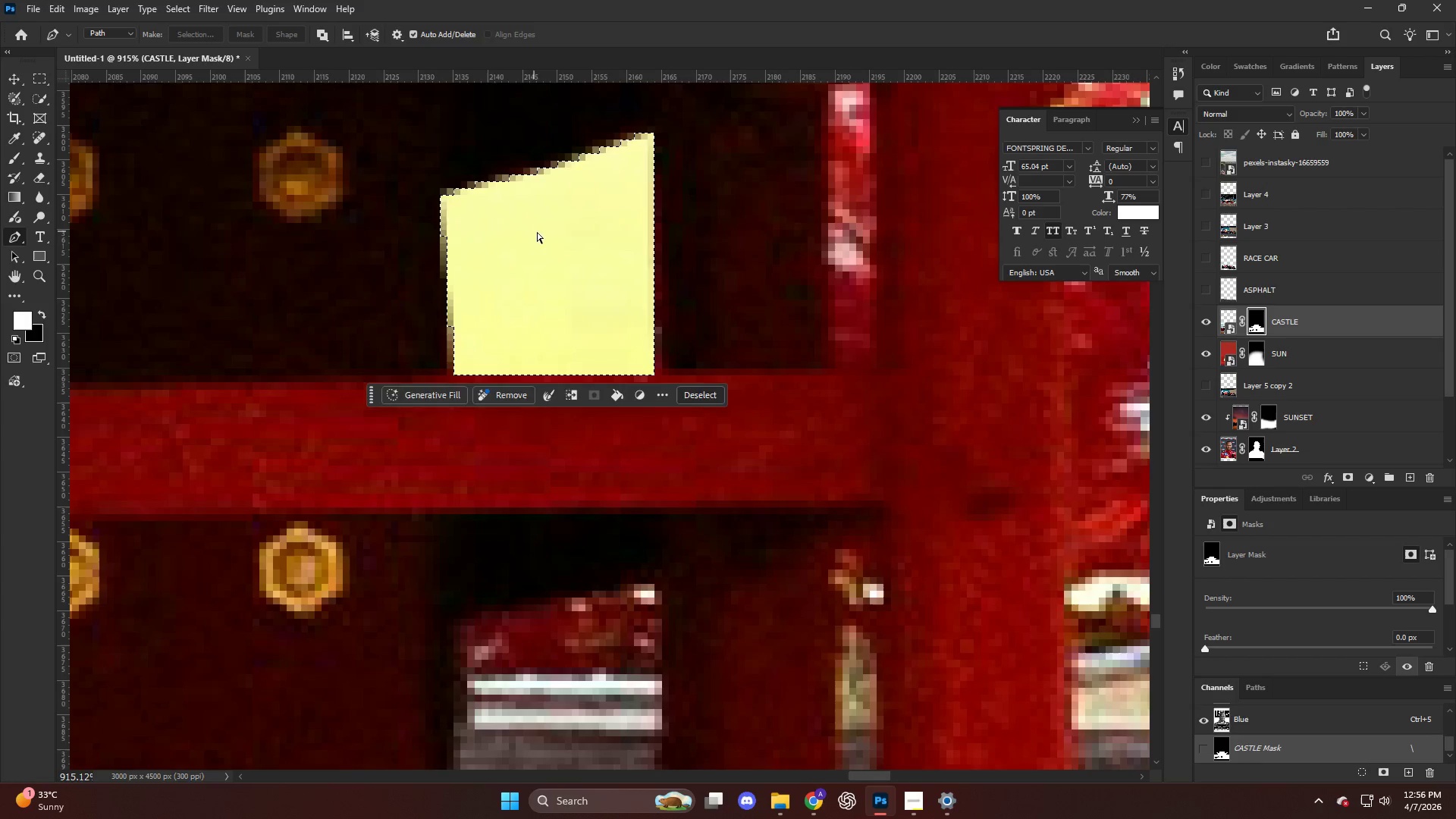 
key(Control+D)
 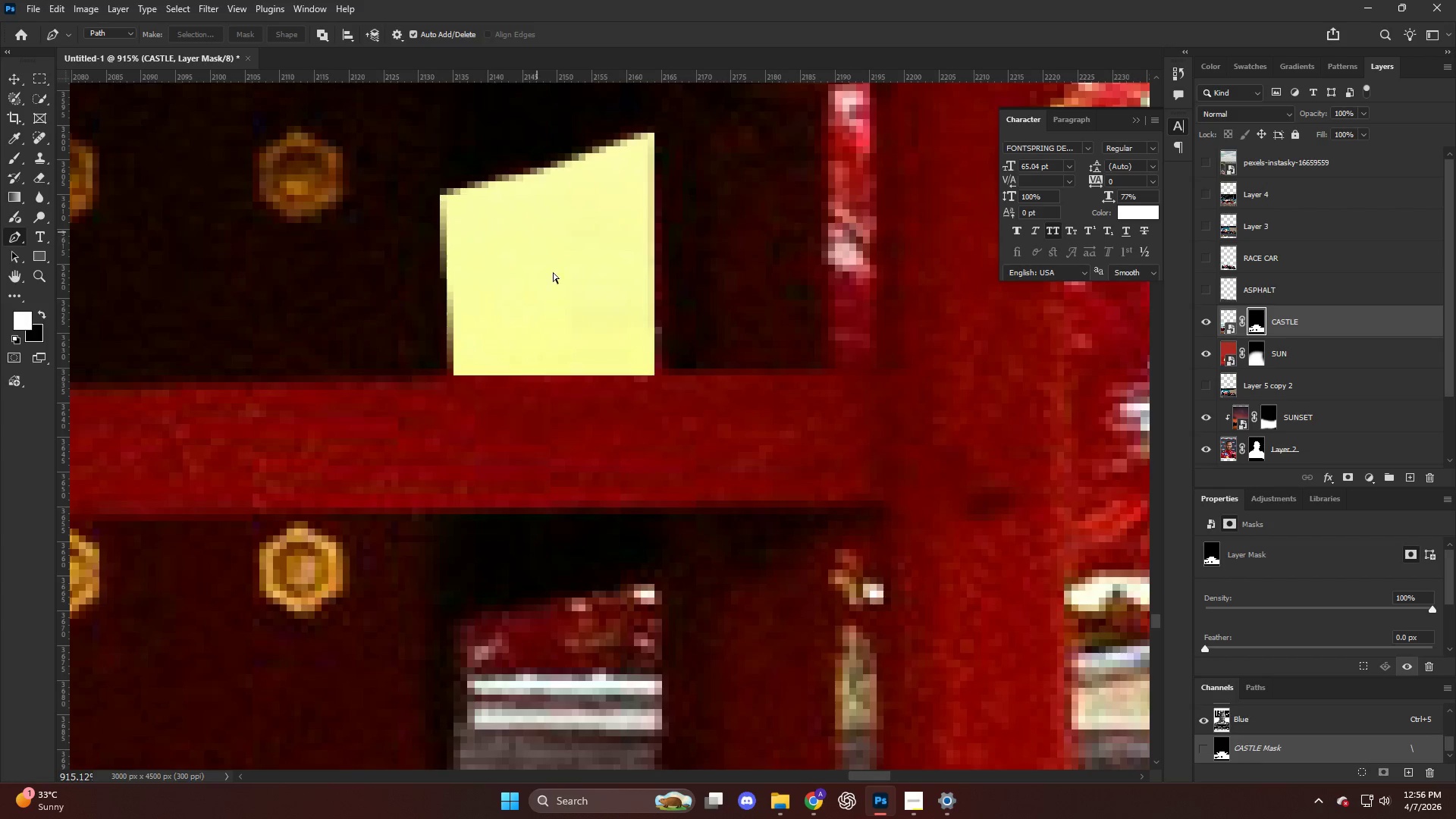 
hold_key(key=AltLeft, duration=0.53)
hold_key(key=AltLeft, duration=0.38)
scroll: coordinate [522, 302], scroll_direction: down, amount: 22.0
 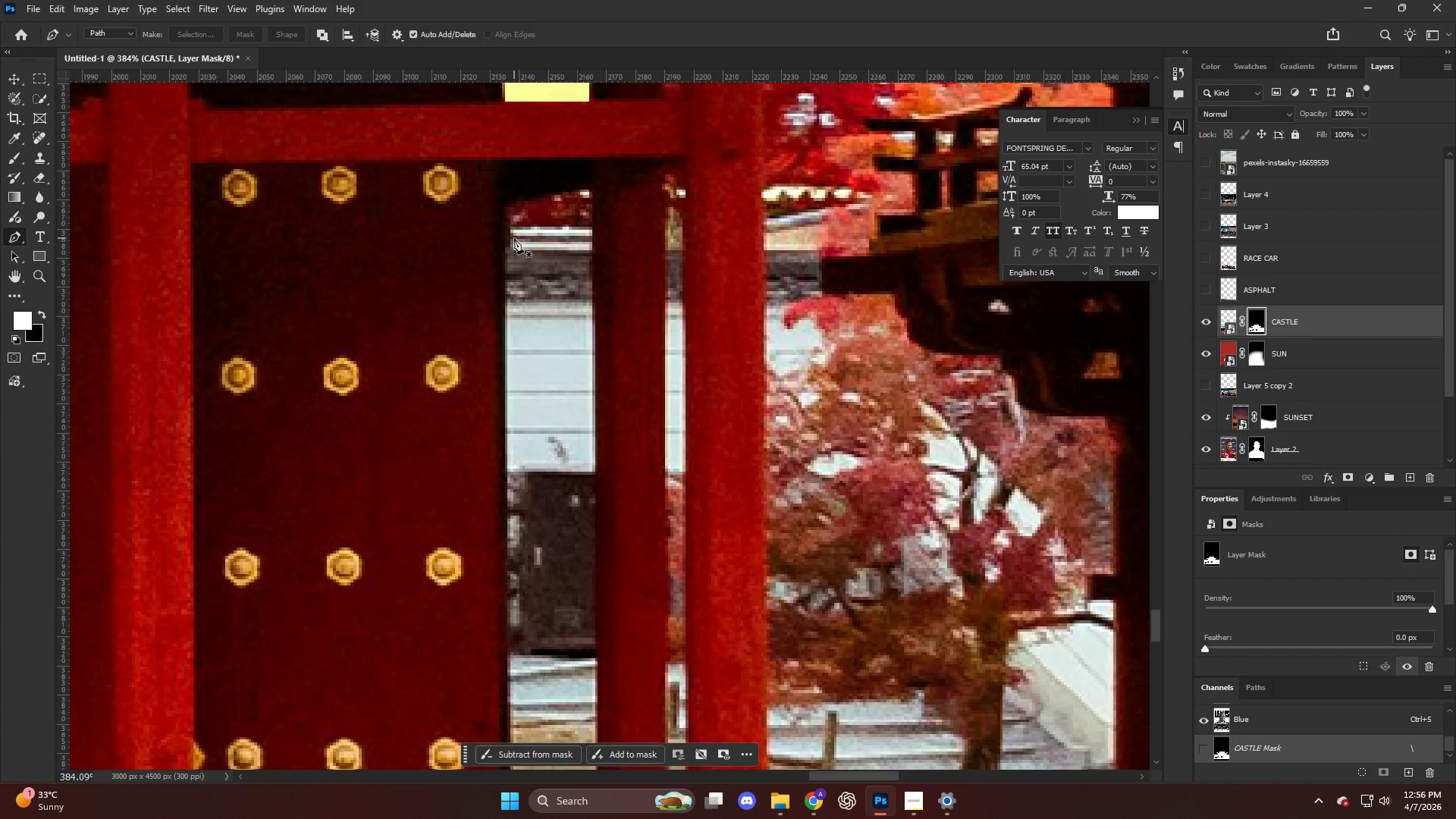 
key(E)
 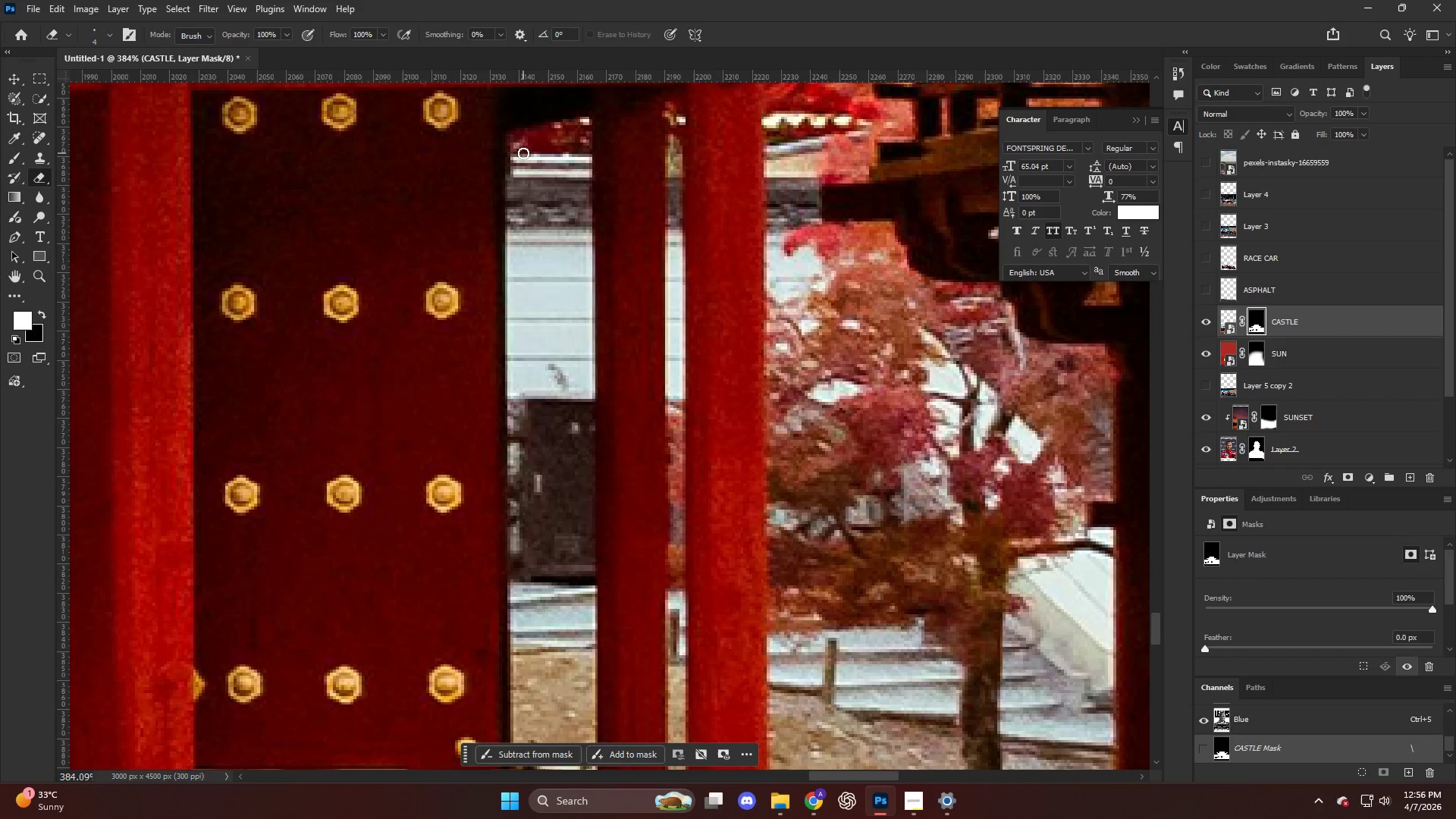 
scroll: coordinate [514, 238], scroll_direction: down, amount: 6.0
 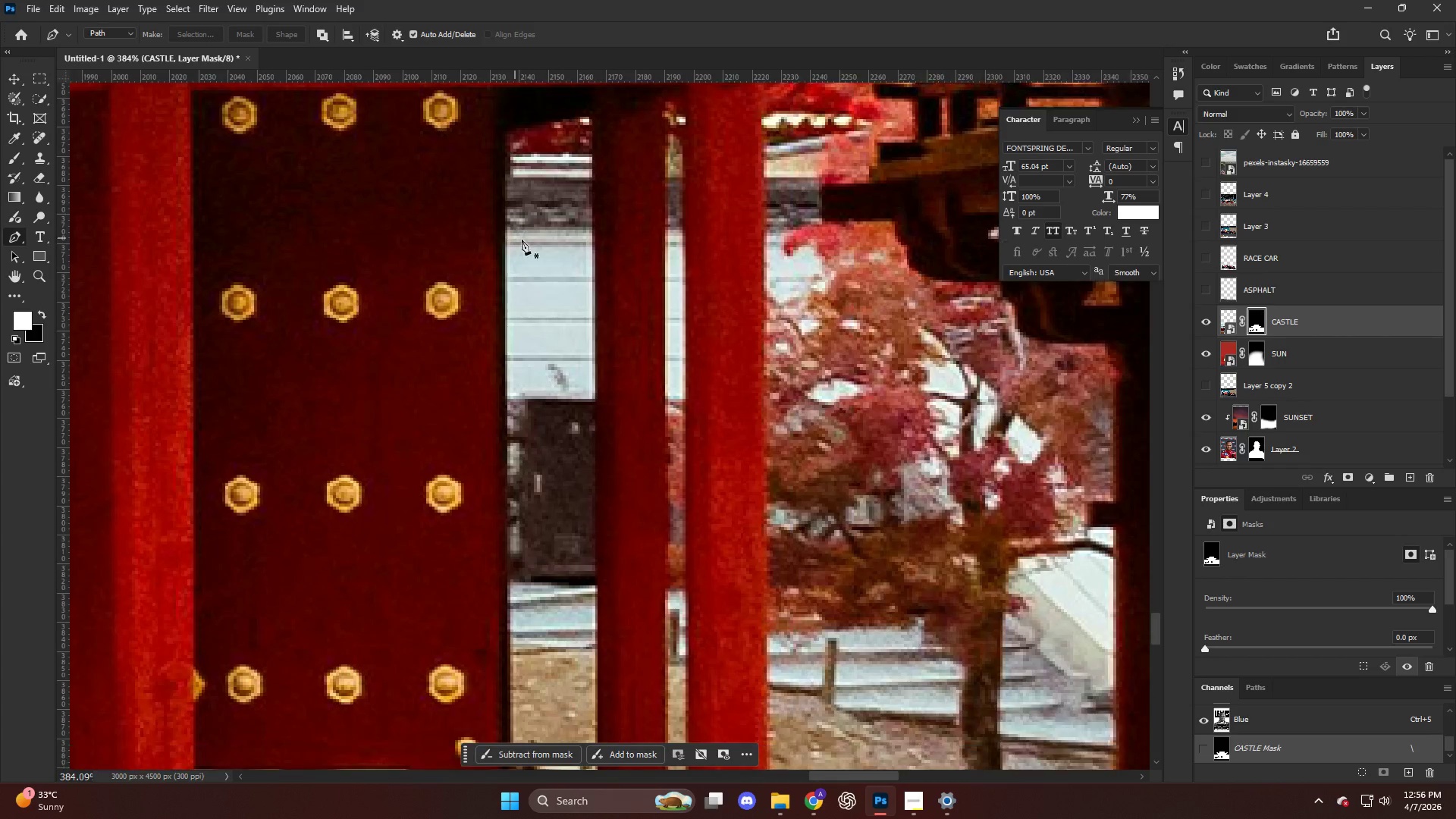 
hold_key(key=AltLeft, duration=0.58)
 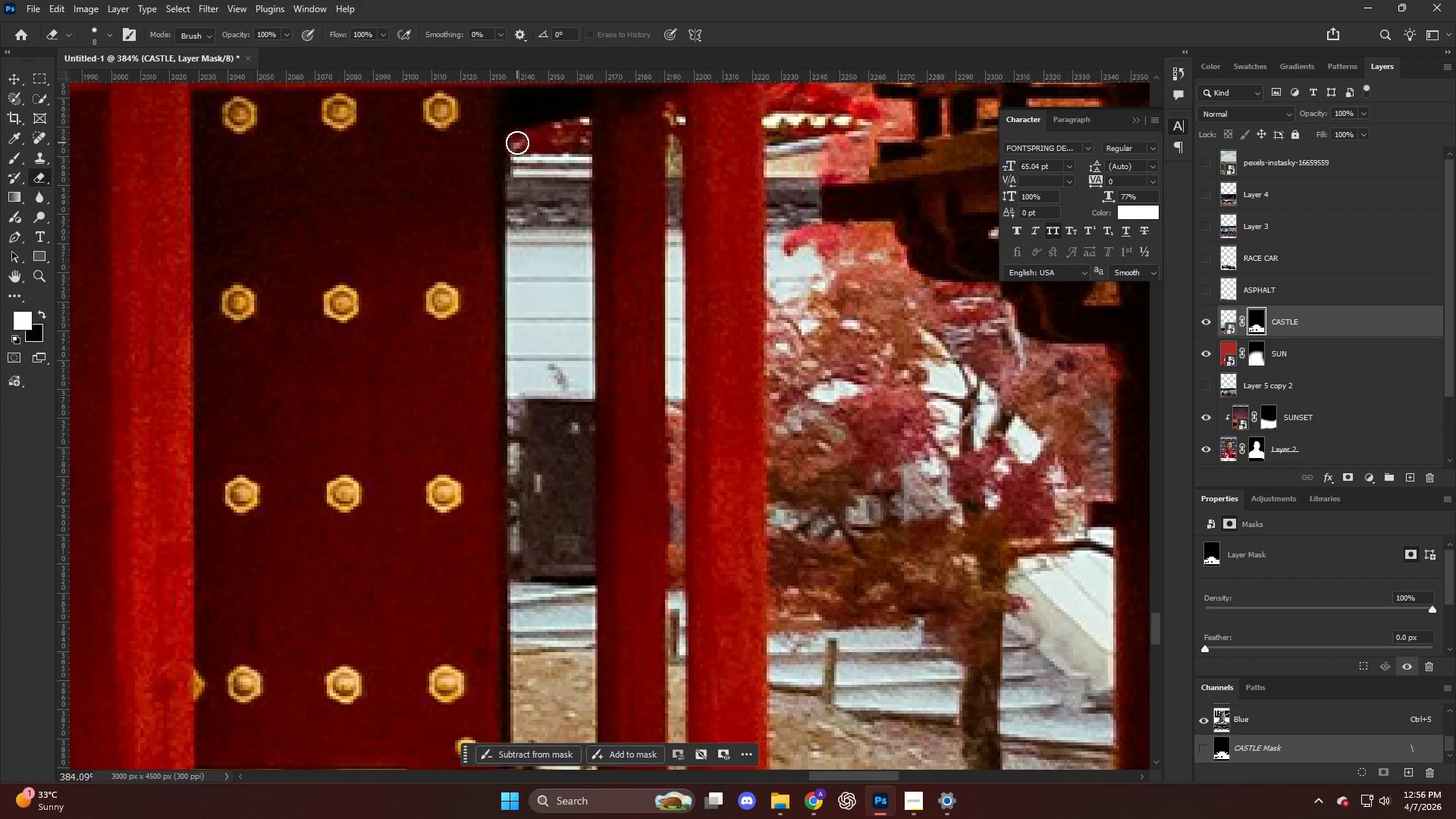 
left_click([517, 143])
 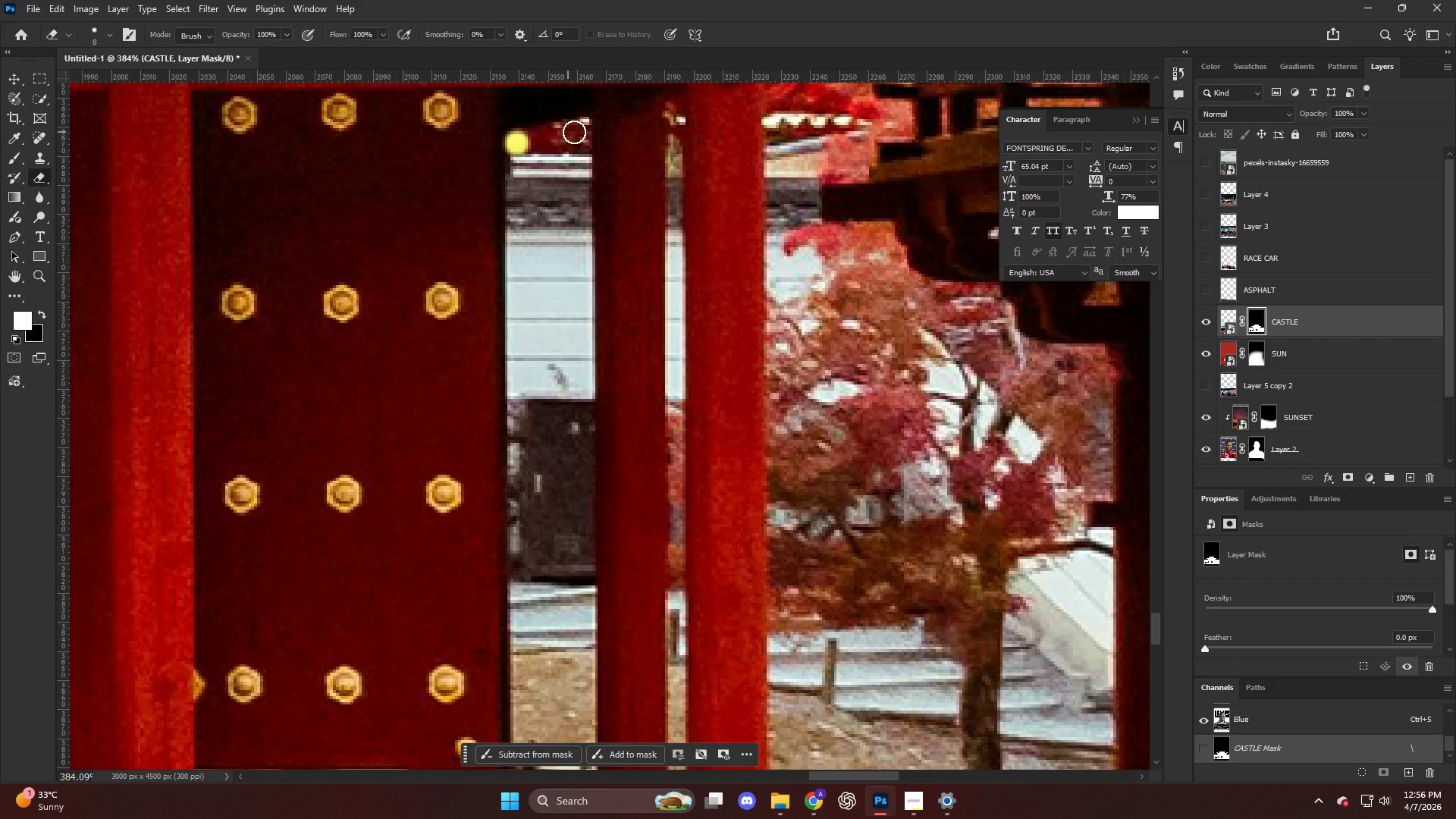 
hold_key(key=ShiftLeft, duration=0.66)
 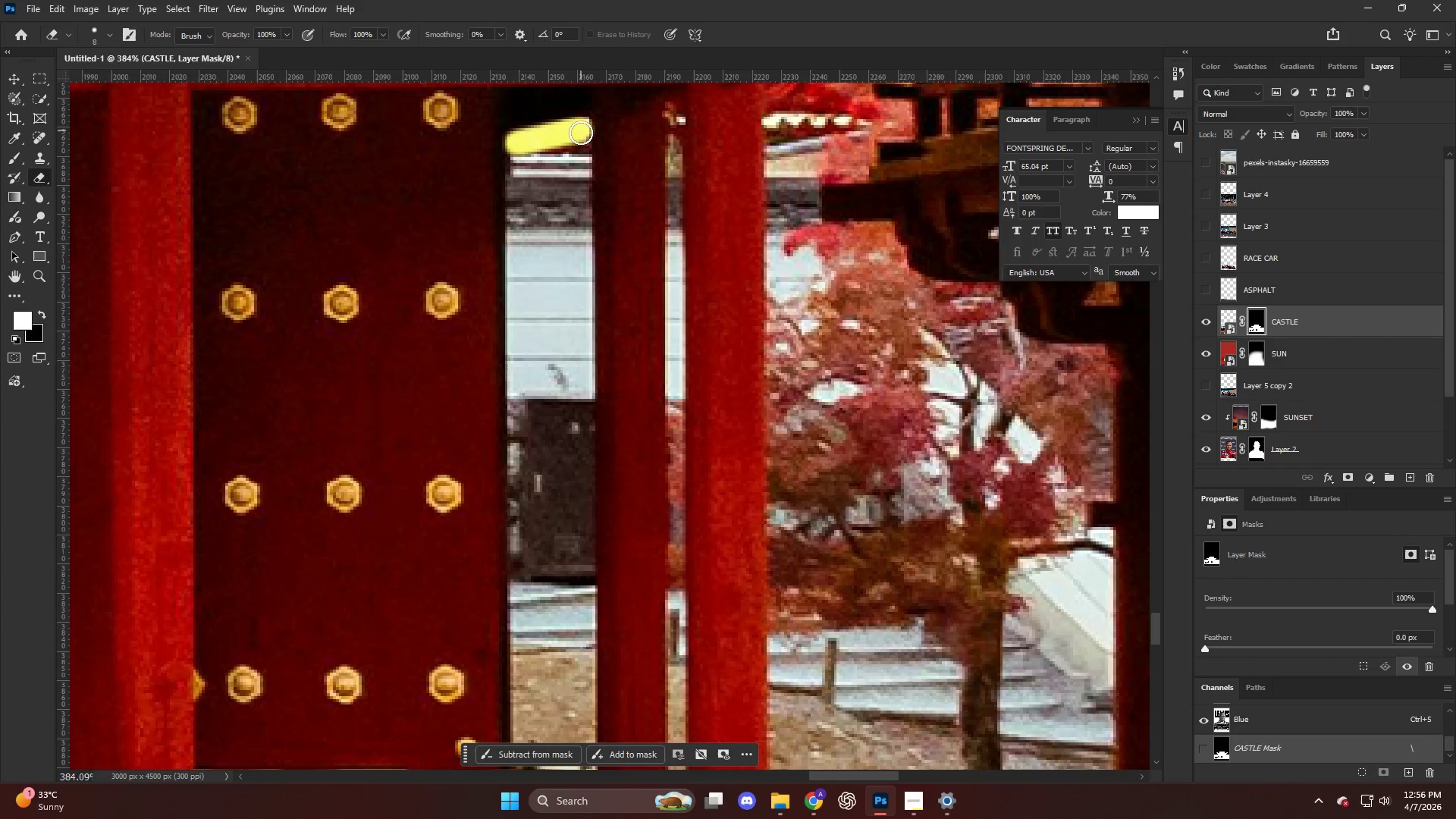 
key(Alt+AltLeft)
 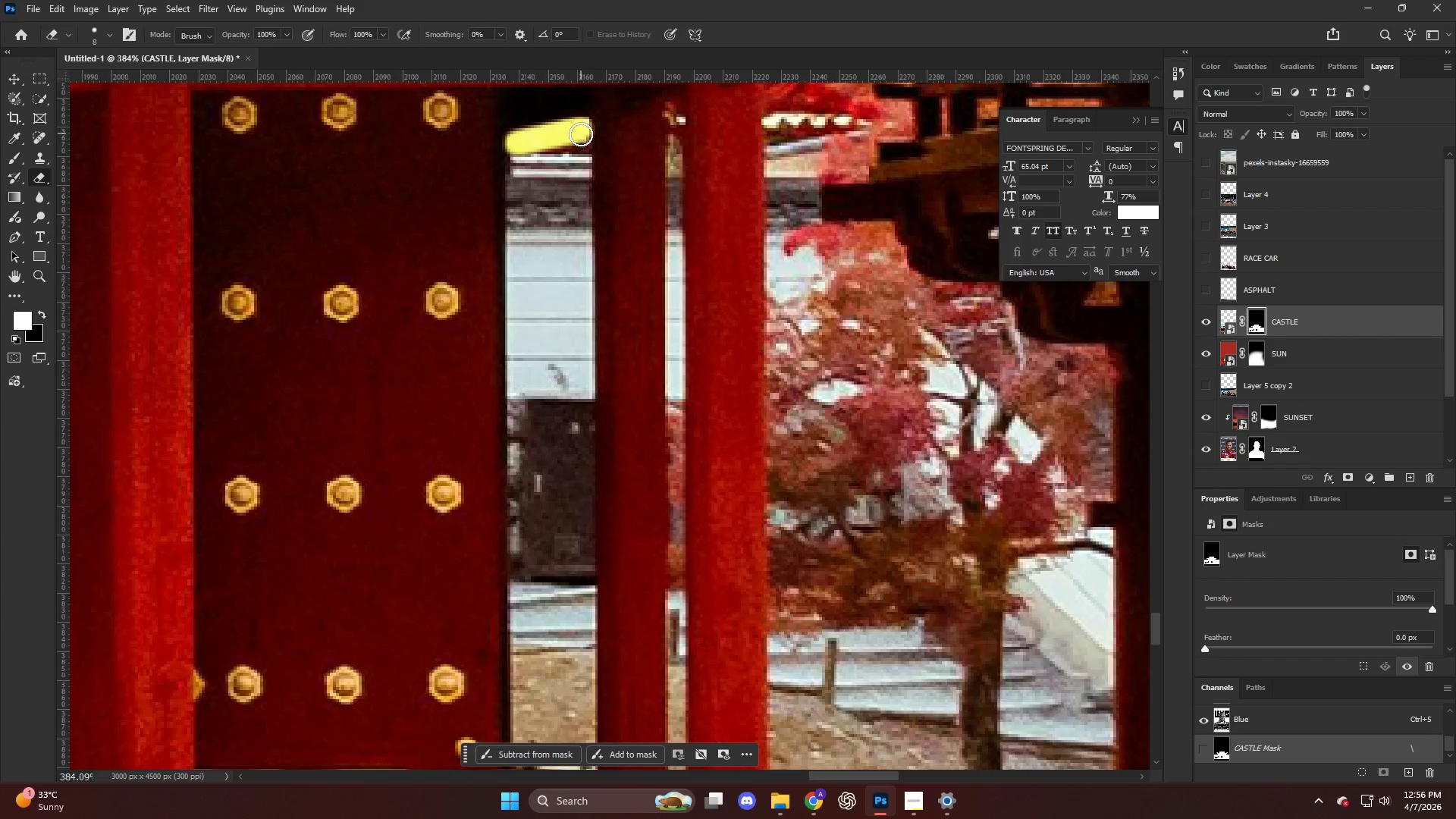 
hold_key(key=ShiftLeft, duration=0.7)
 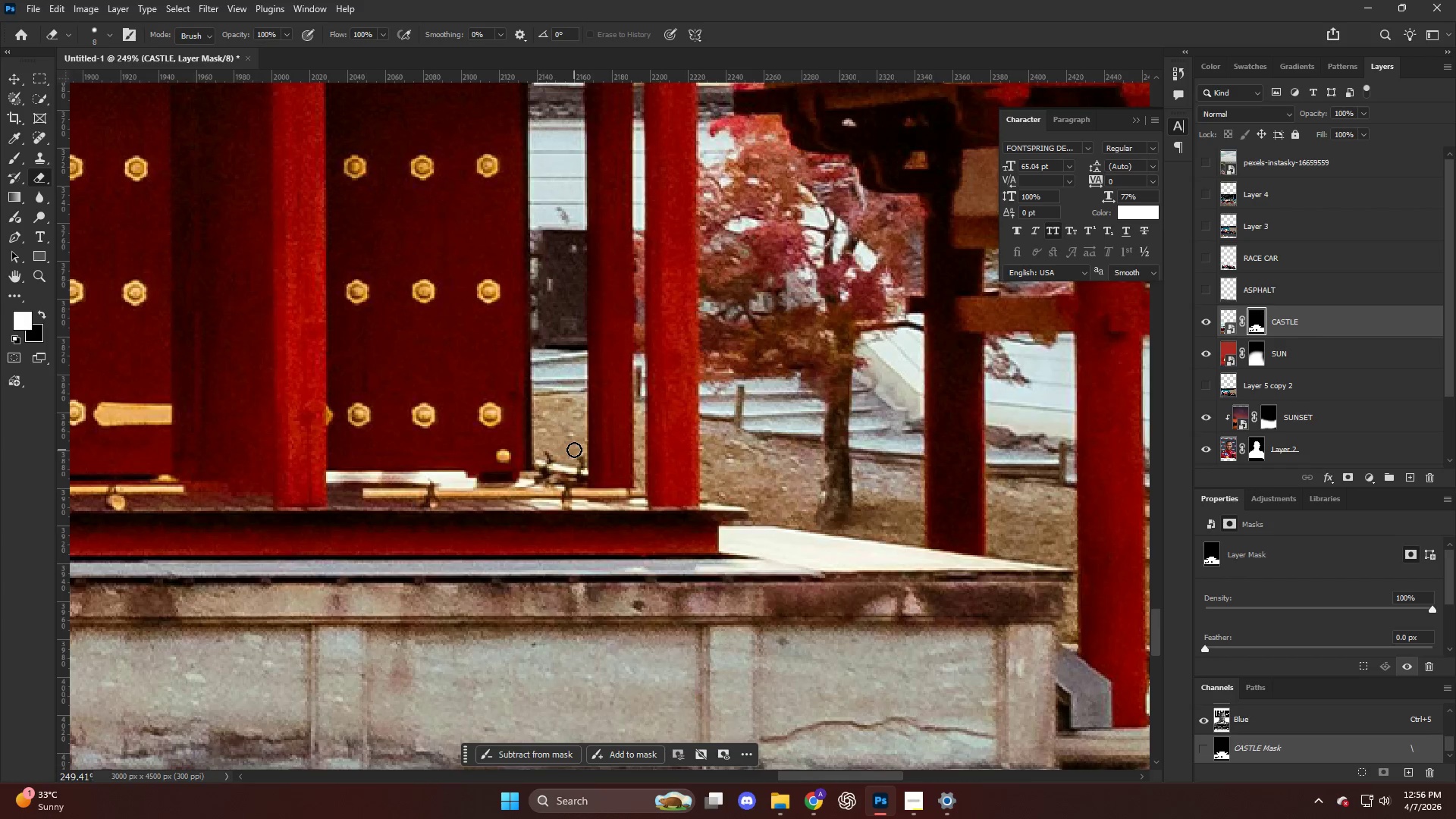 
scroll: coordinate [594, 541], scroll_direction: down, amount: 12.0
 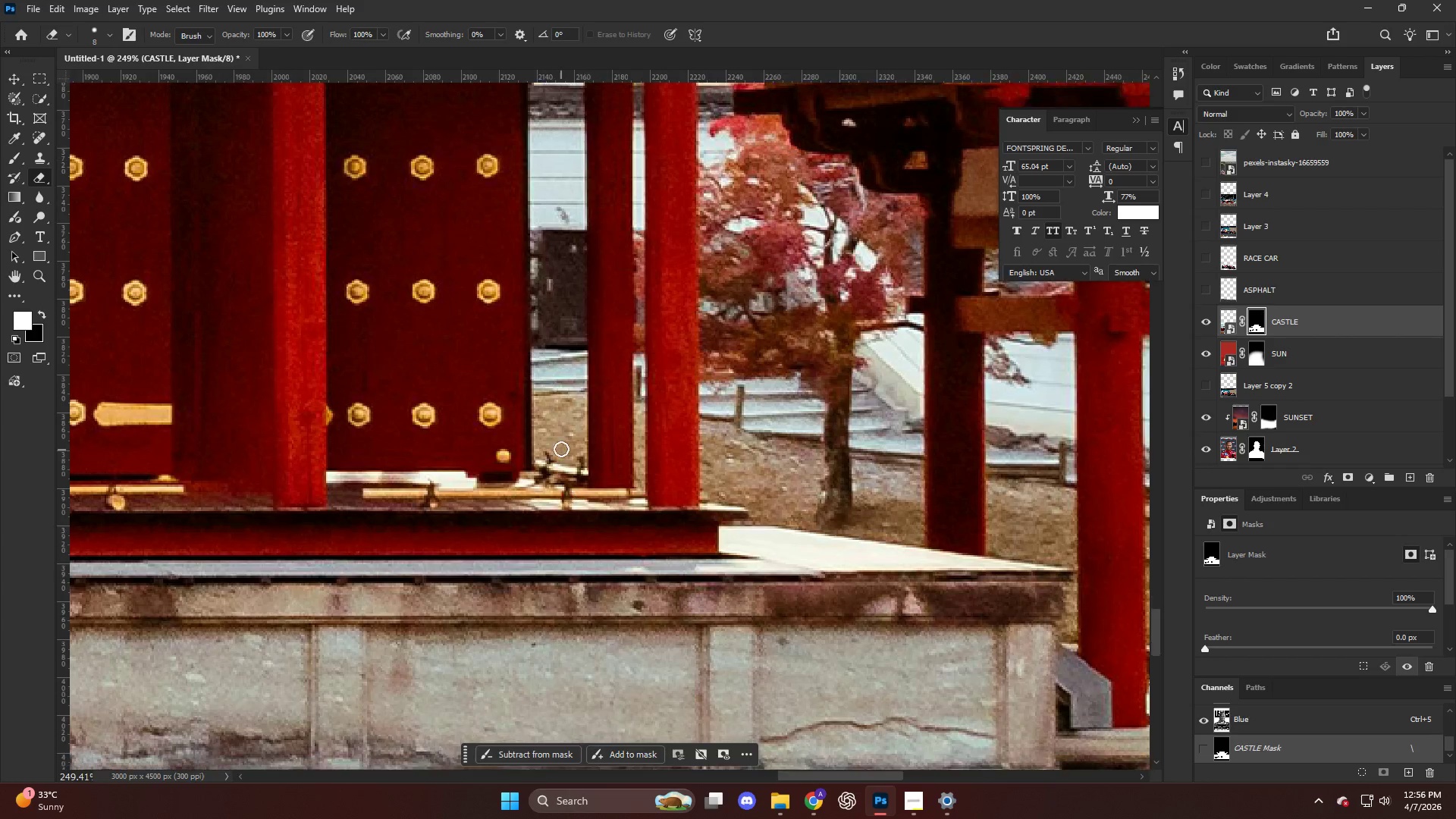 
key(Alt+AltLeft)
 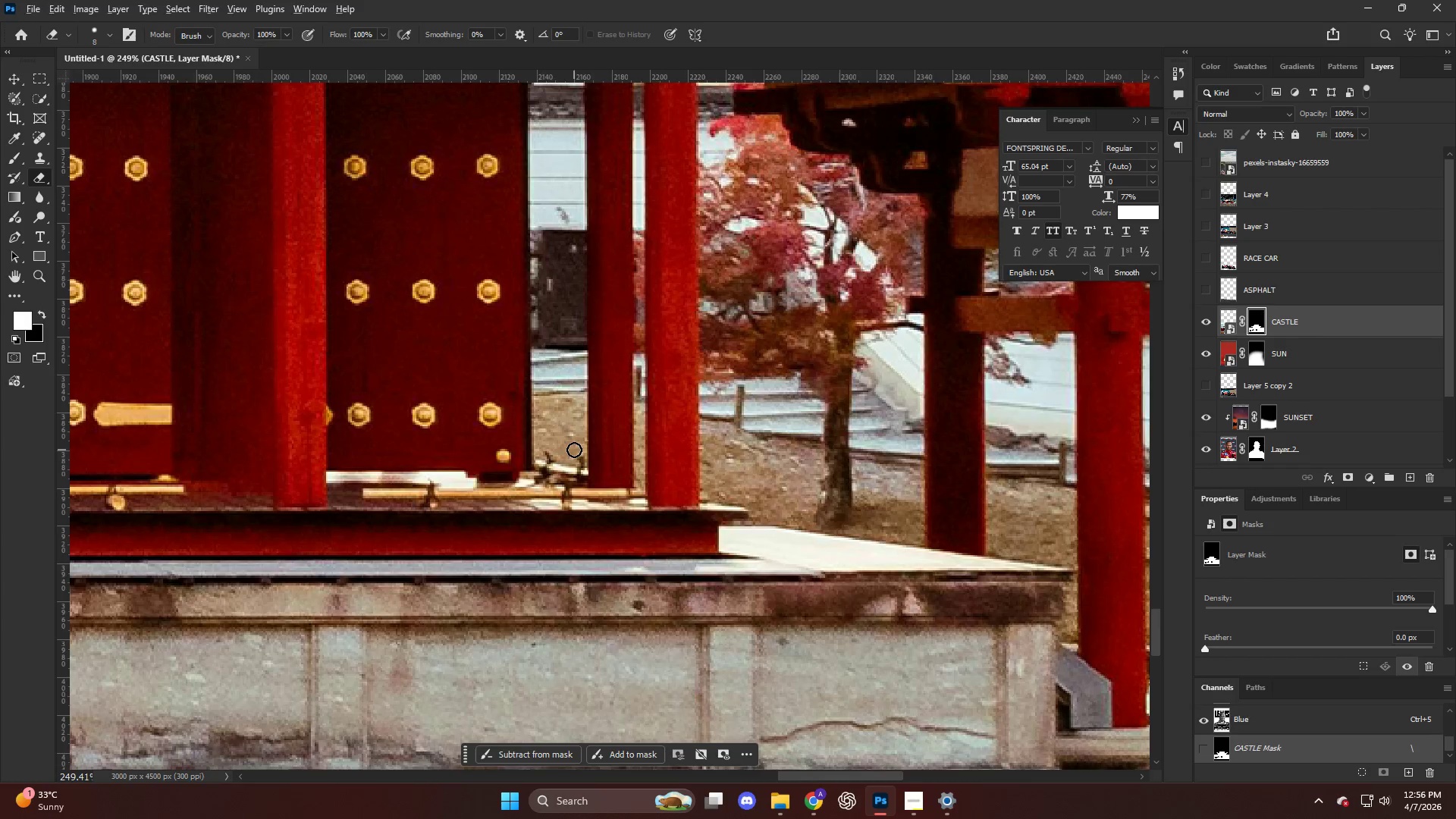 
hold_key(key=ShiftLeft, duration=1.28)
 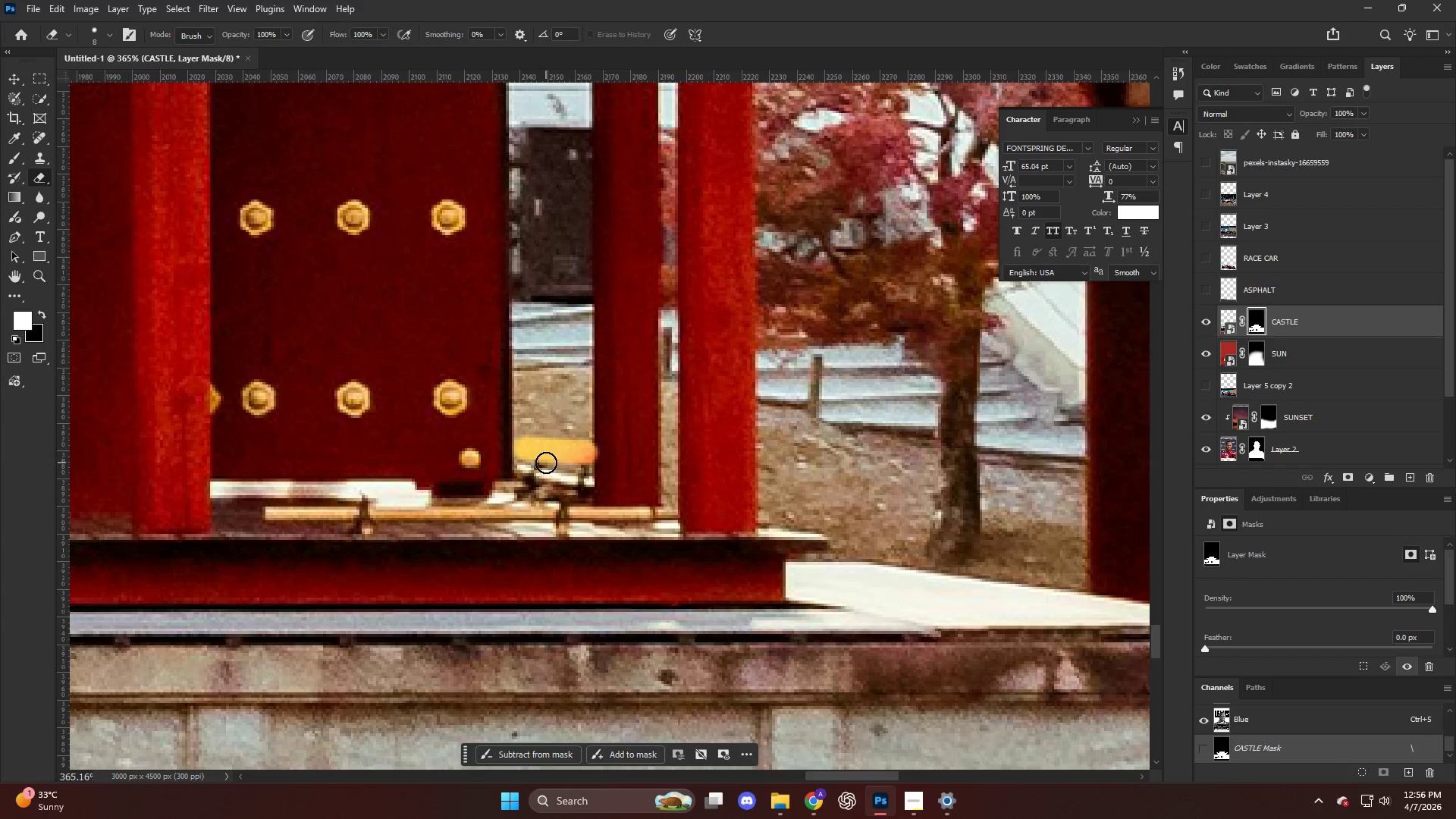 
scroll: coordinate [574, 450], scroll_direction: up, amount: 4.0
 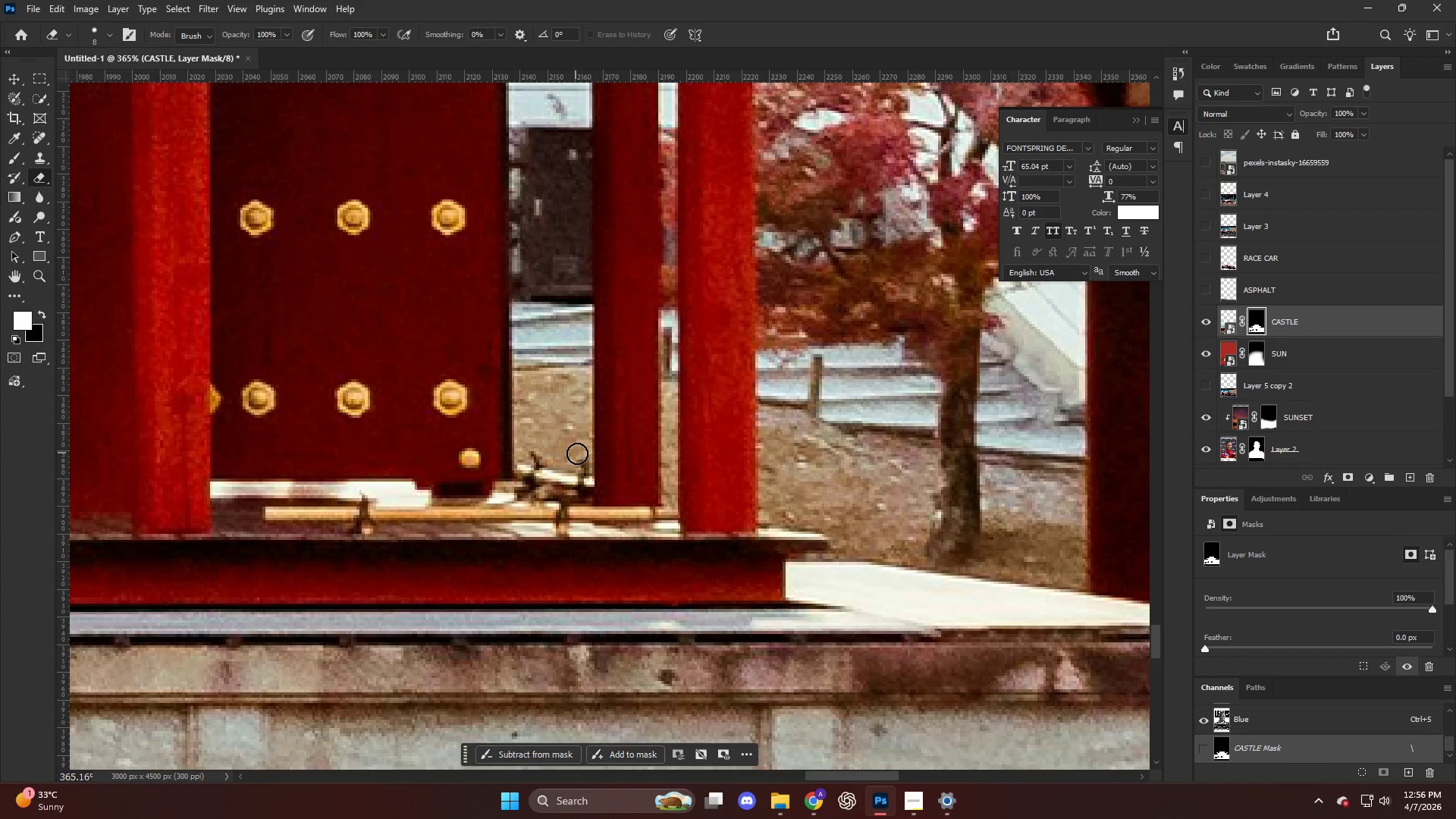 
left_click([586, 453])
 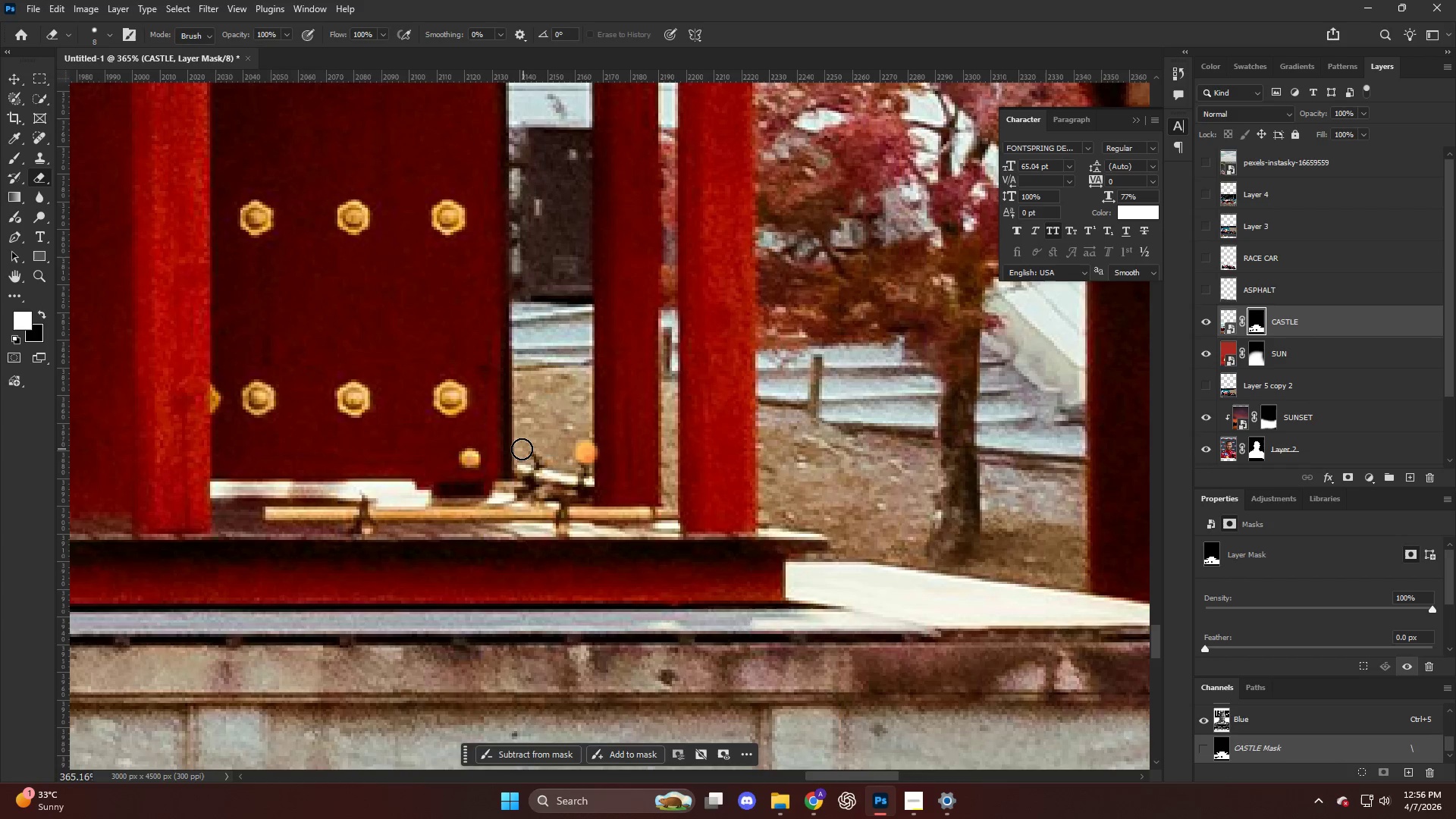 
left_click([522, 448])
 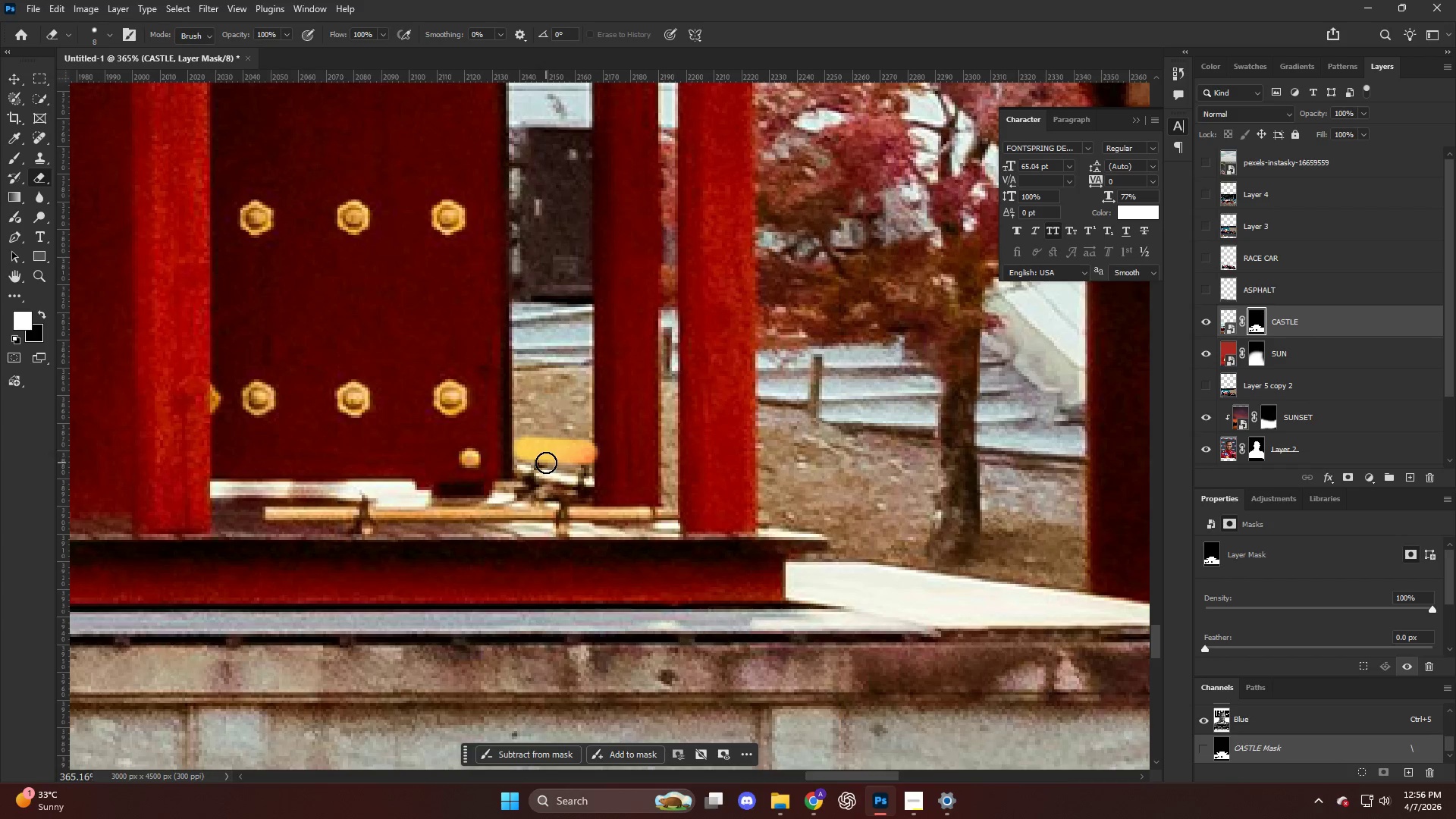 
left_click([536, 456])
 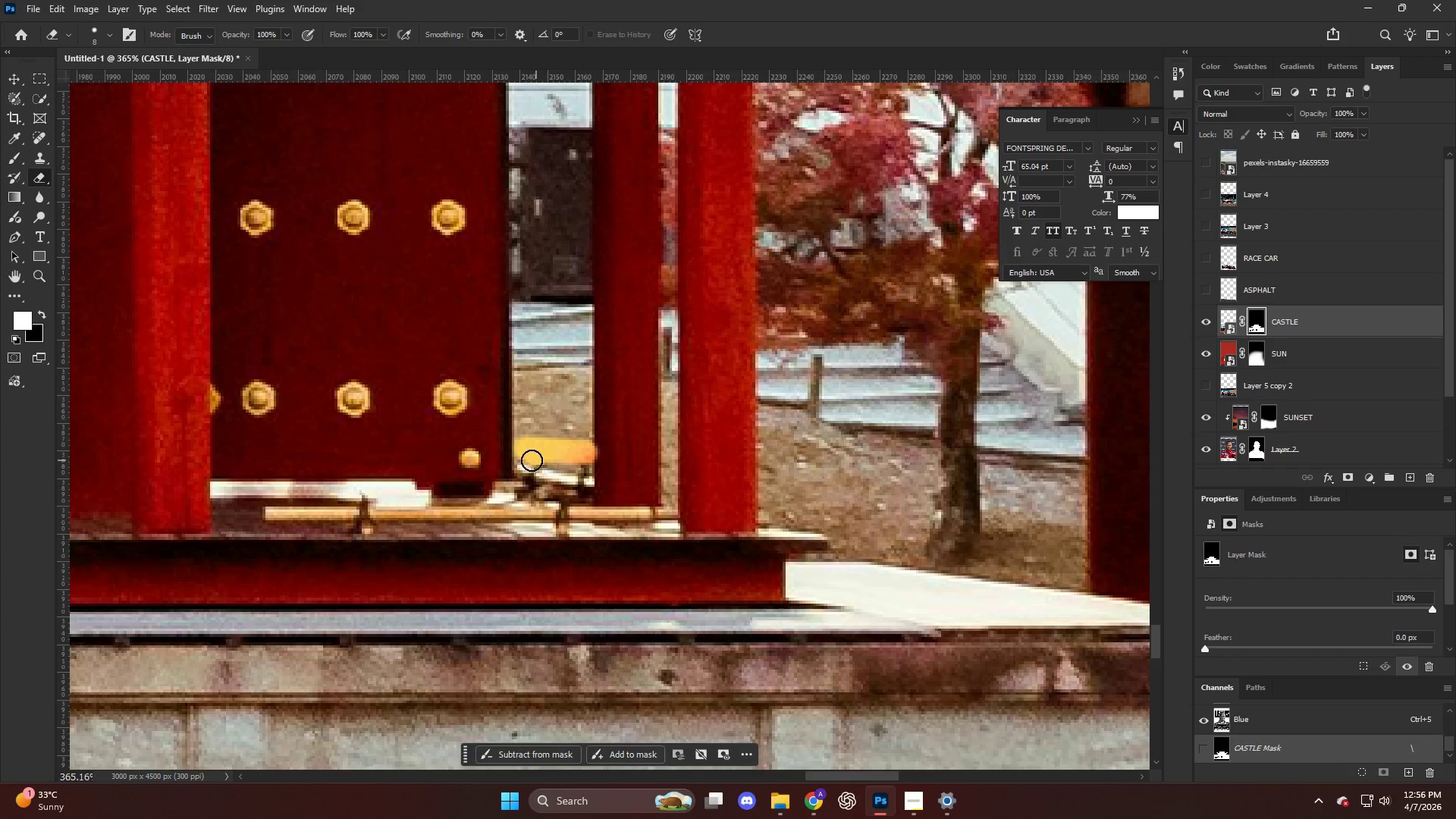 
left_click([526, 457])
 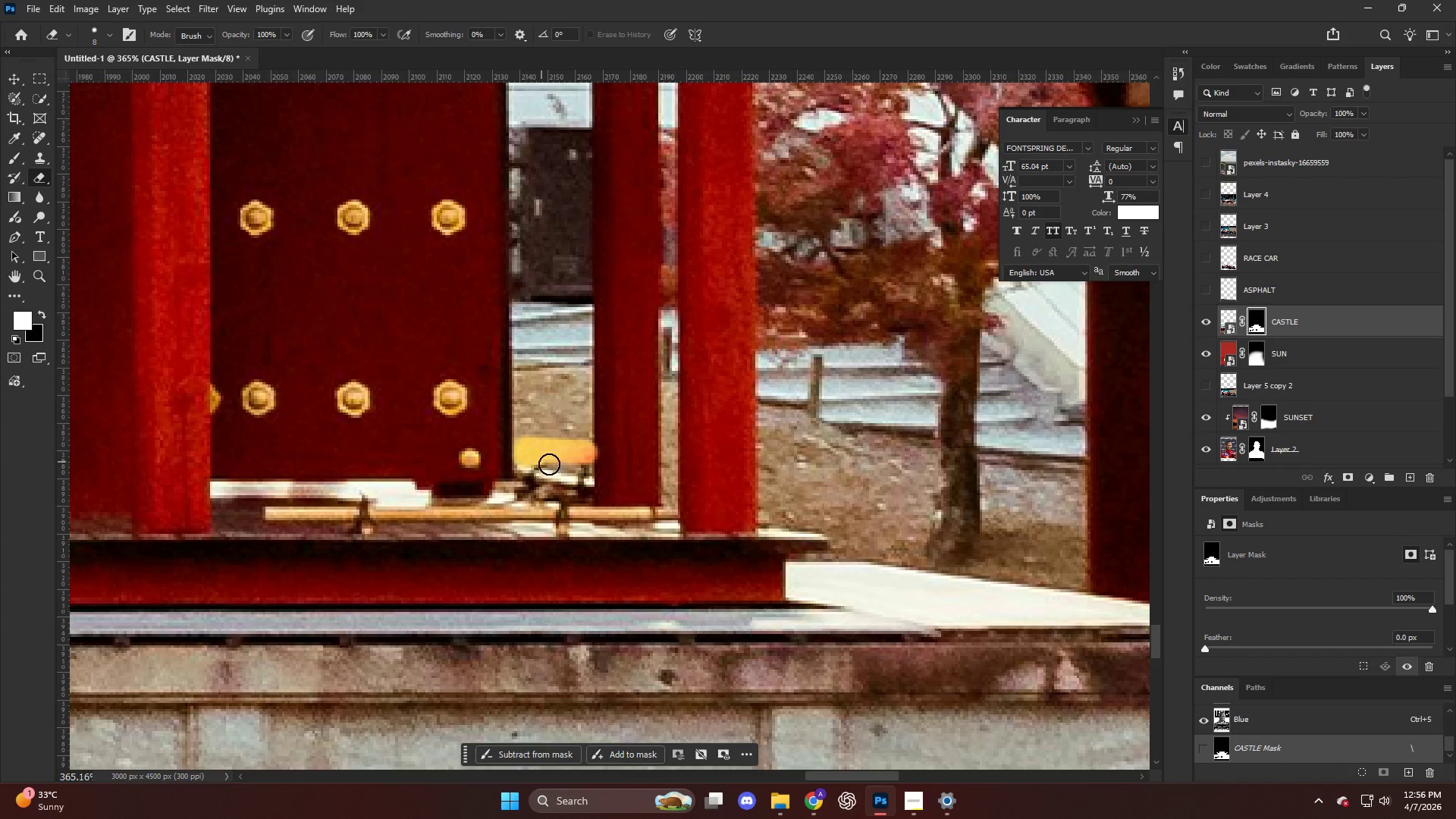 
hold_key(key=ShiftLeft, duration=0.61)
left_click([588, 471])
 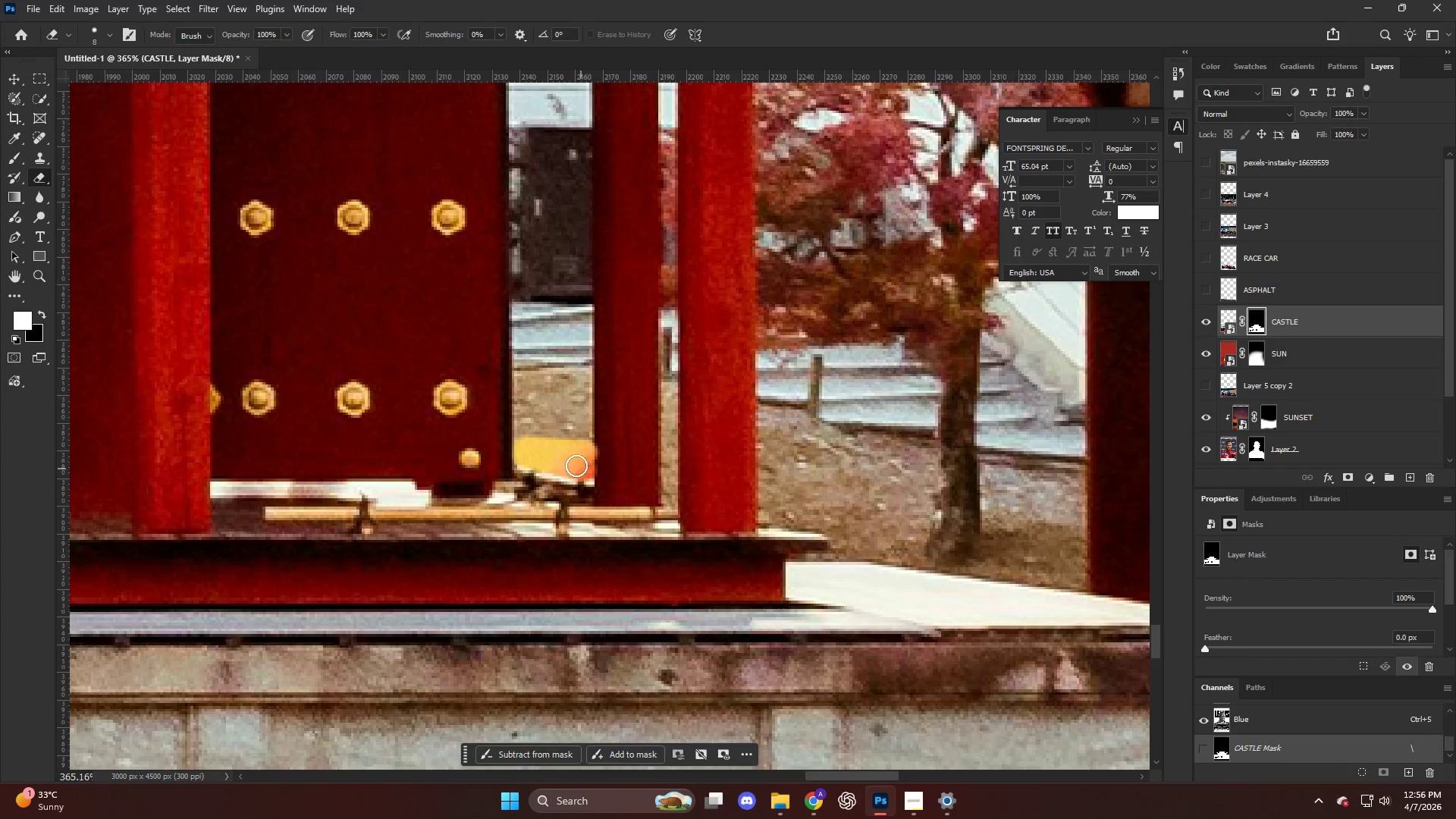 
key(Alt+AltLeft)
 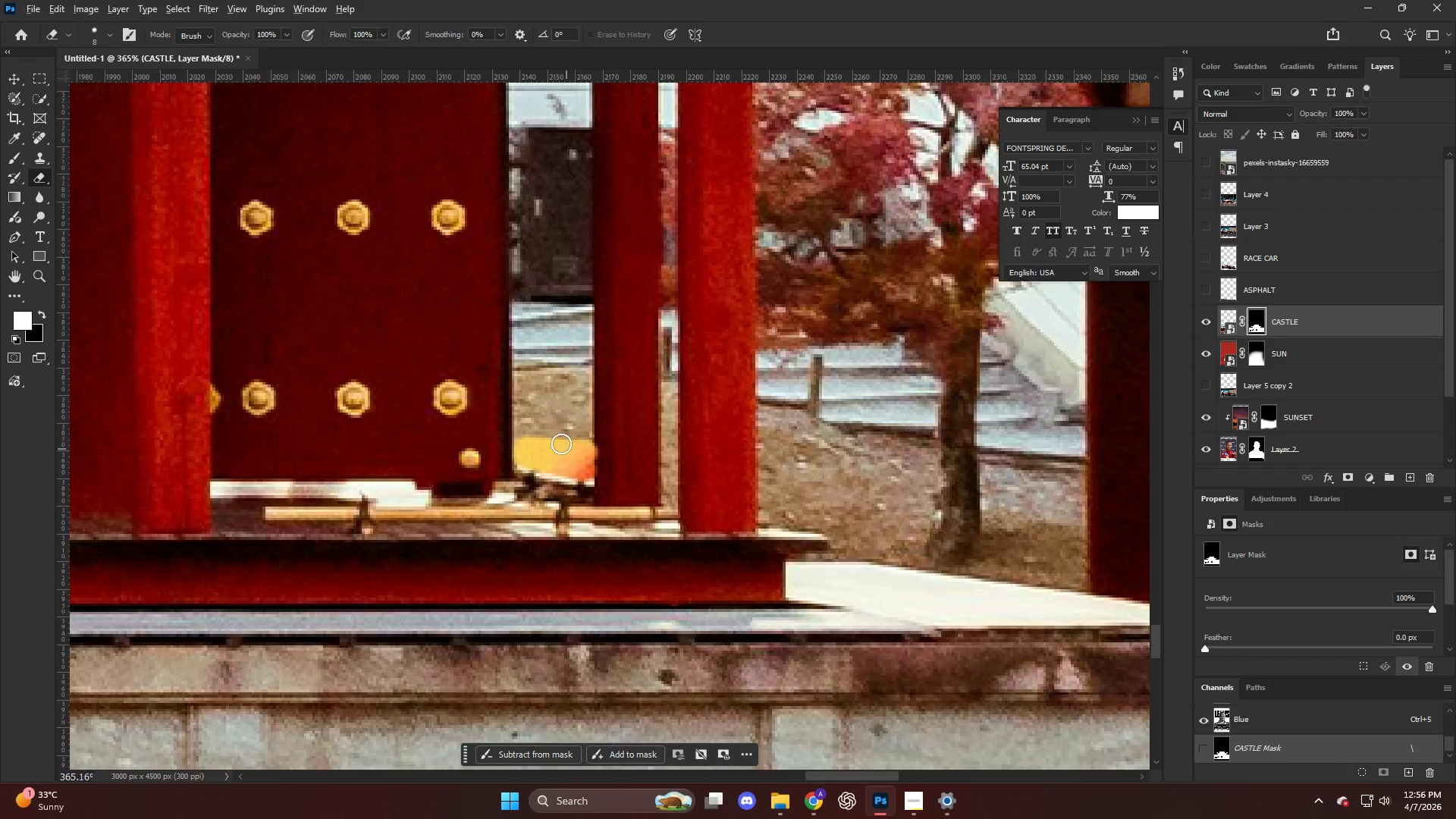 
hold_key(key=ShiftLeft, duration=2.09)
 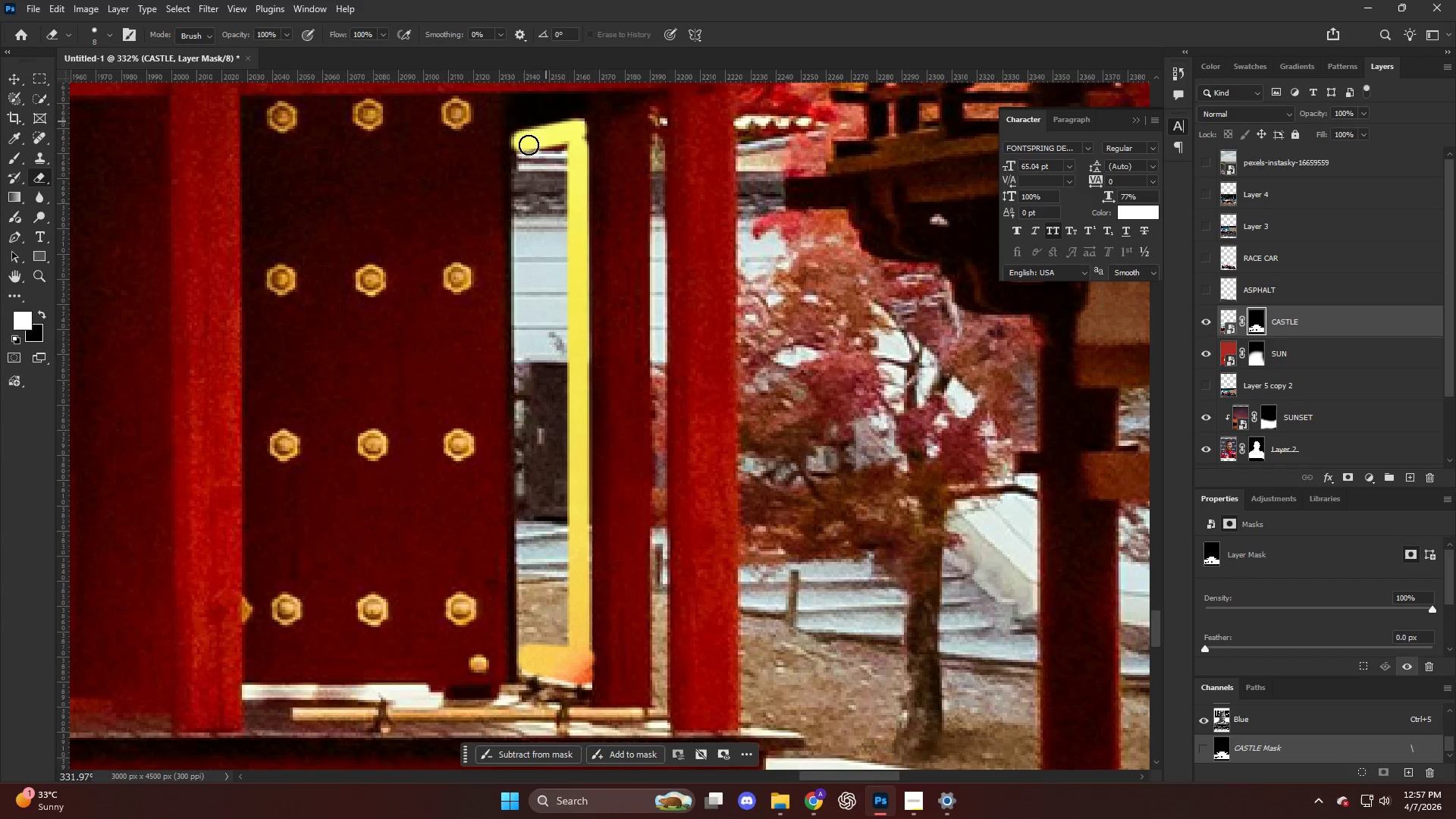 
scroll: coordinate [583, 162], scroll_direction: up, amount: 17.0
 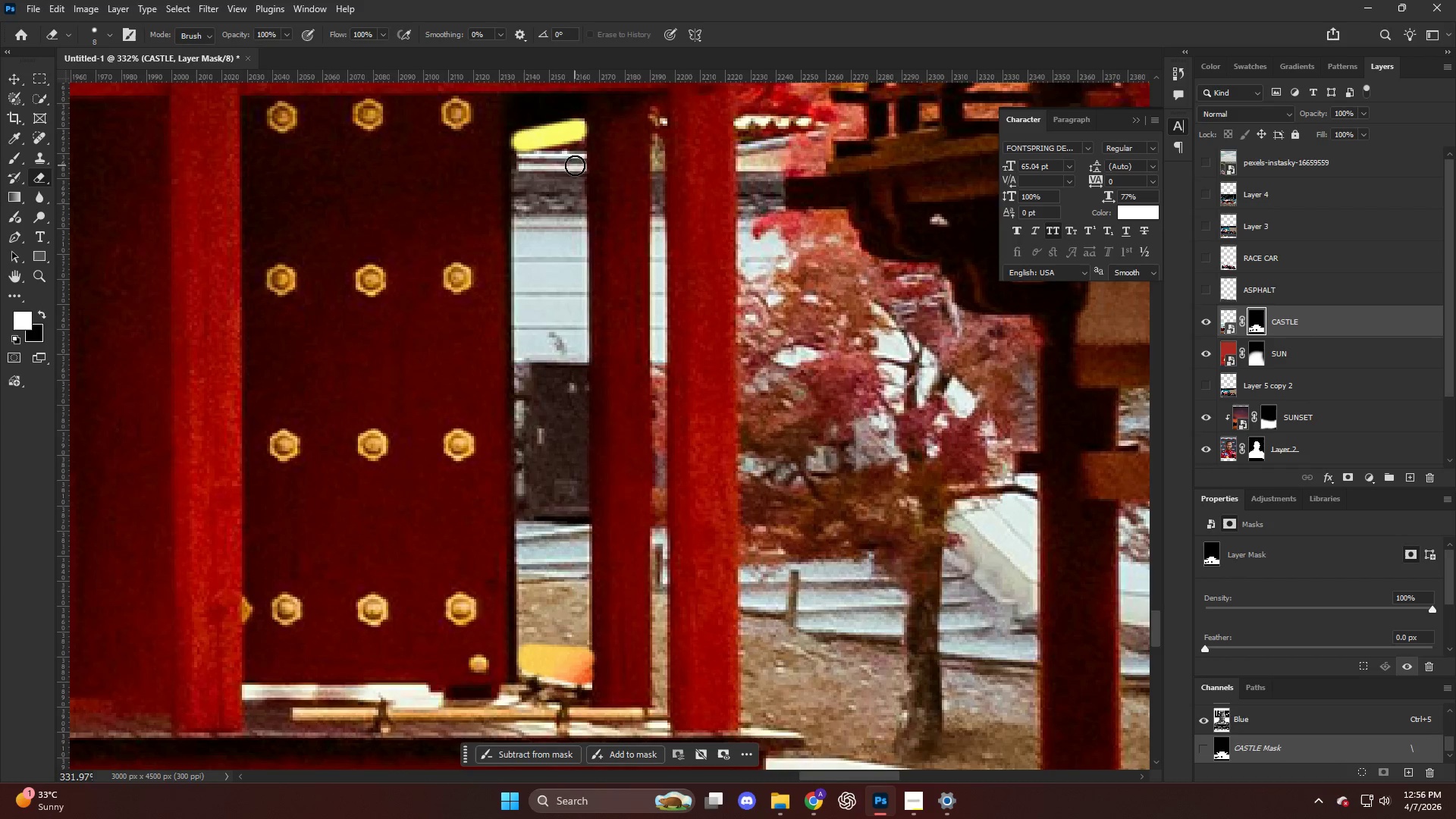 
left_click([579, 657])
 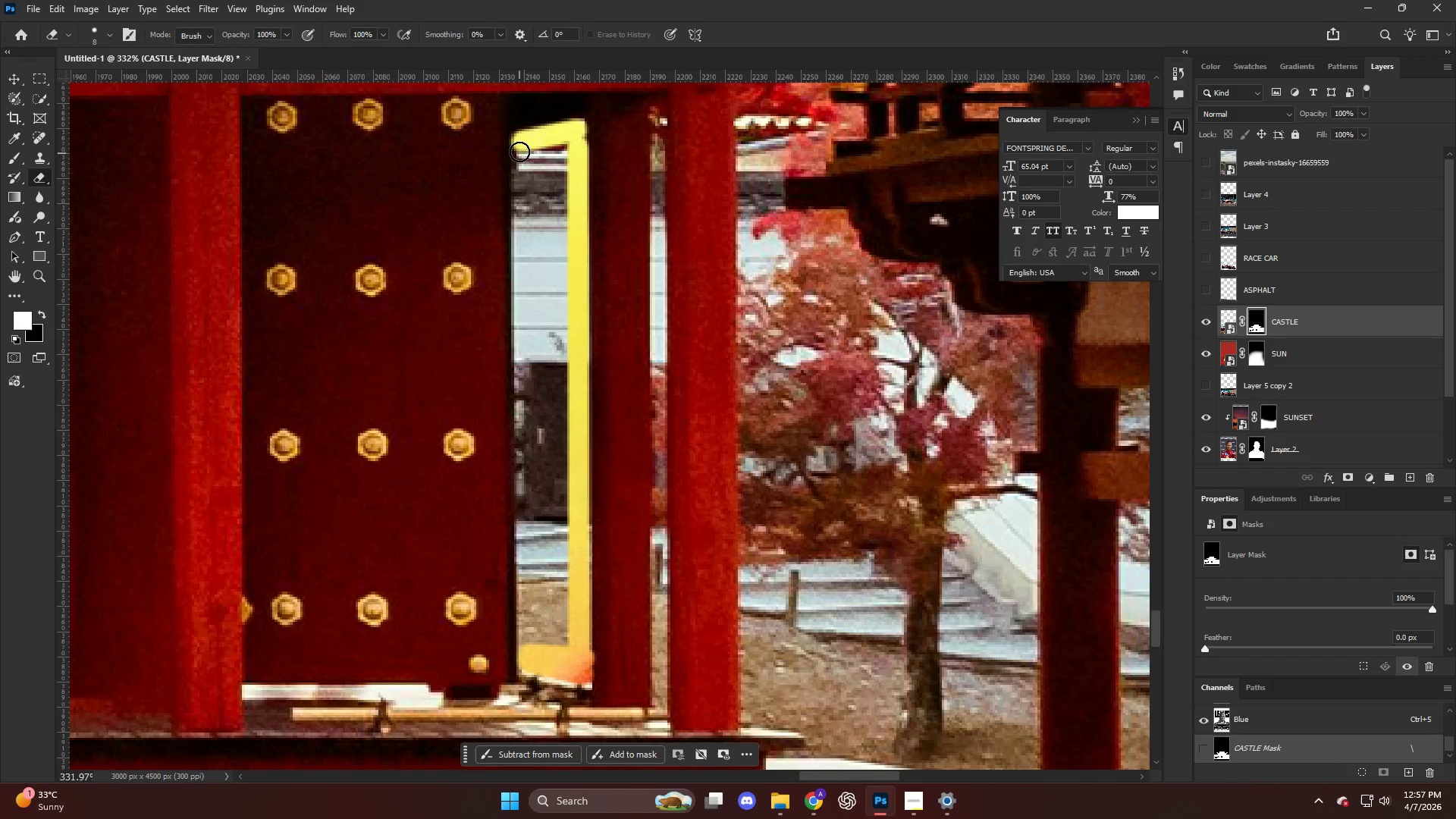 
left_click([520, 148])
 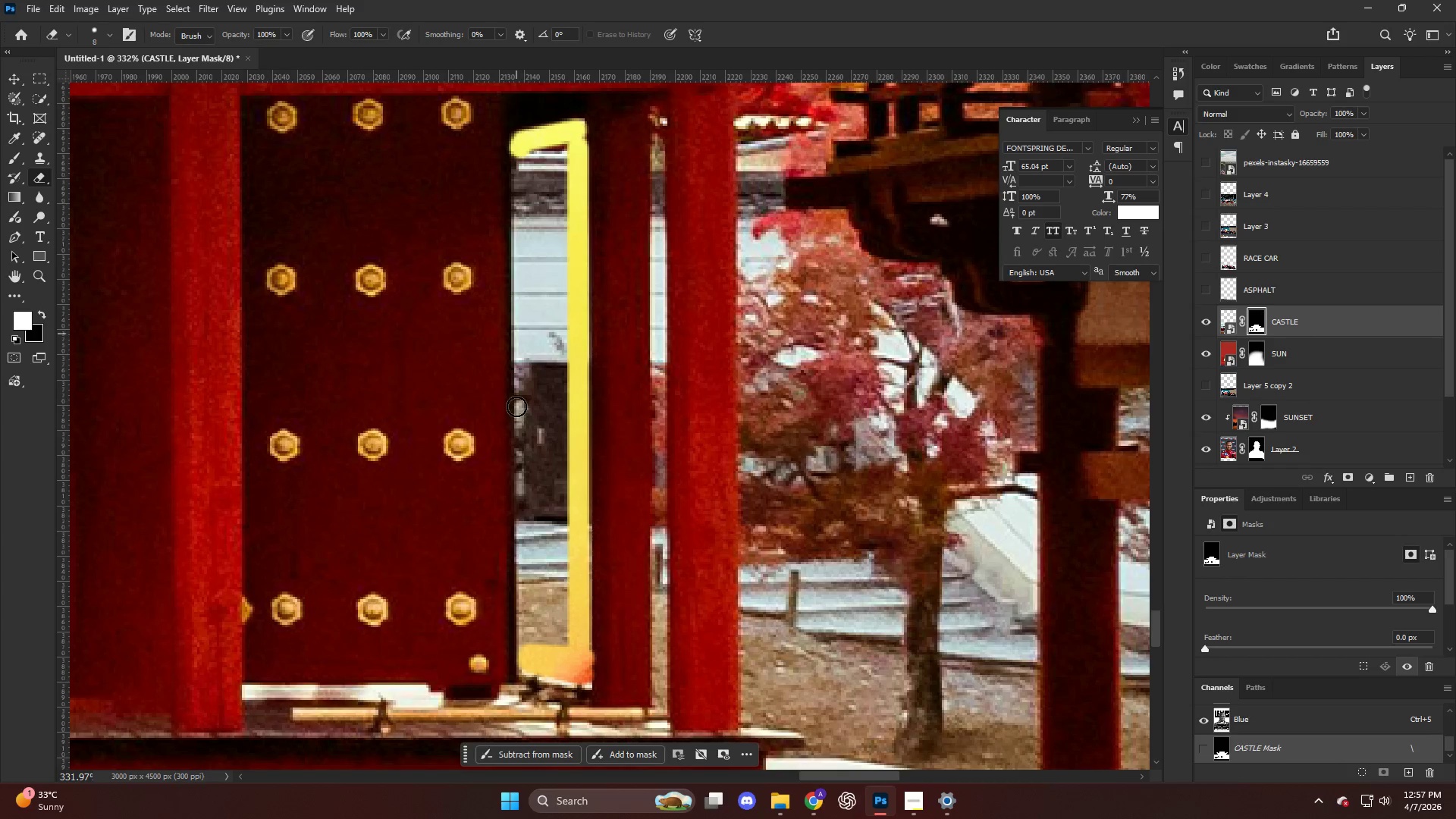 
hold_key(key=ShiftLeft, duration=1.16)
left_click([529, 654])
 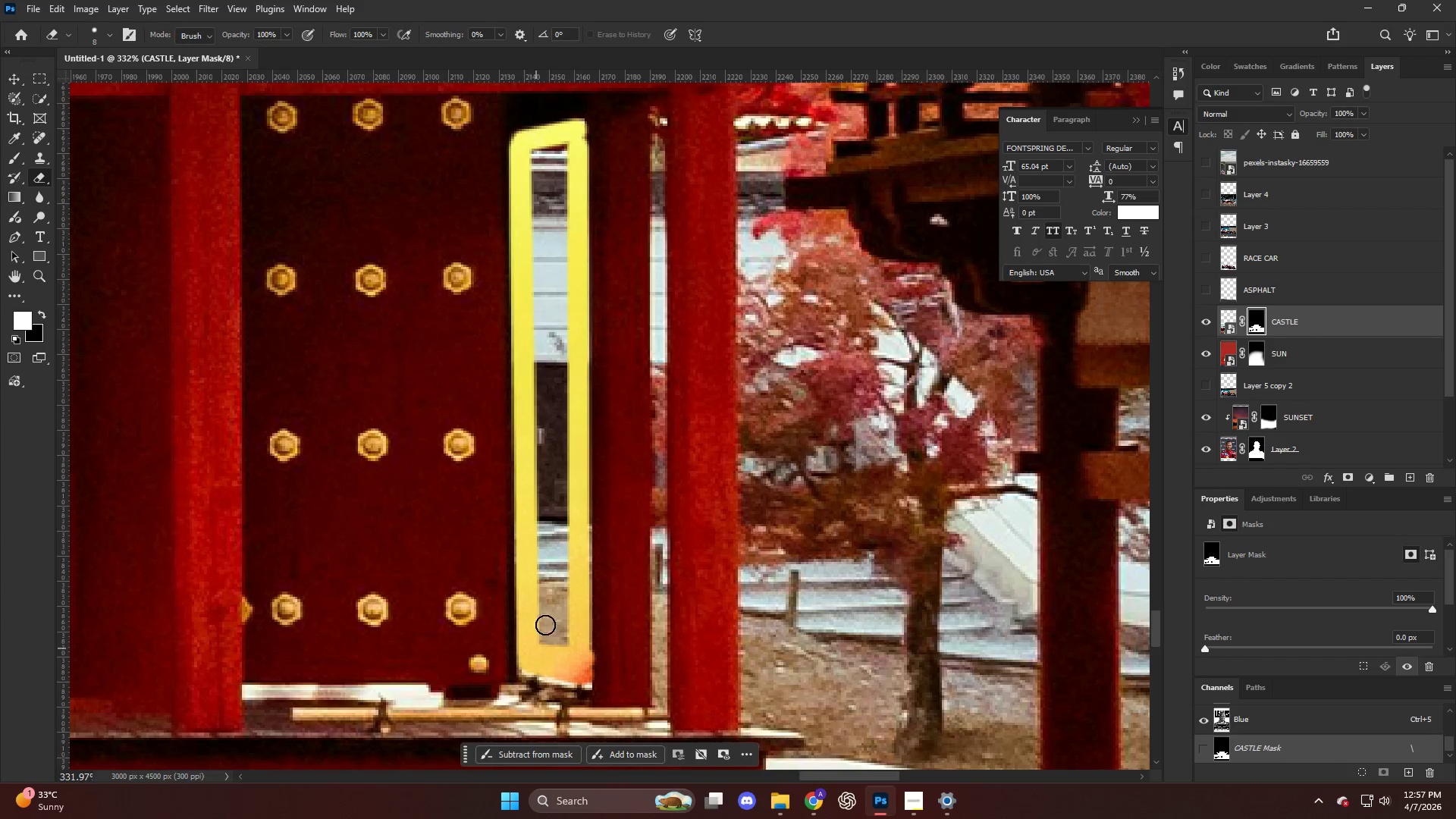 
hold_key(key=AltLeft, duration=0.34)
 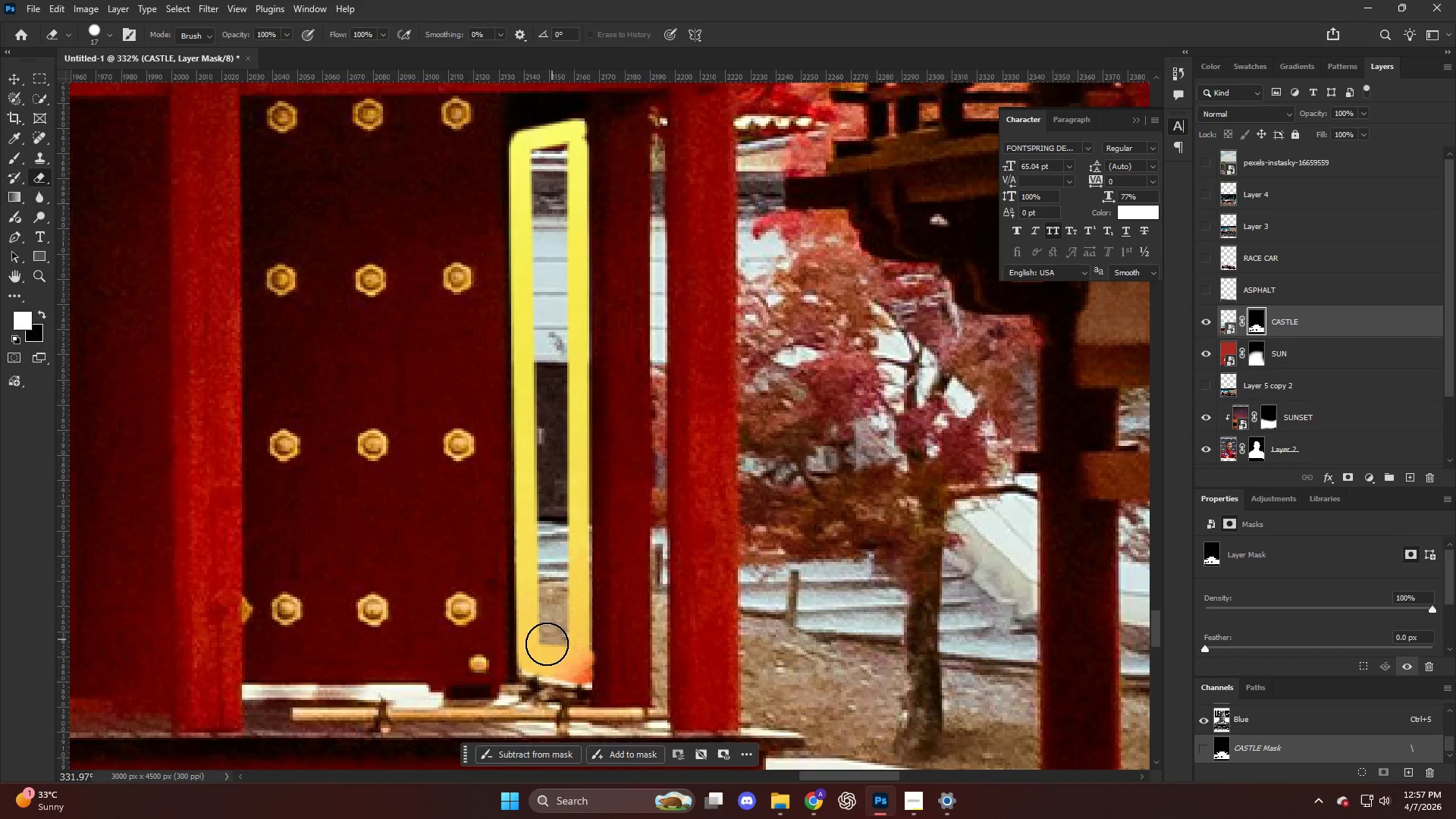 
key(Alt+AltLeft)
 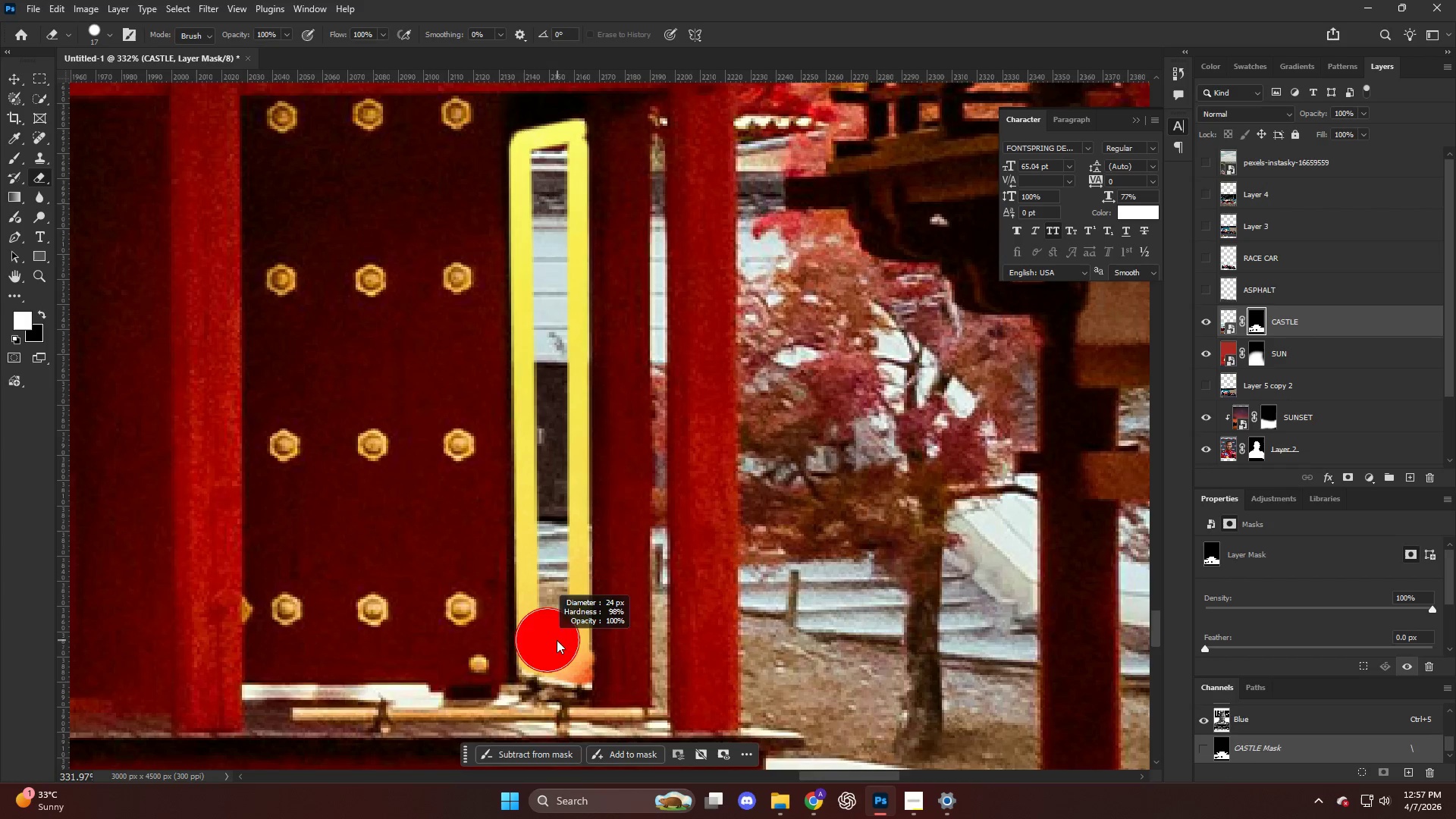 
left_click([556, 640])
 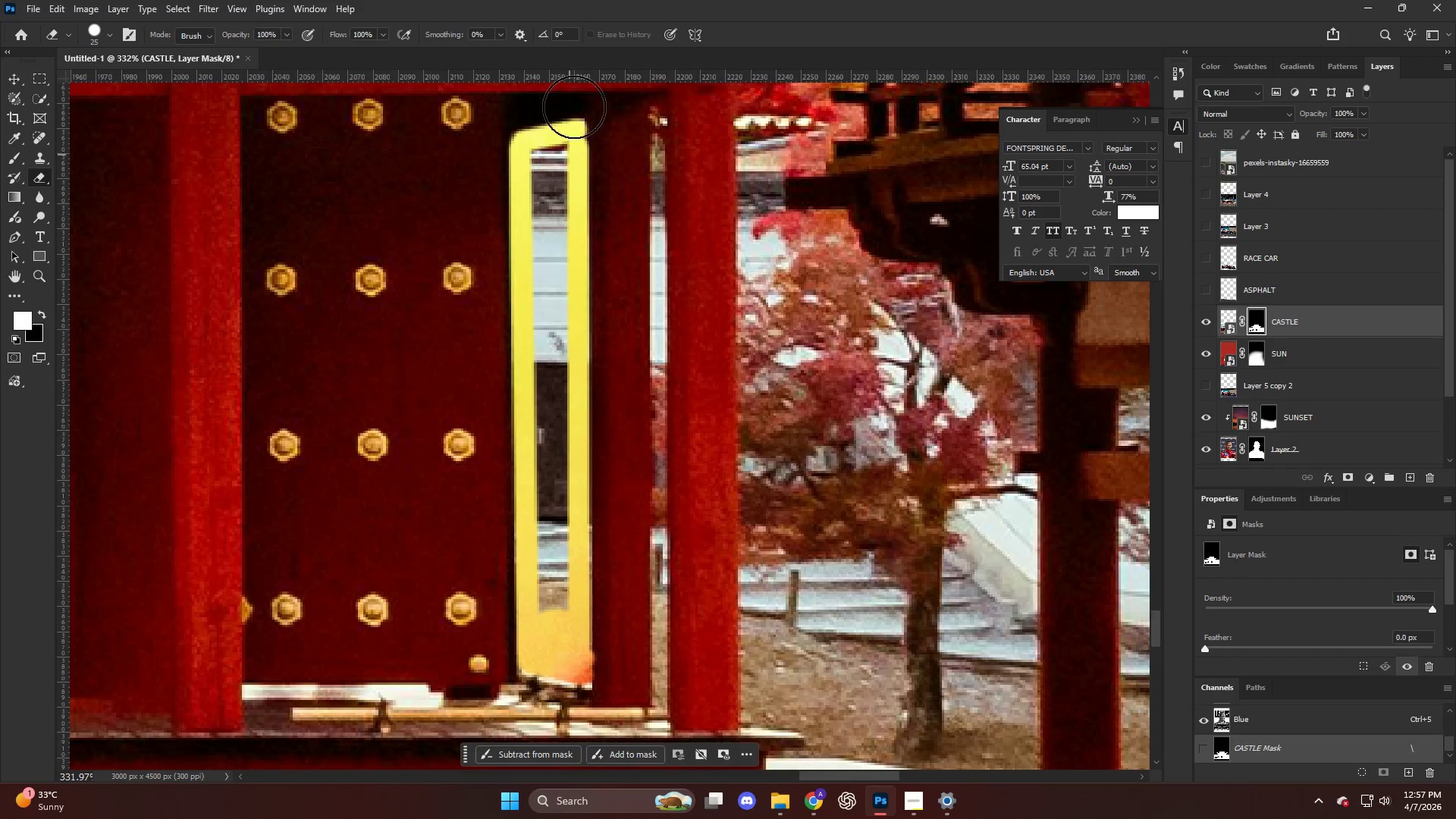 
hold_key(key=ShiftLeft, duration=0.81)
left_click([551, 162])
 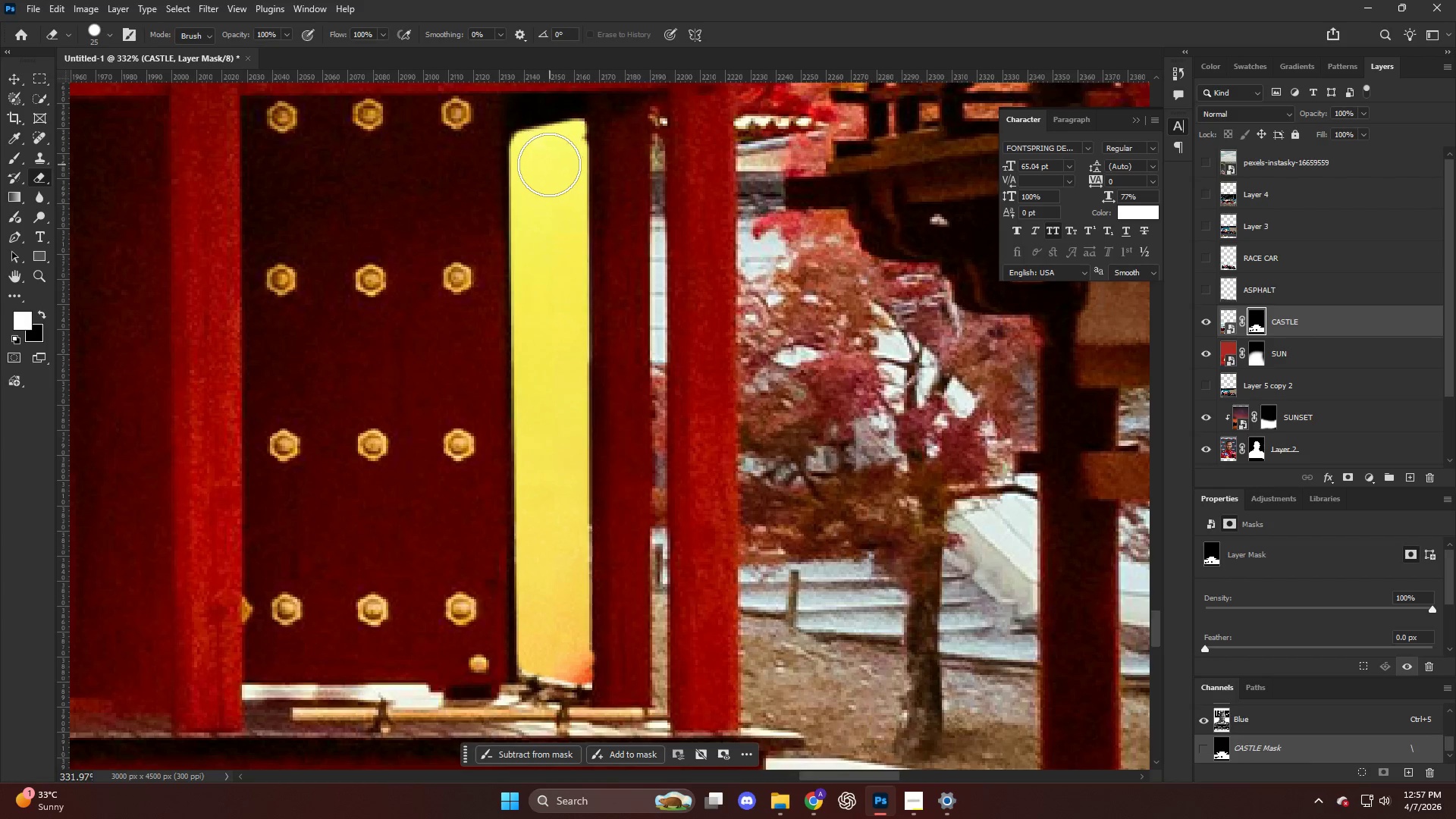 
hold_key(key=AltLeft, duration=0.77)
scroll: coordinate [617, 209], scroll_direction: down, amount: 17.0
 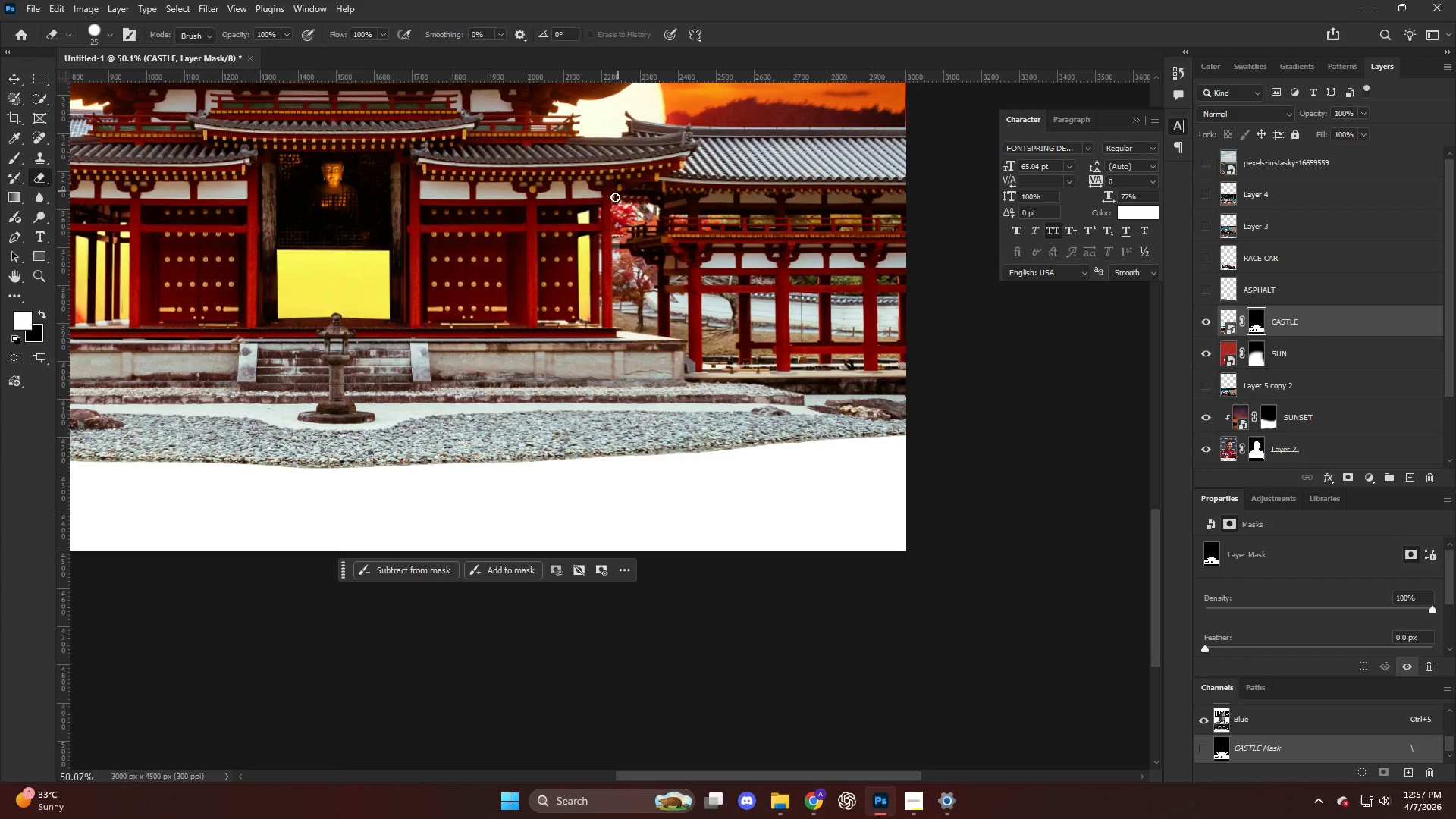 
key(Alt+AltLeft)
 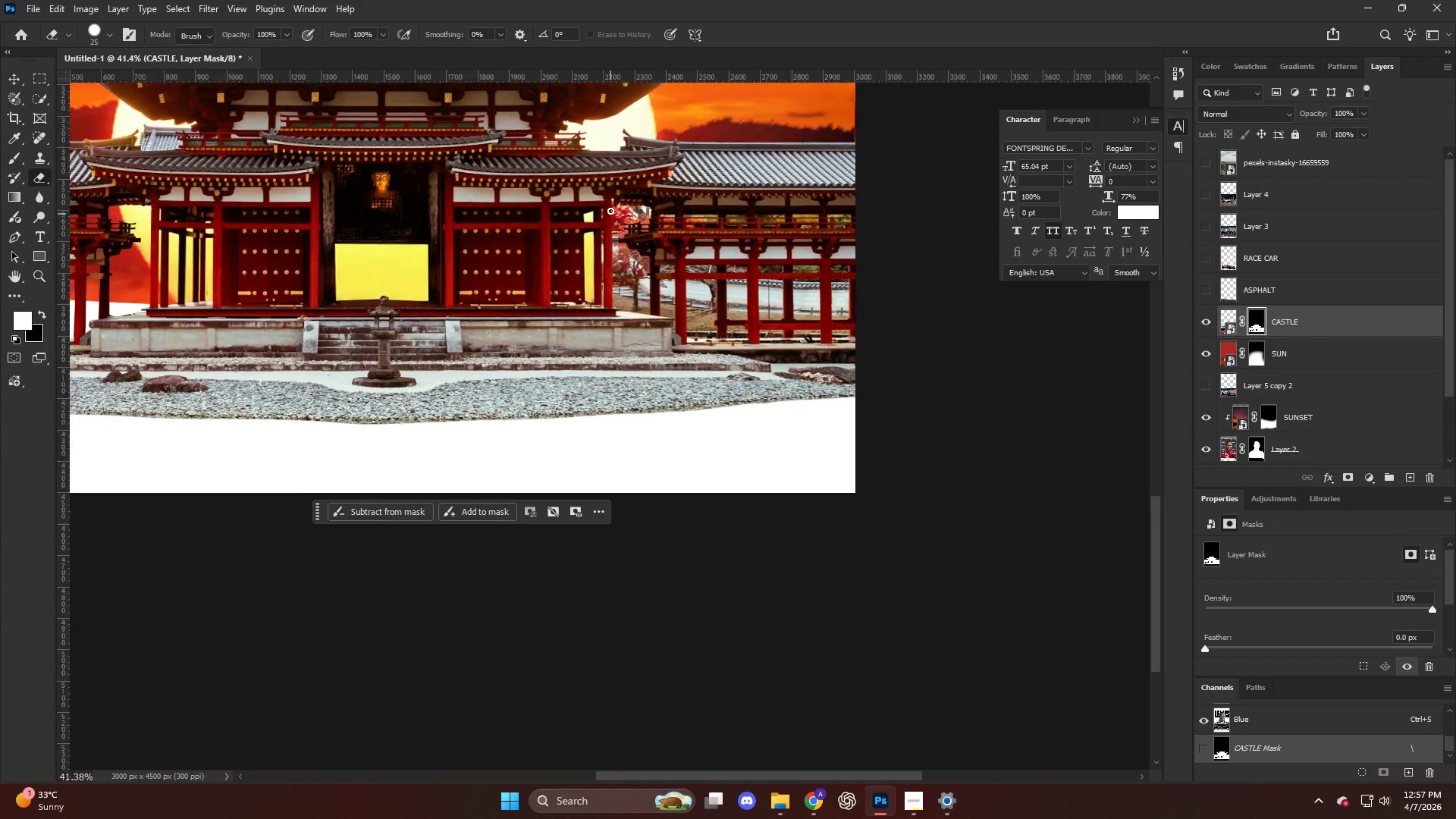 
key(Control+ControlLeft)
 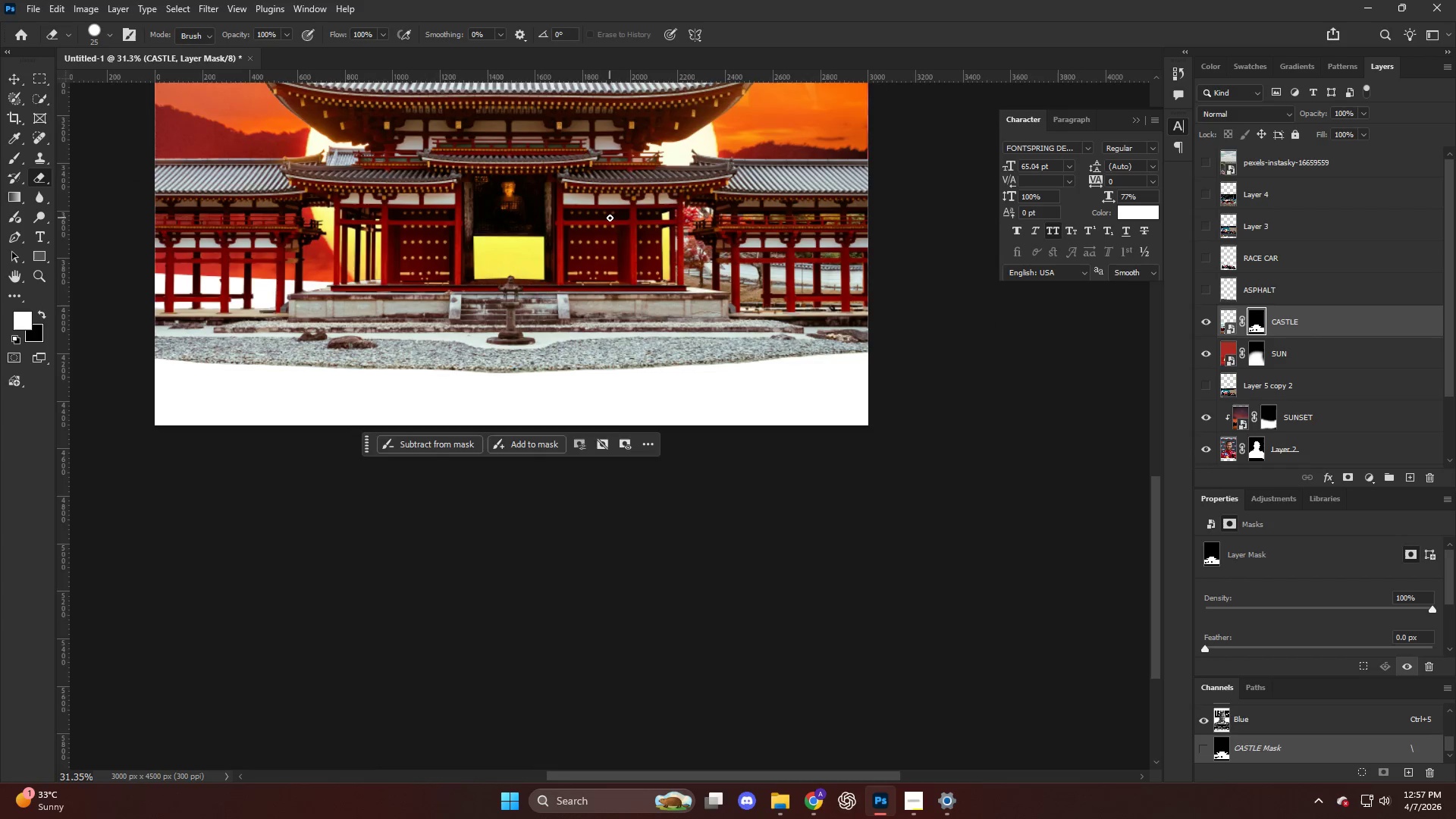 
hold_key(key=AltLeft, duration=0.86)
hold_key(key=AltLeft, duration=1.42)
scroll: coordinate [595, 294], scroll_direction: up, amount: 32.0
 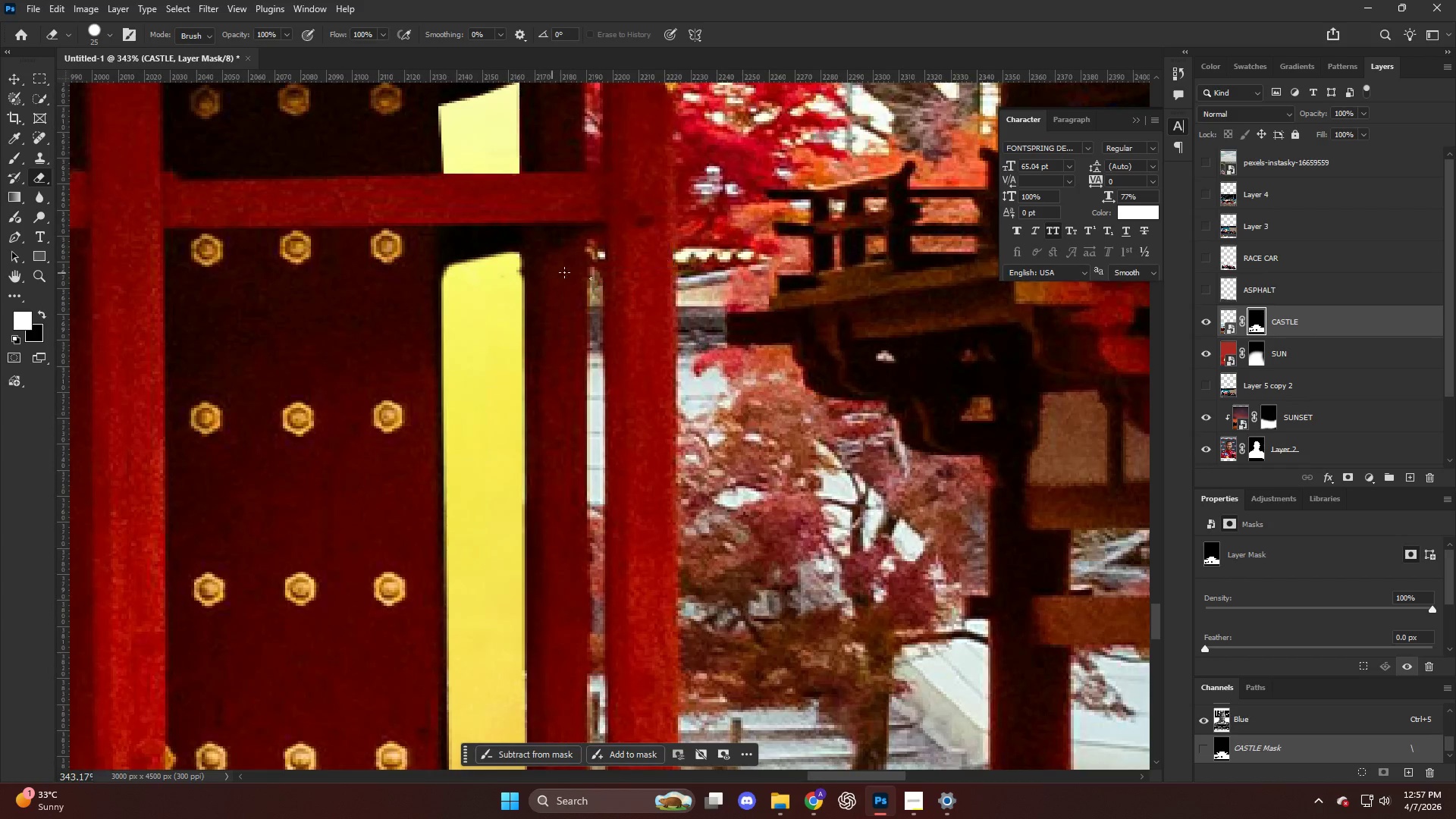 
hold_key(key=ShiftLeft, duration=0.8)
 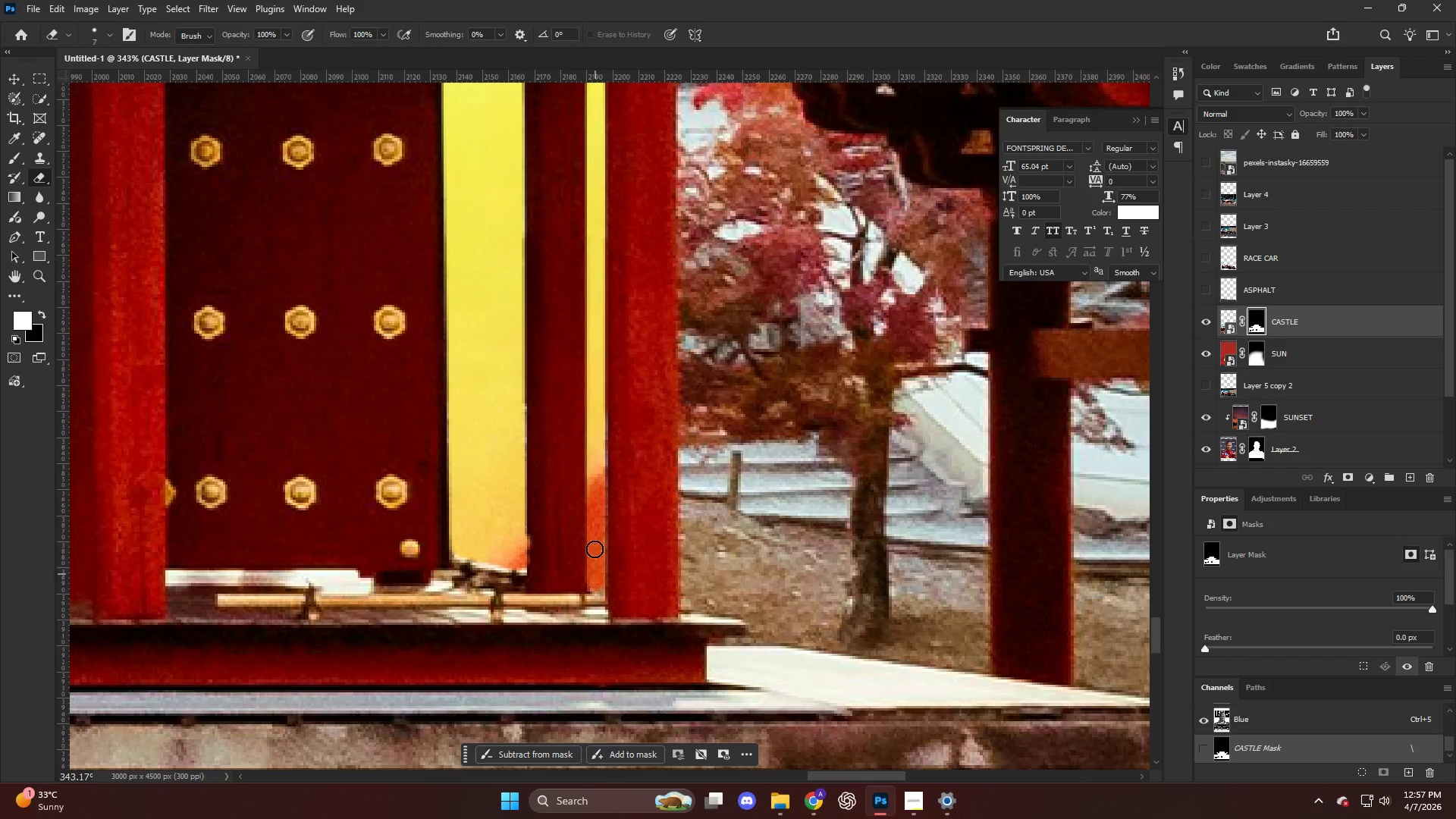 
scroll: coordinate [601, 535], scroll_direction: down, amount: 22.0
 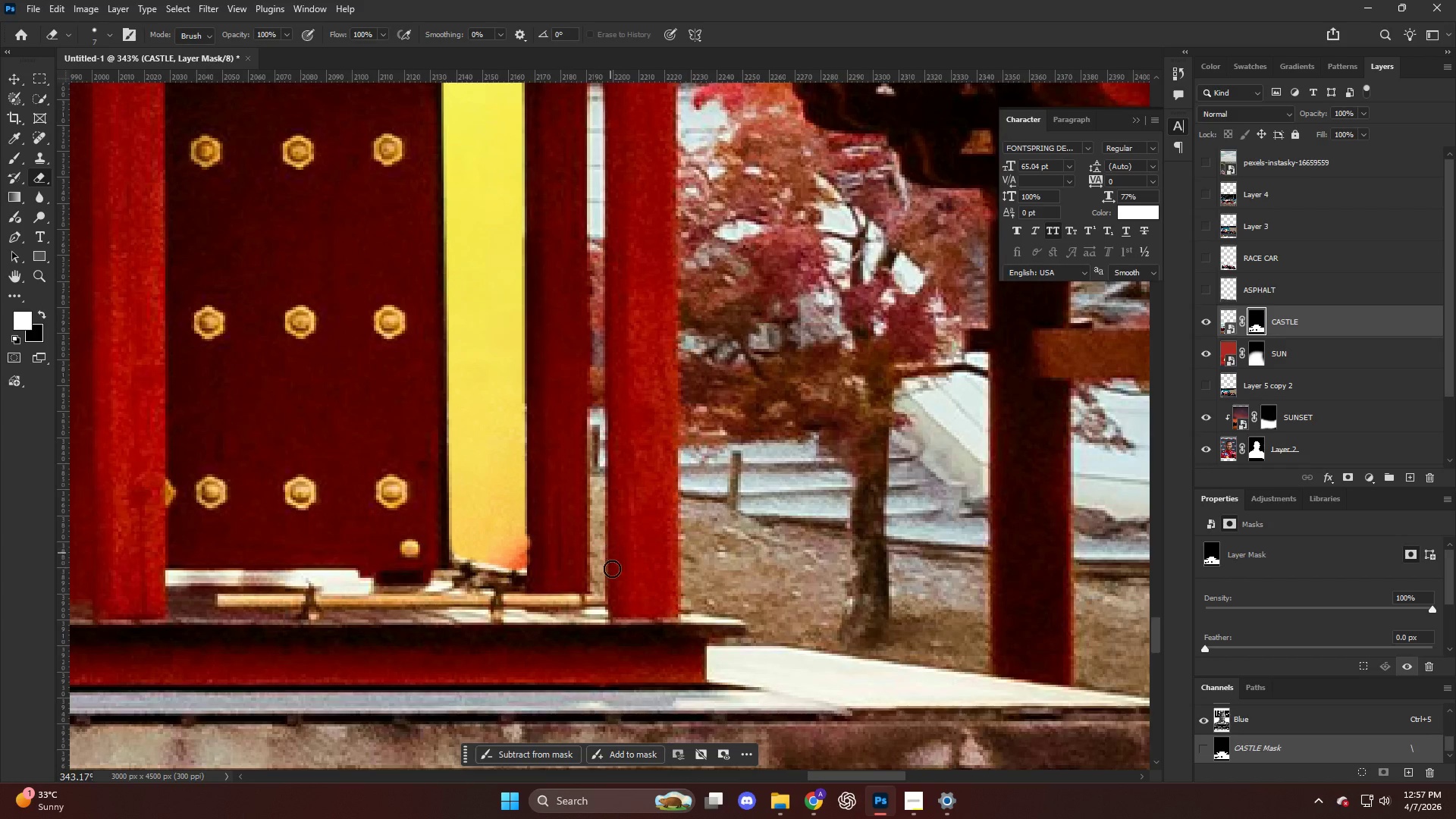 
key(Alt+AltLeft)
 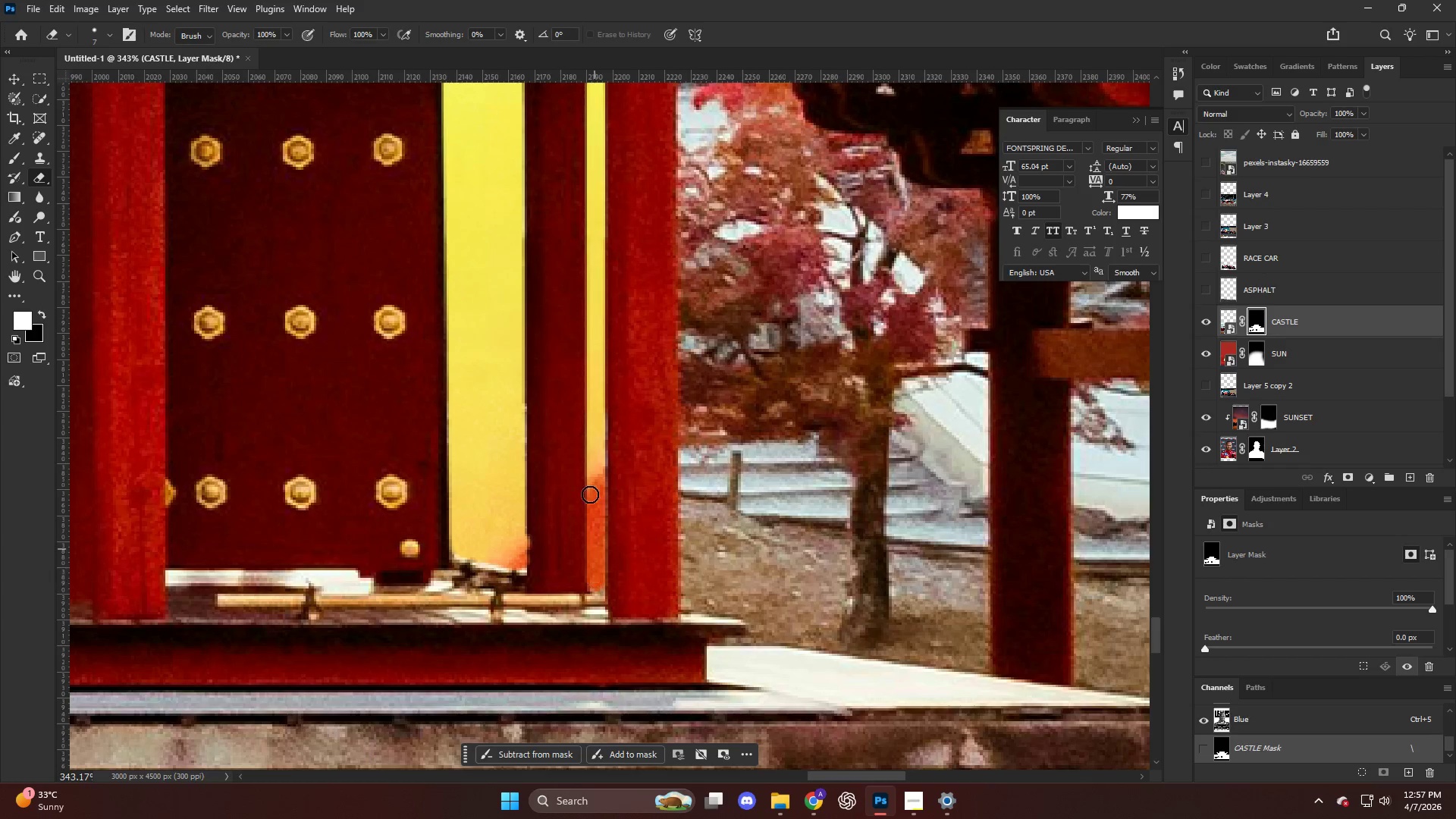 
hold_key(key=AltLeft, duration=0.38)
scroll: coordinate [587, 229], scroll_direction: up, amount: 23.0
 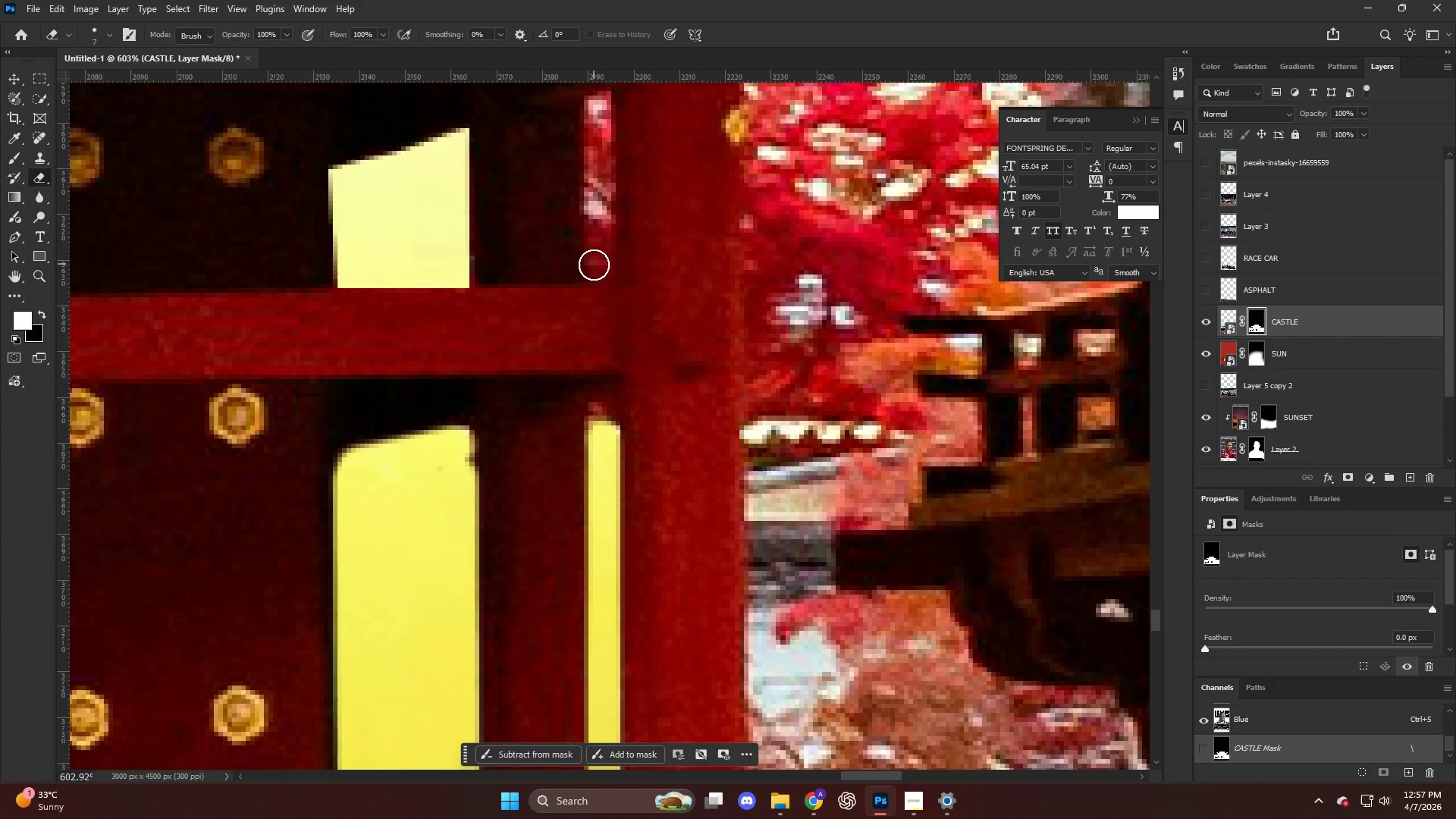 
hold_key(key=ShiftLeft, duration=0.52)
 